 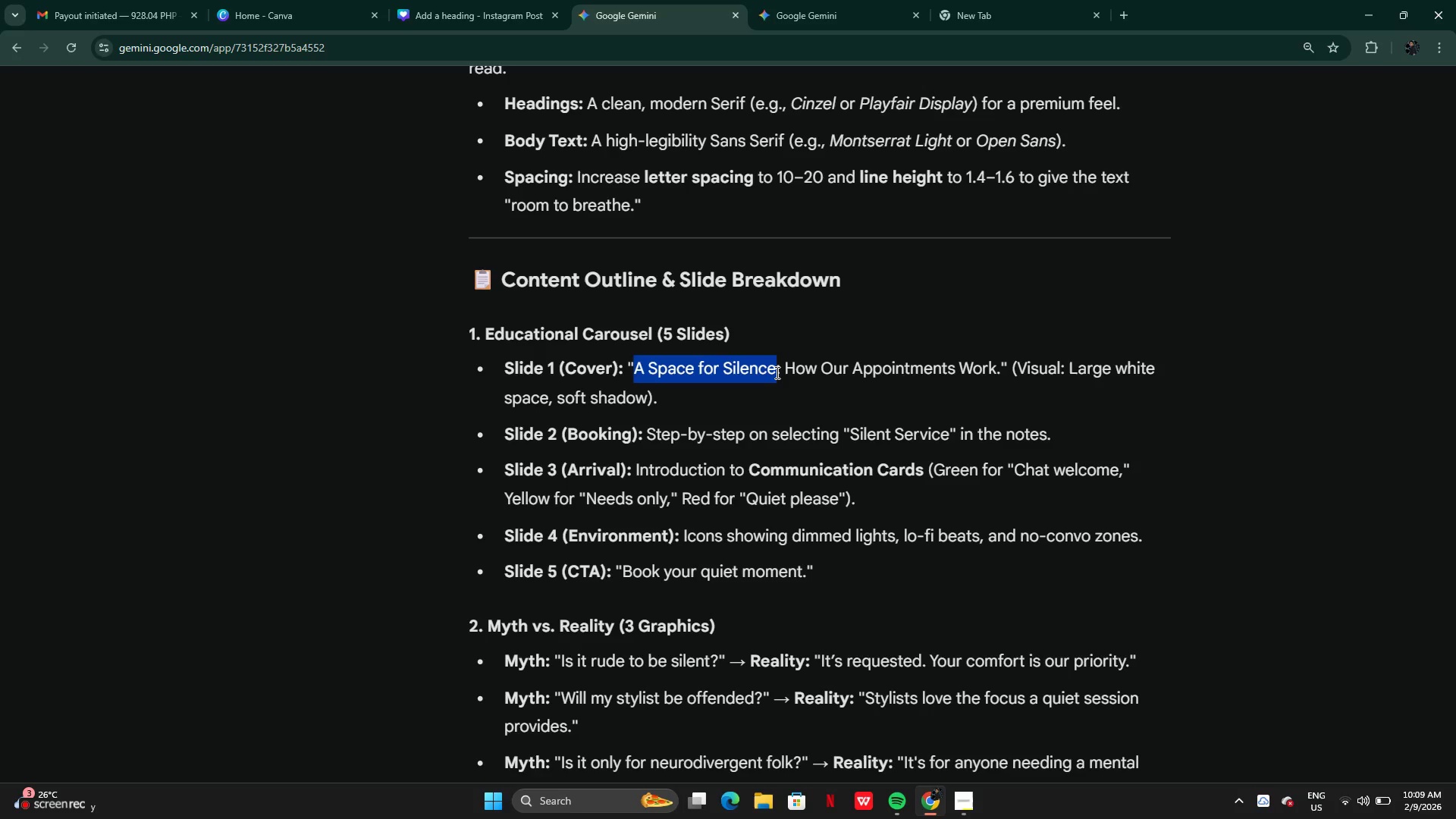 
key(Control+C)
 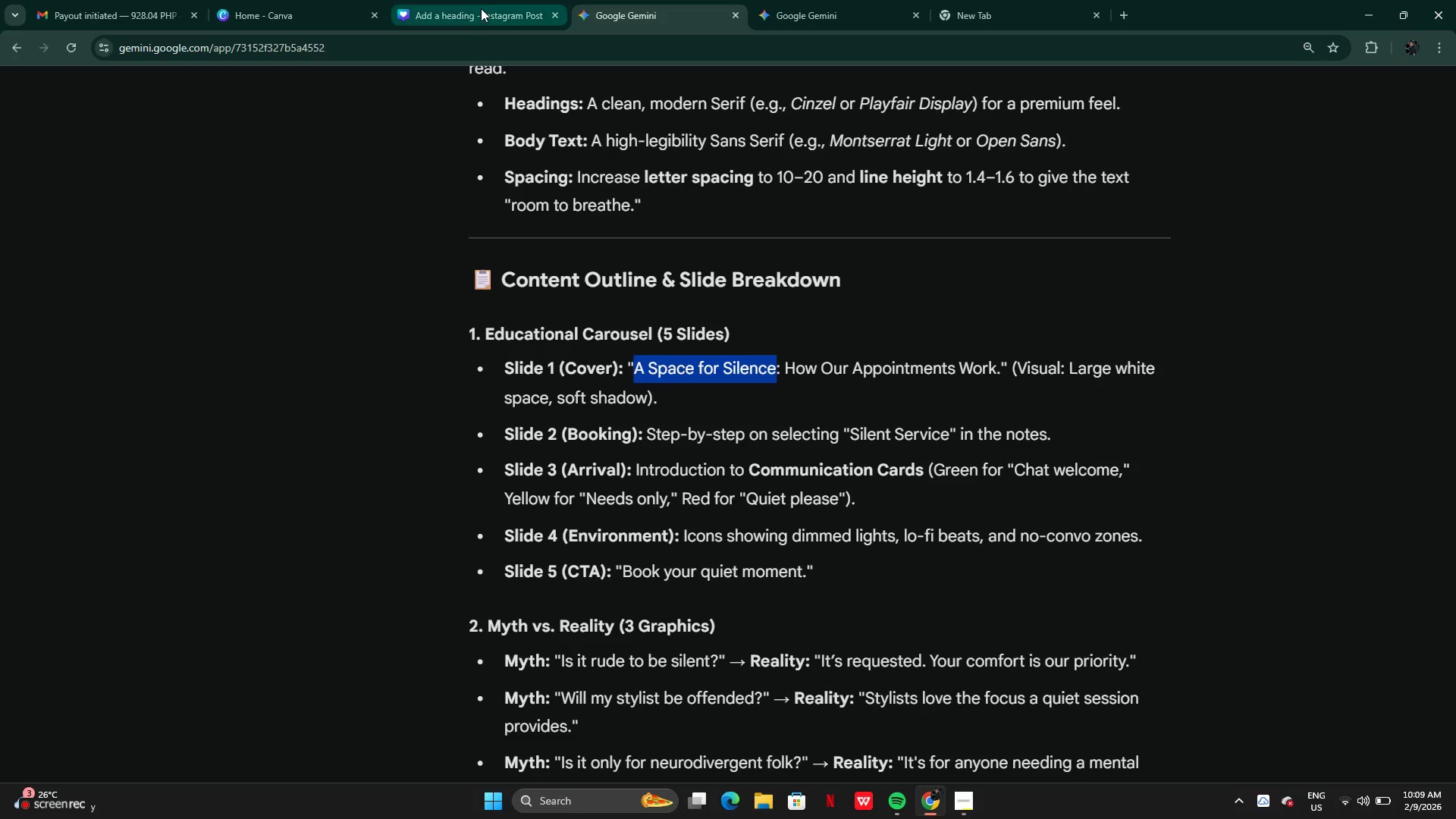 
left_click([479, 7])
 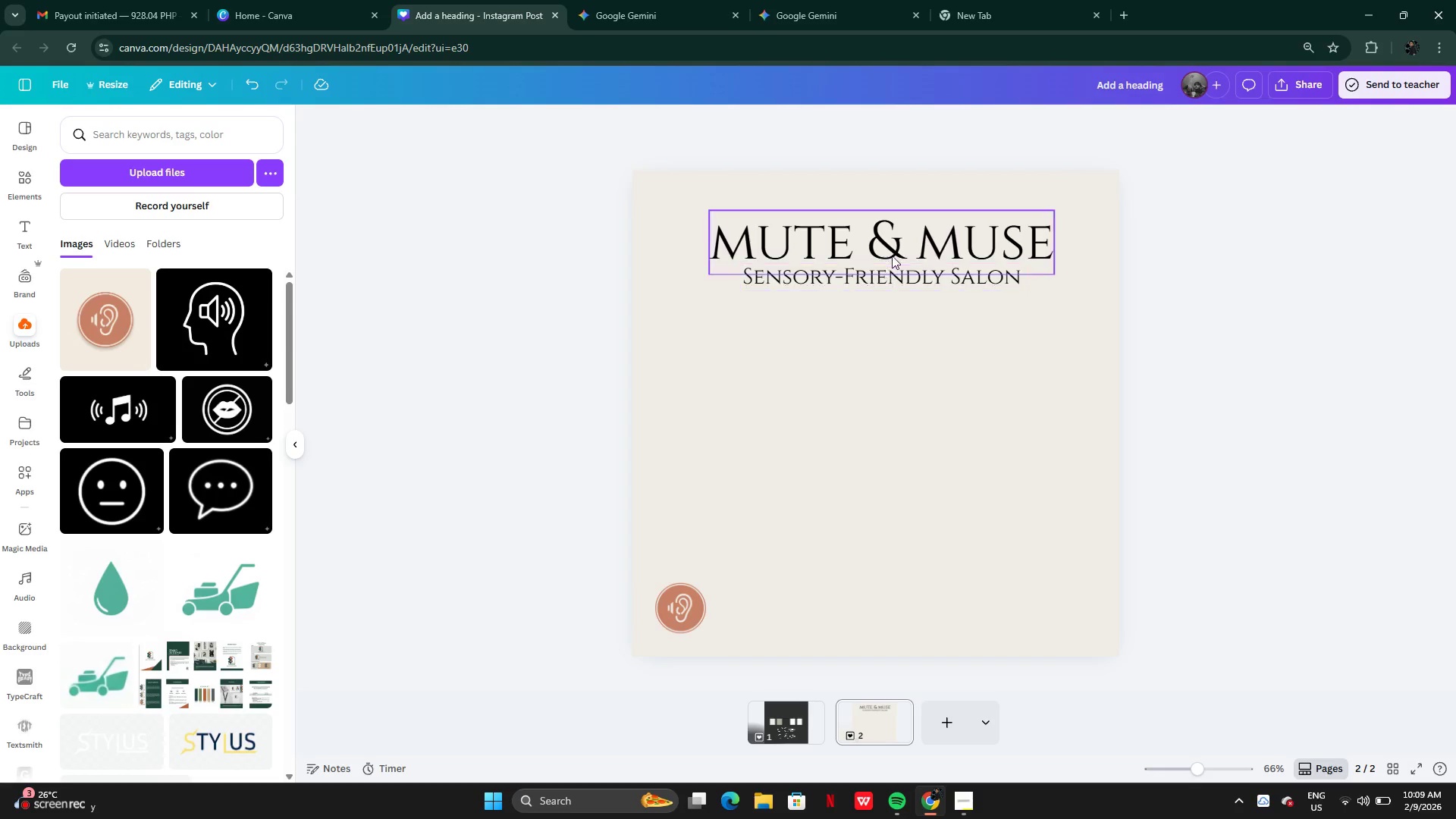 
left_click([896, 233])
 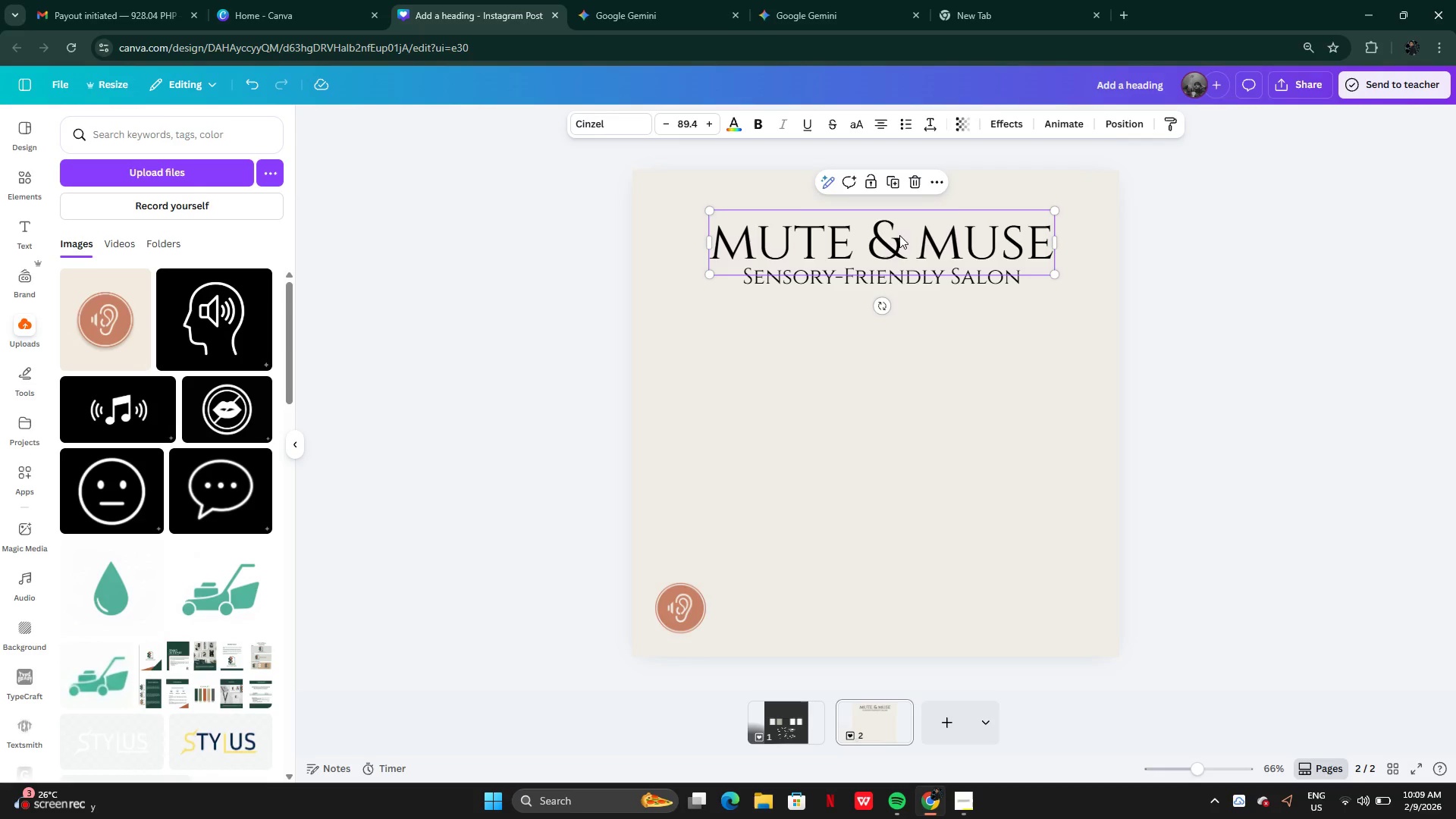 
hold_key(key=AltLeft, duration=0.44)
left_click_drag(start_coordinate=[901, 236], to_coordinate=[901, 276])
 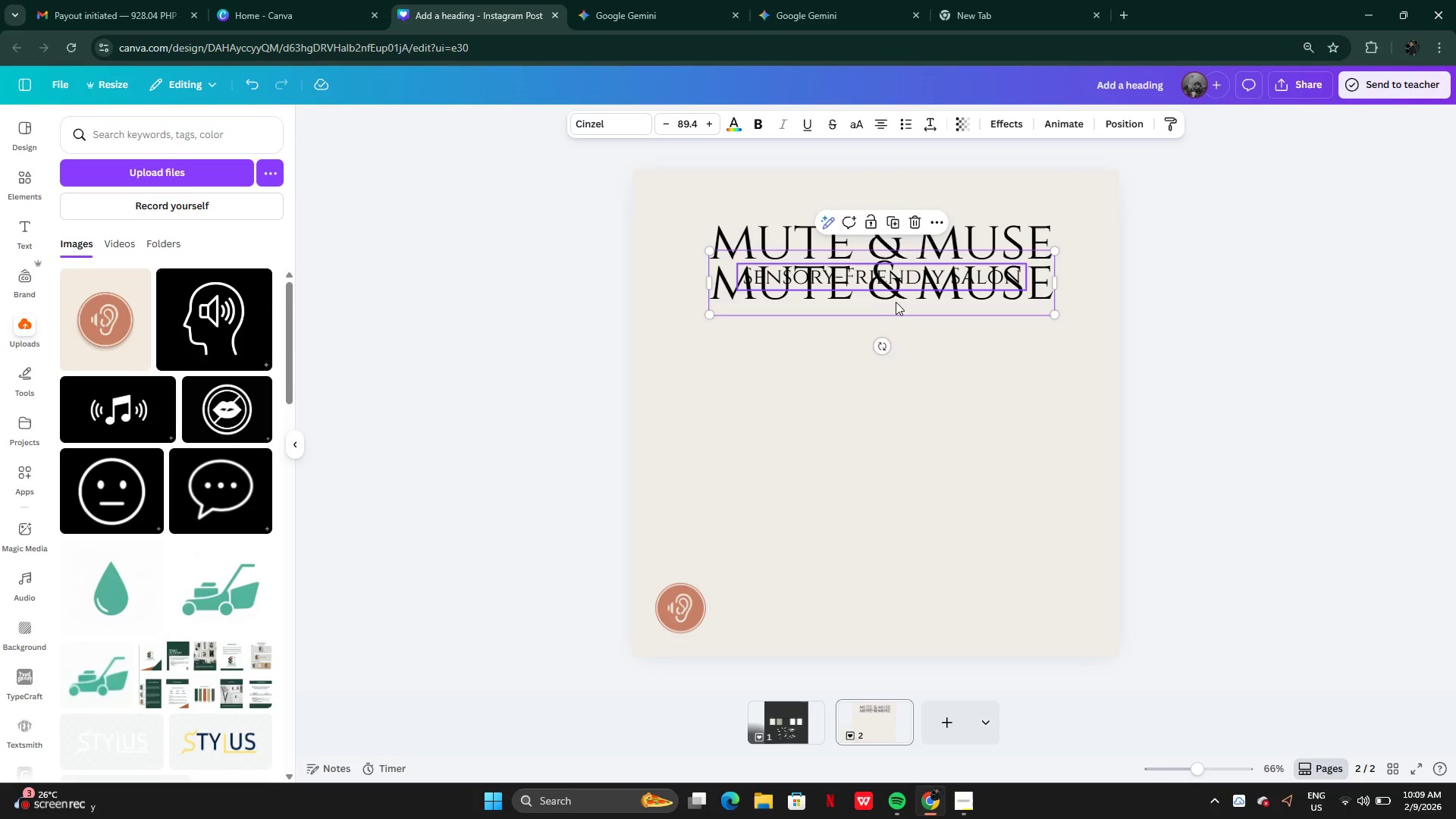 
left_click_drag(start_coordinate=[889, 324], to_coordinate=[881, 410])
 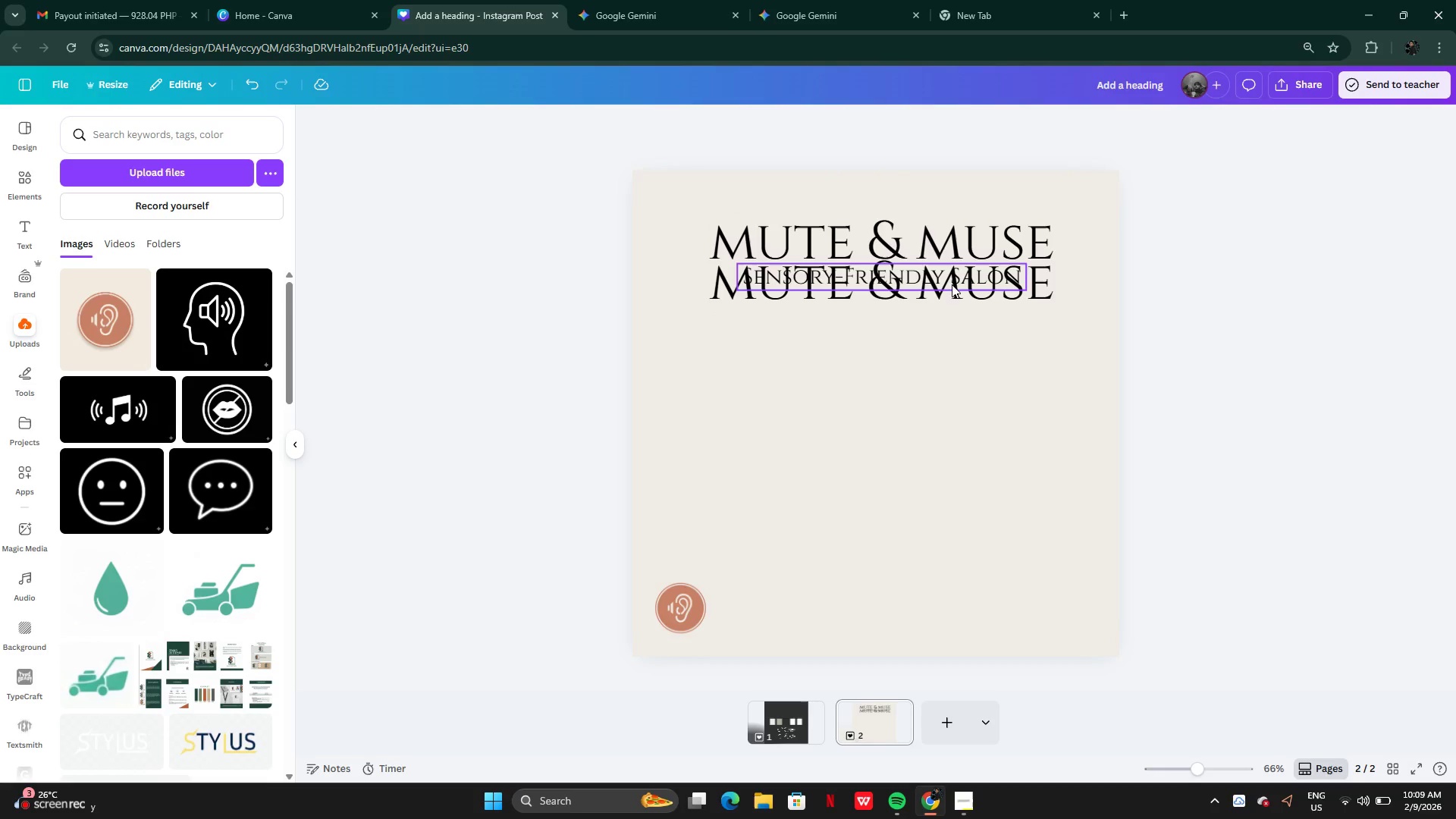 
left_click_drag(start_coordinate=[952, 284], to_coordinate=[929, 382])
 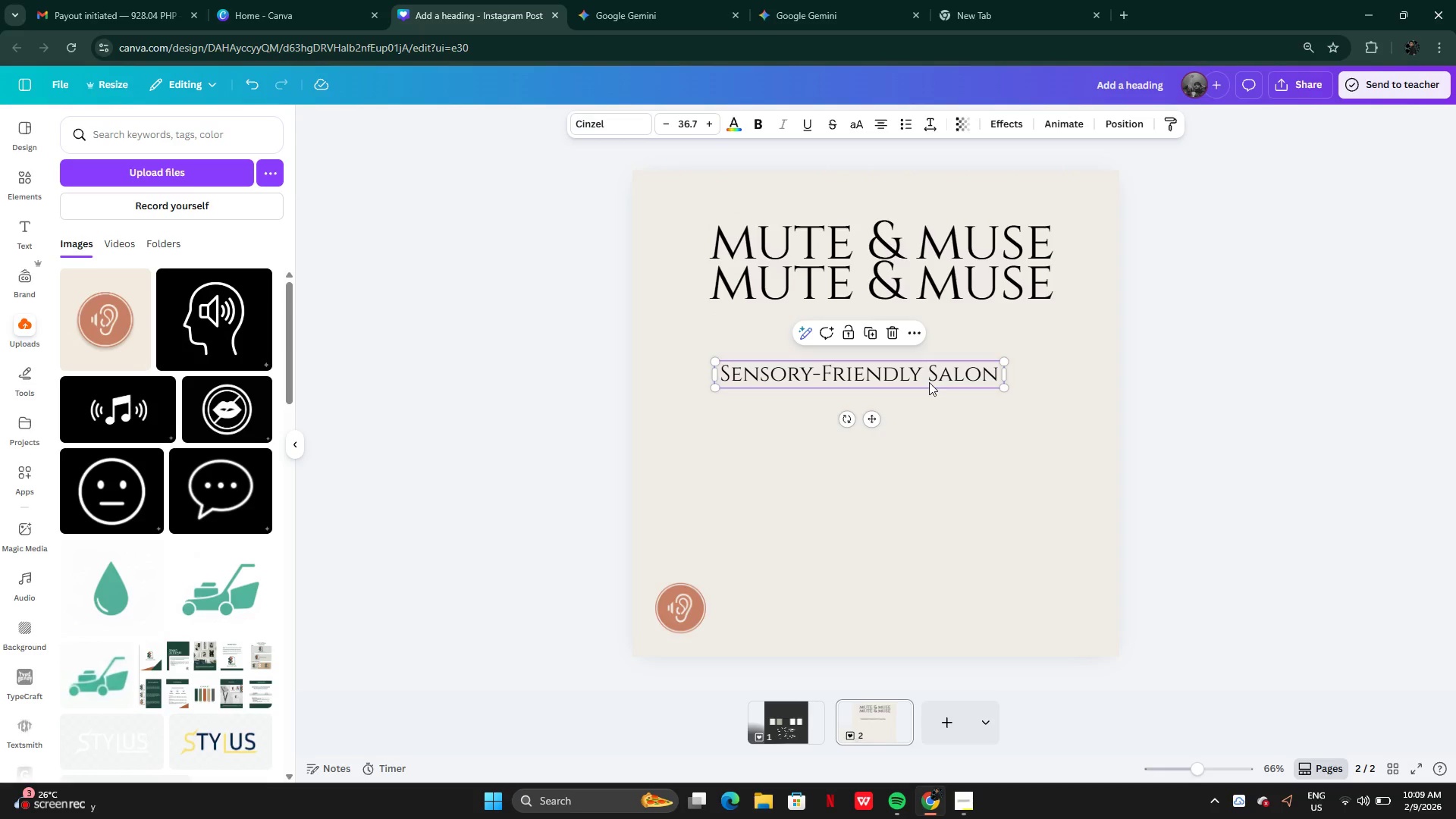 
key(Control+Z)
 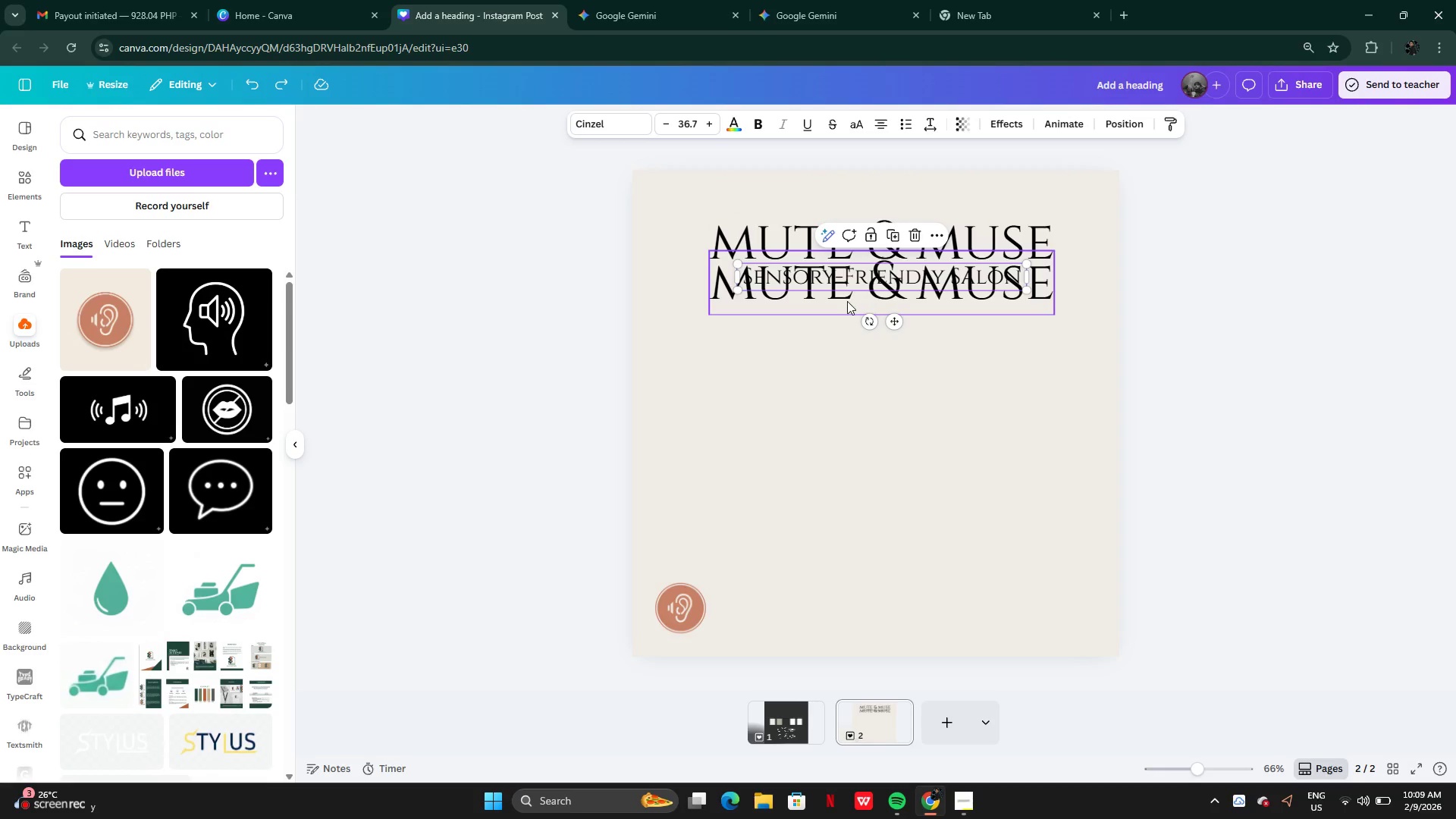 
left_click([847, 301])
 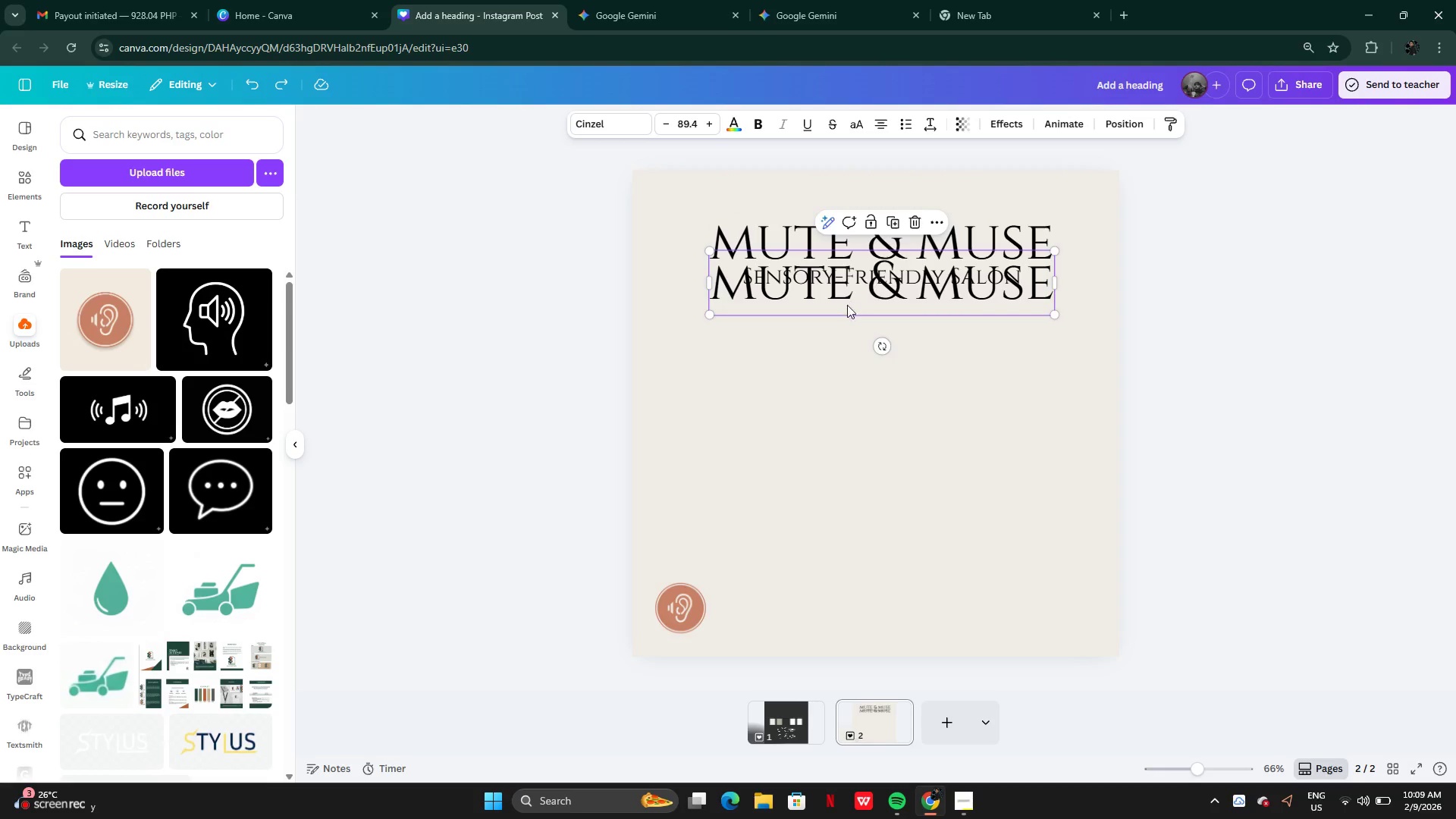 
left_click_drag(start_coordinate=[847, 302], to_coordinate=[818, 410])
 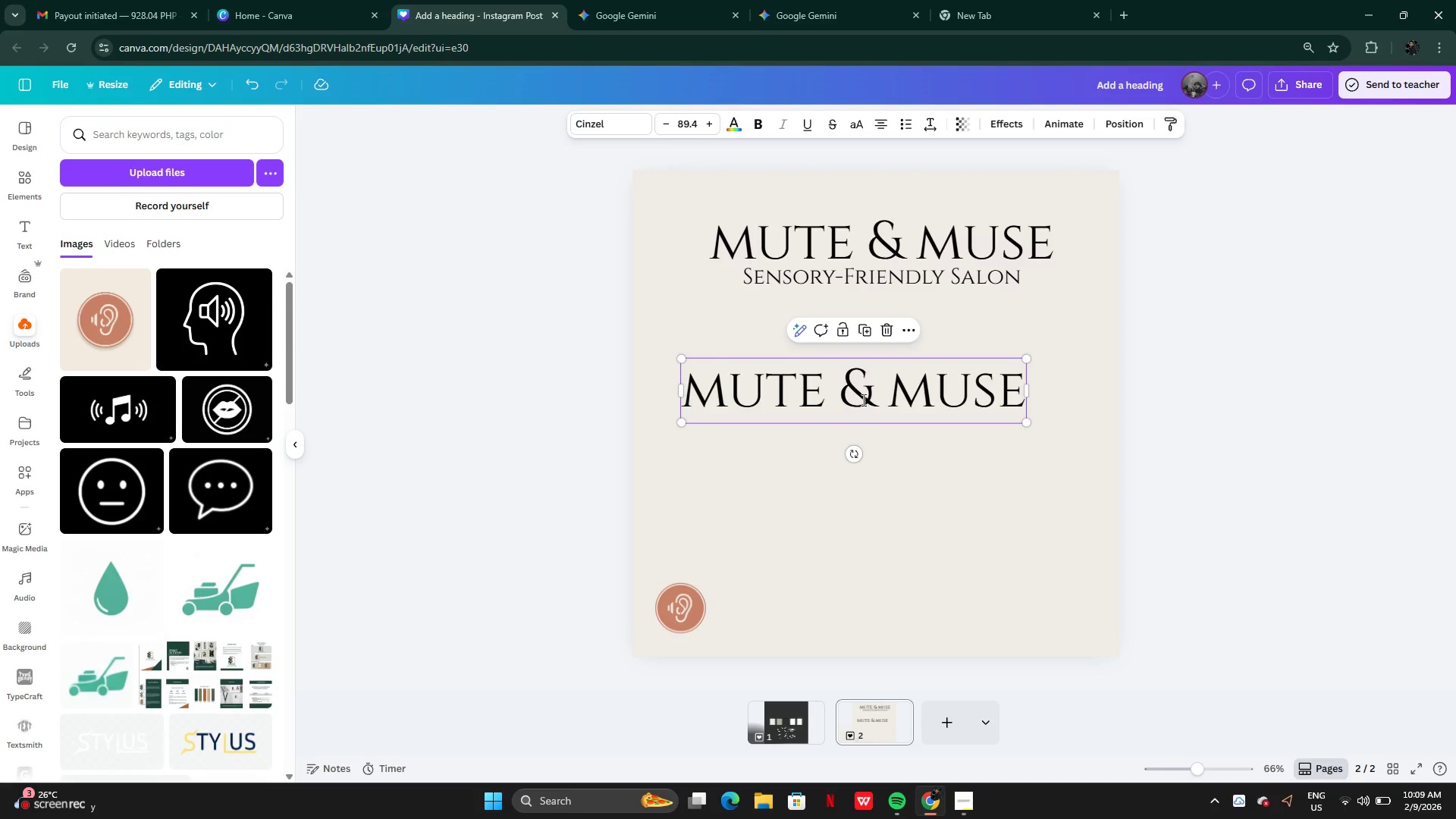 
double_click([862, 400])
 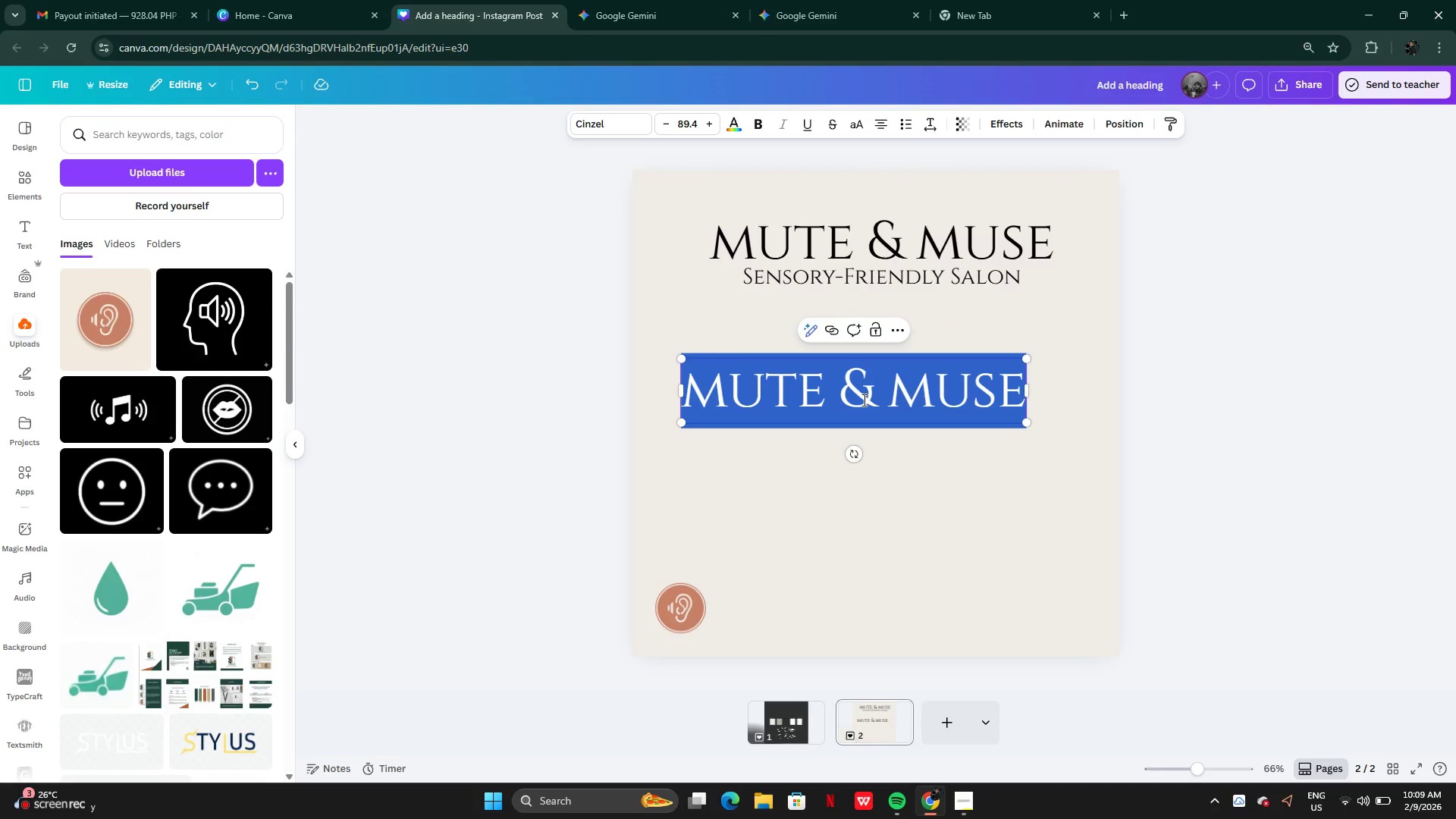 
key(Control+V)
 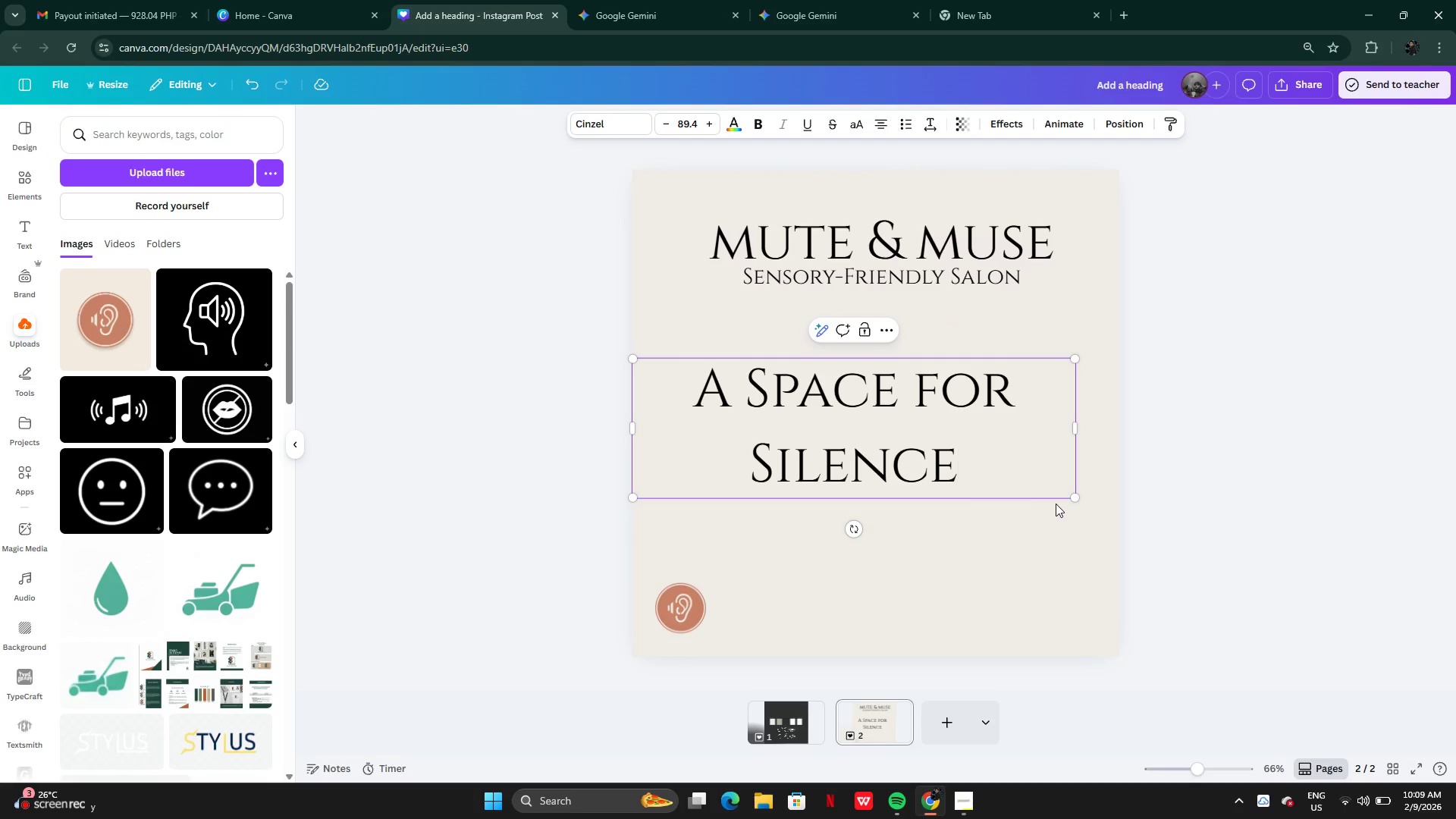 
left_click([1002, 542])
 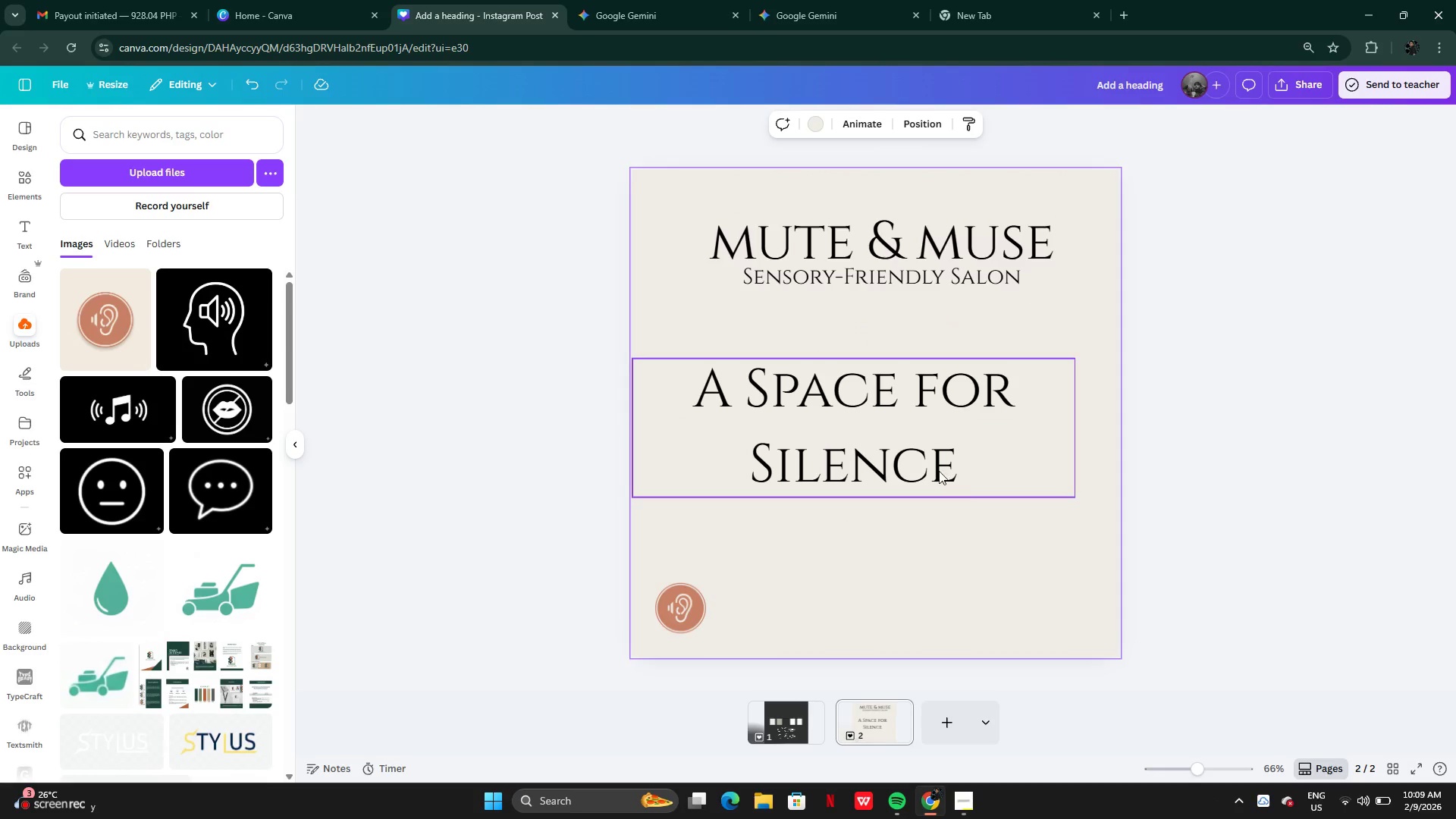 
left_click_drag(start_coordinate=[932, 466], to_coordinate=[979, 466])
 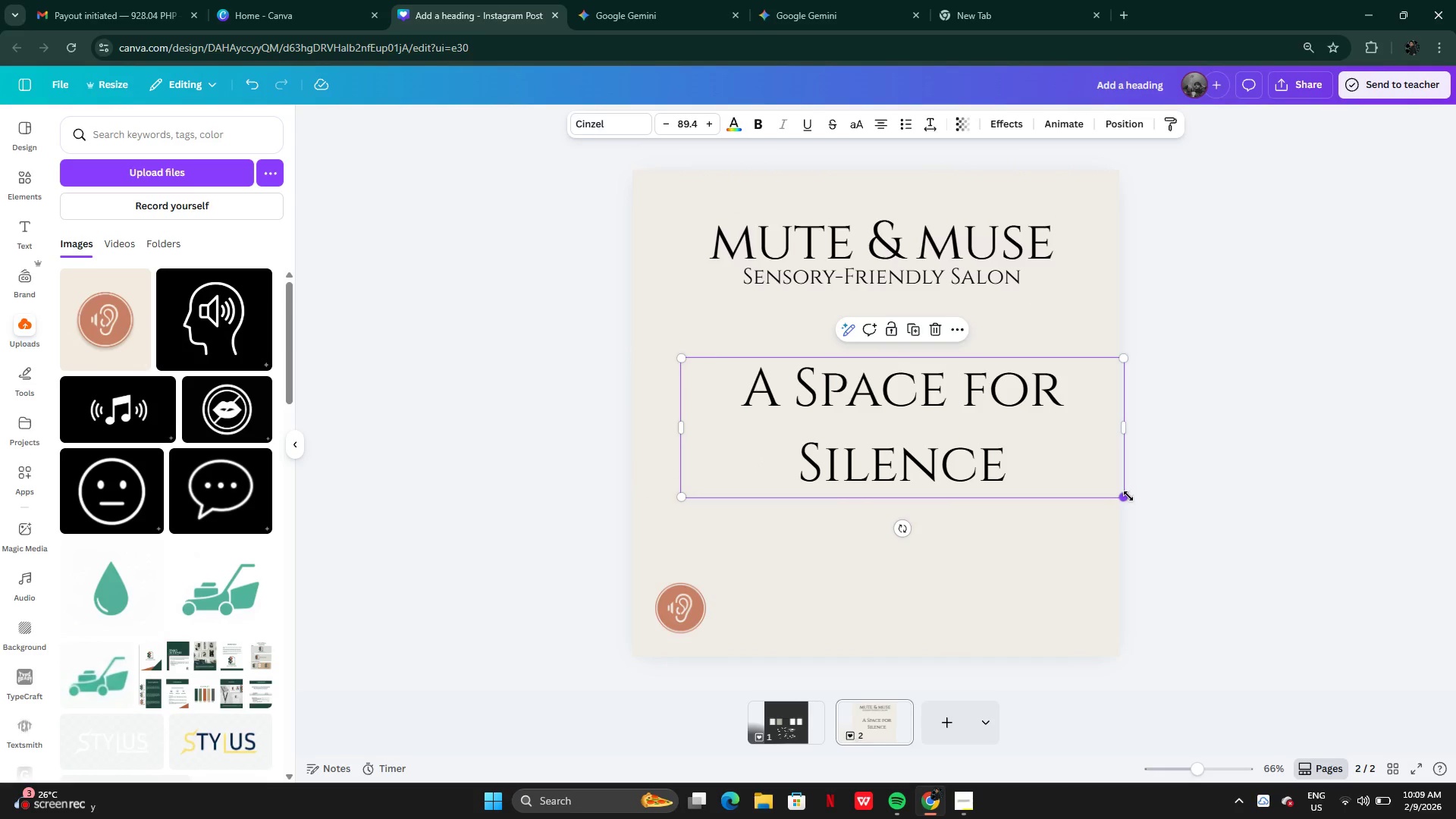 
left_click_drag(start_coordinate=[1128, 496], to_coordinate=[1000, 416])
 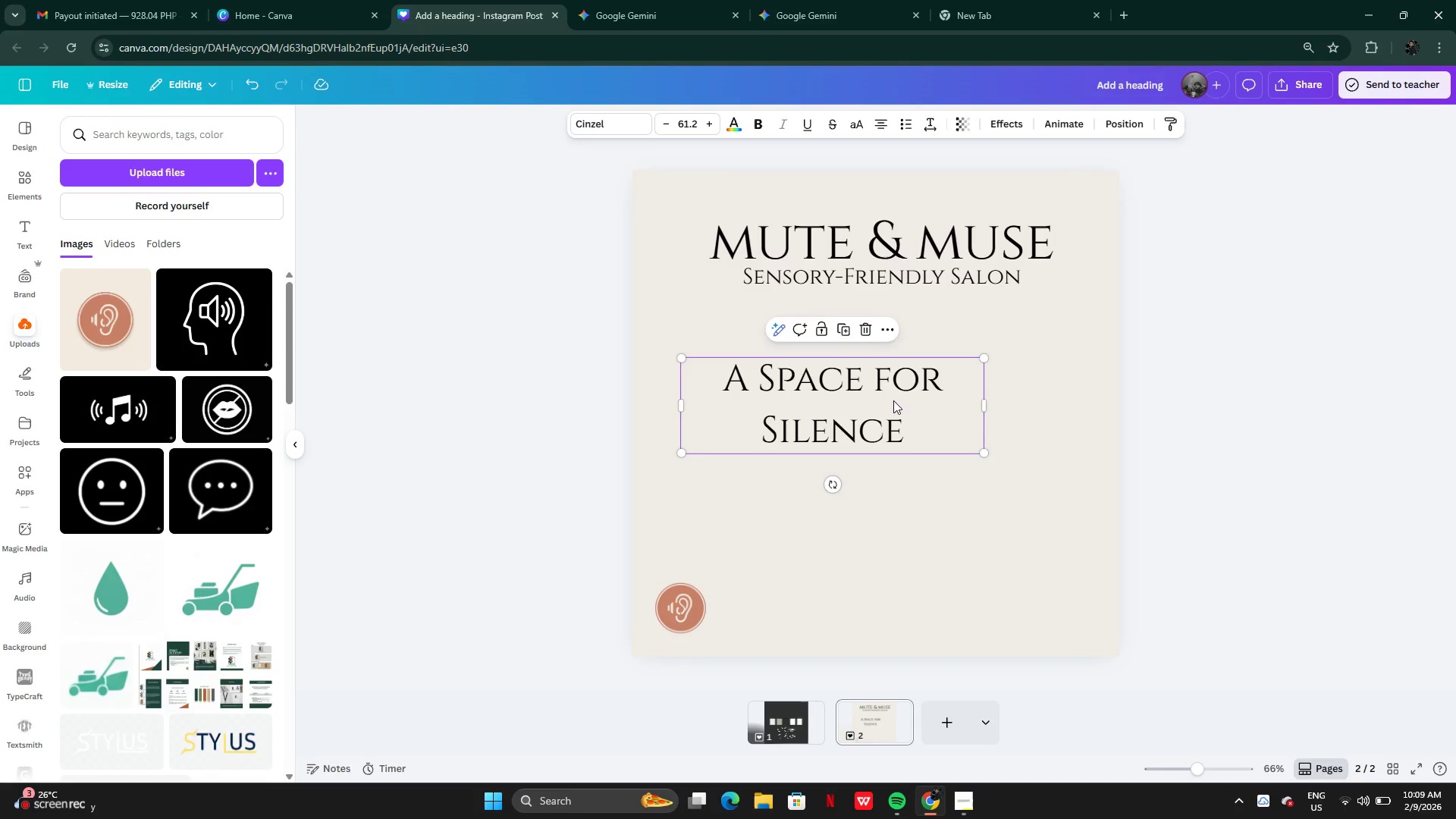 
left_click_drag(start_coordinate=[893, 400], to_coordinate=[934, 400])
 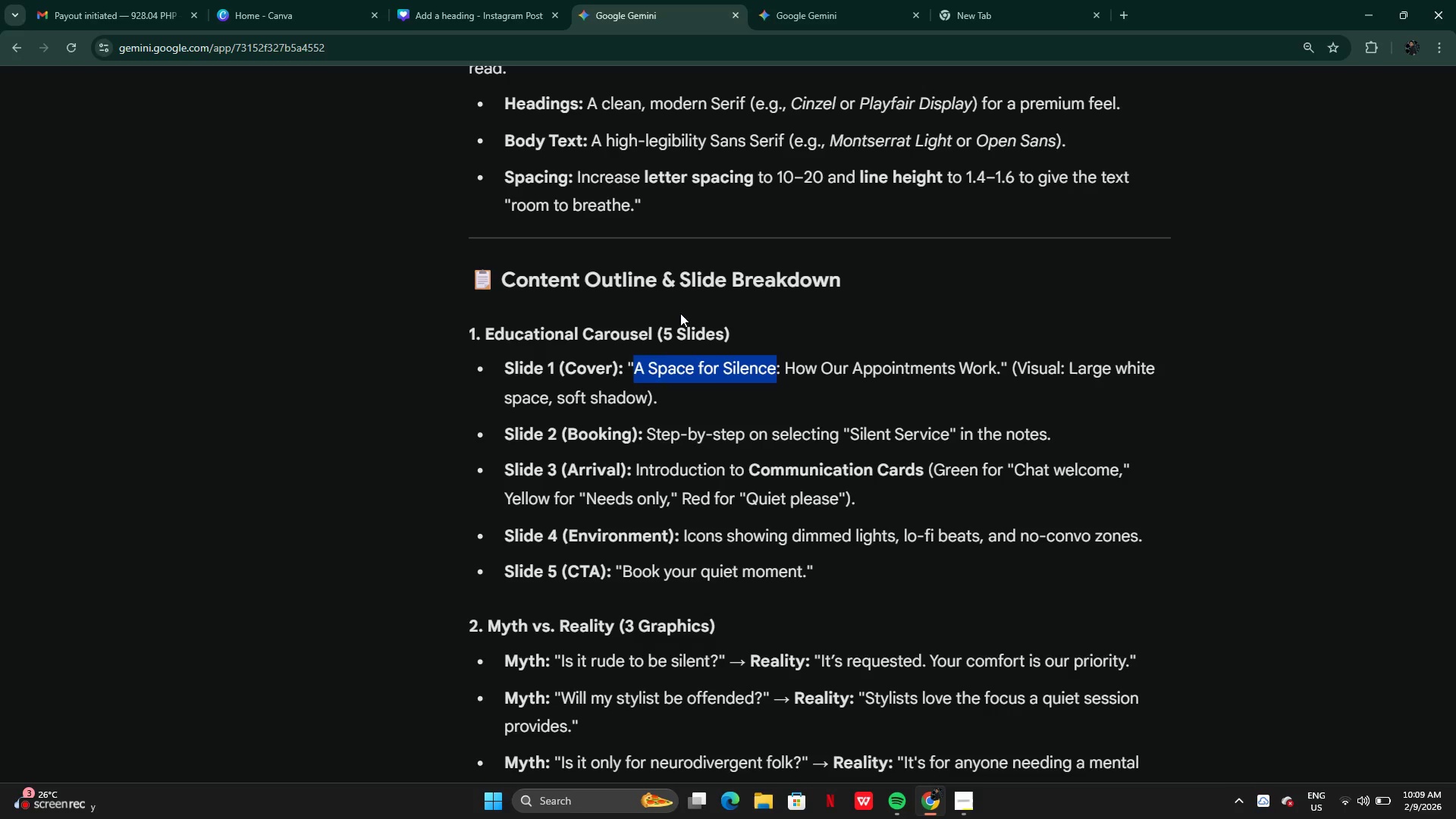 
scroll: coordinate [634, 389], scroll_direction: up, amount: 2.0
 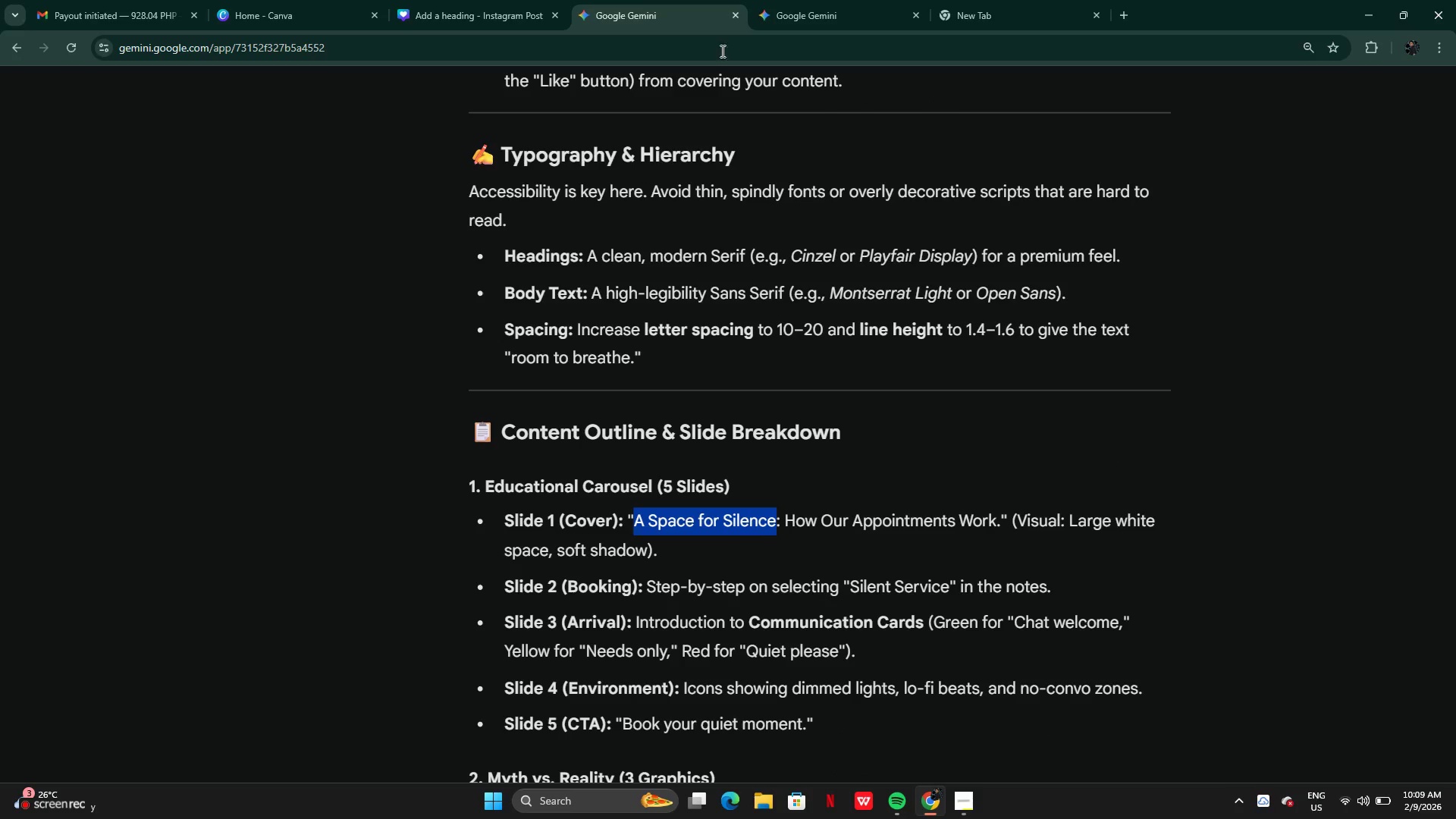 
left_click([765, 16])
 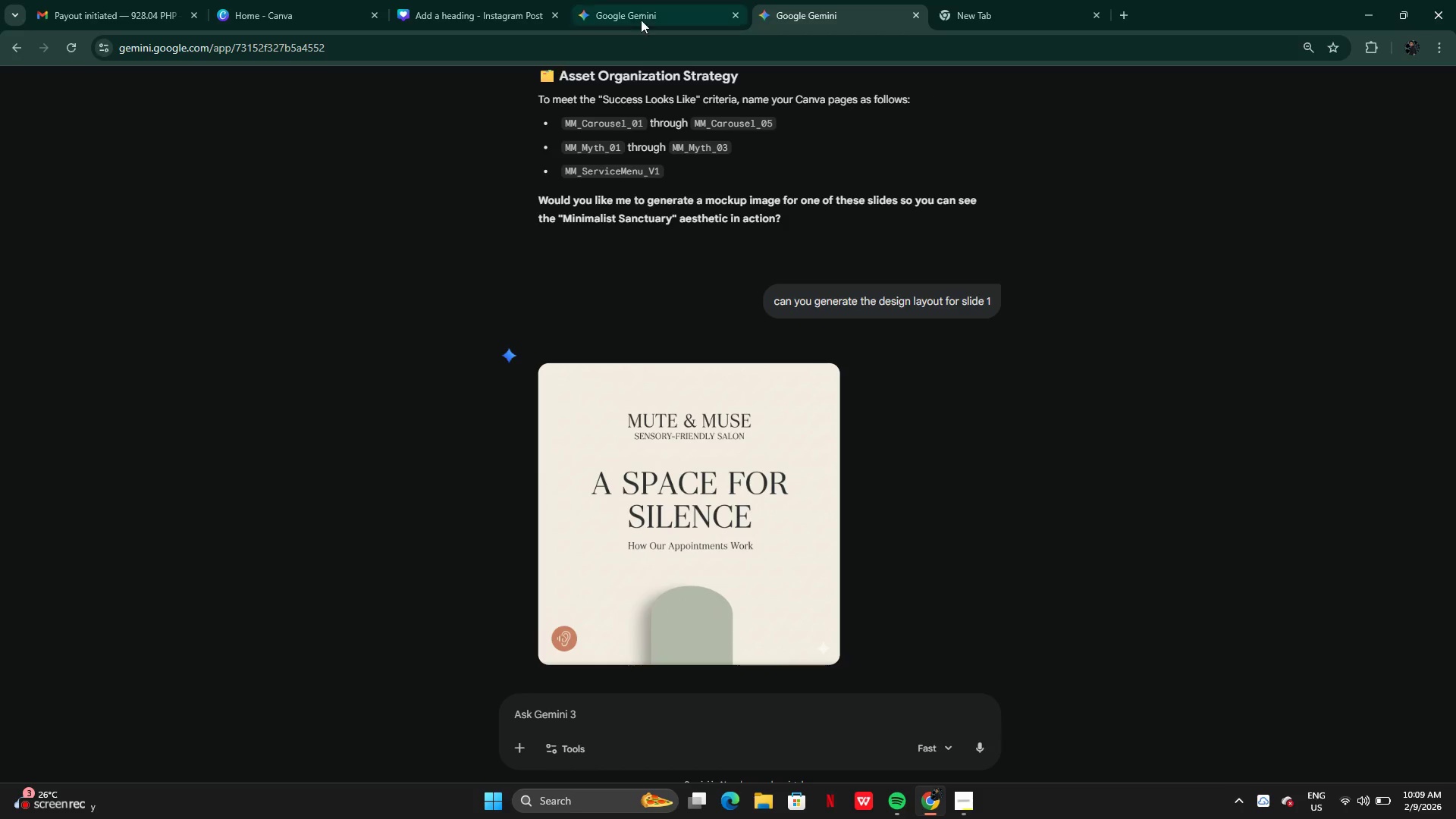 
left_click([635, 16])
 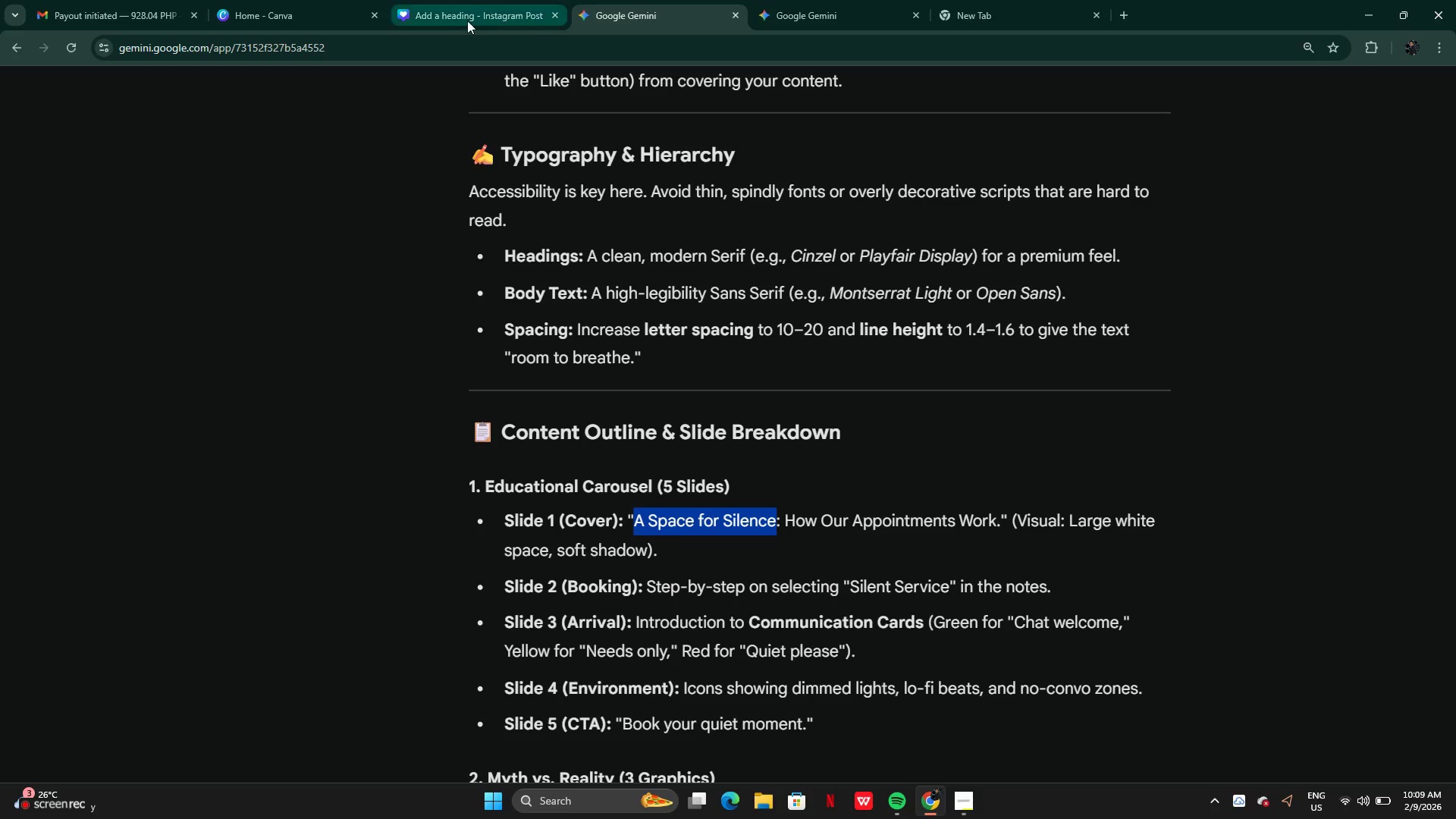 
left_click([457, 20])
 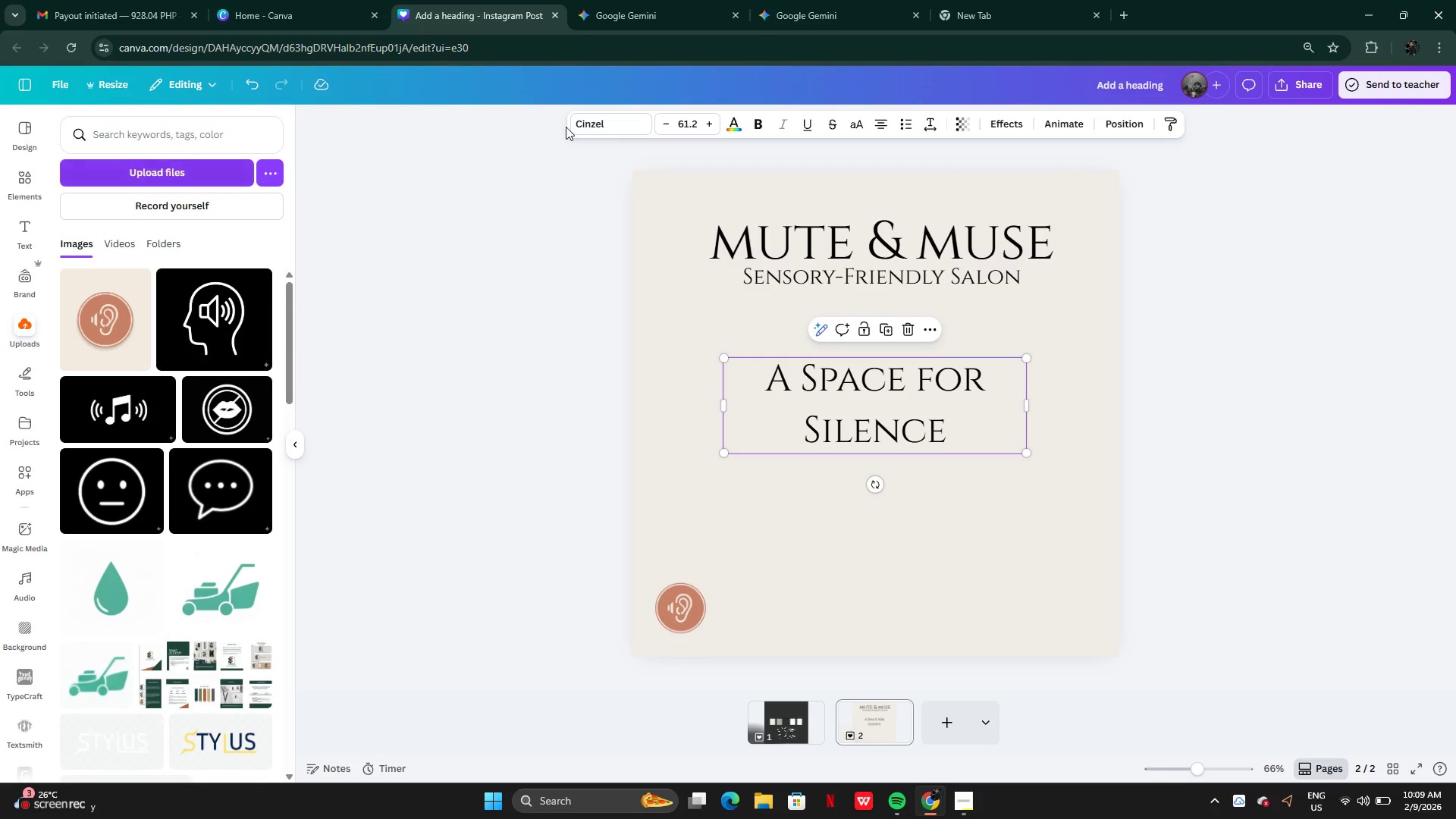 
left_click([621, 129])
 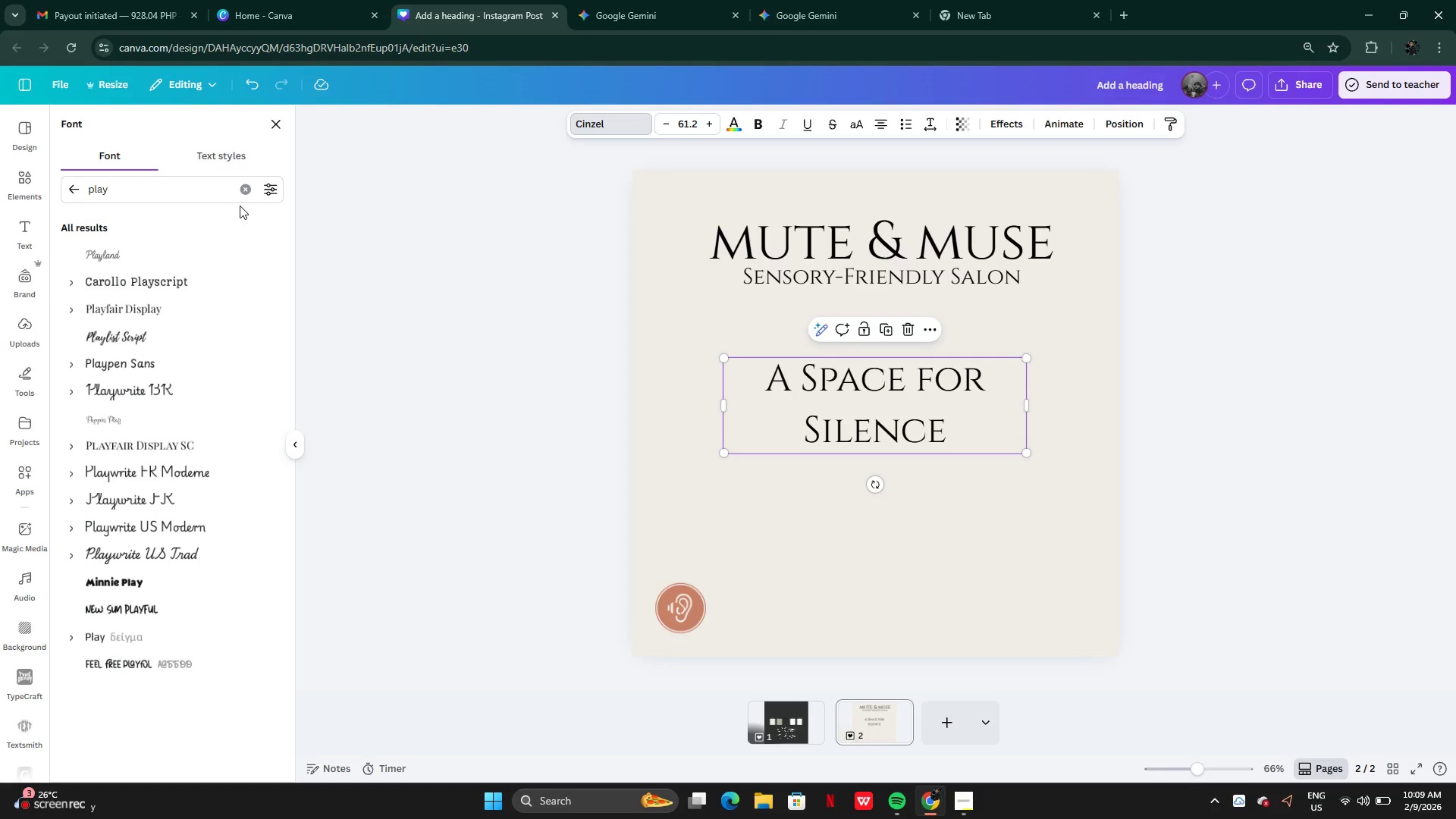 
left_click([250, 189])
 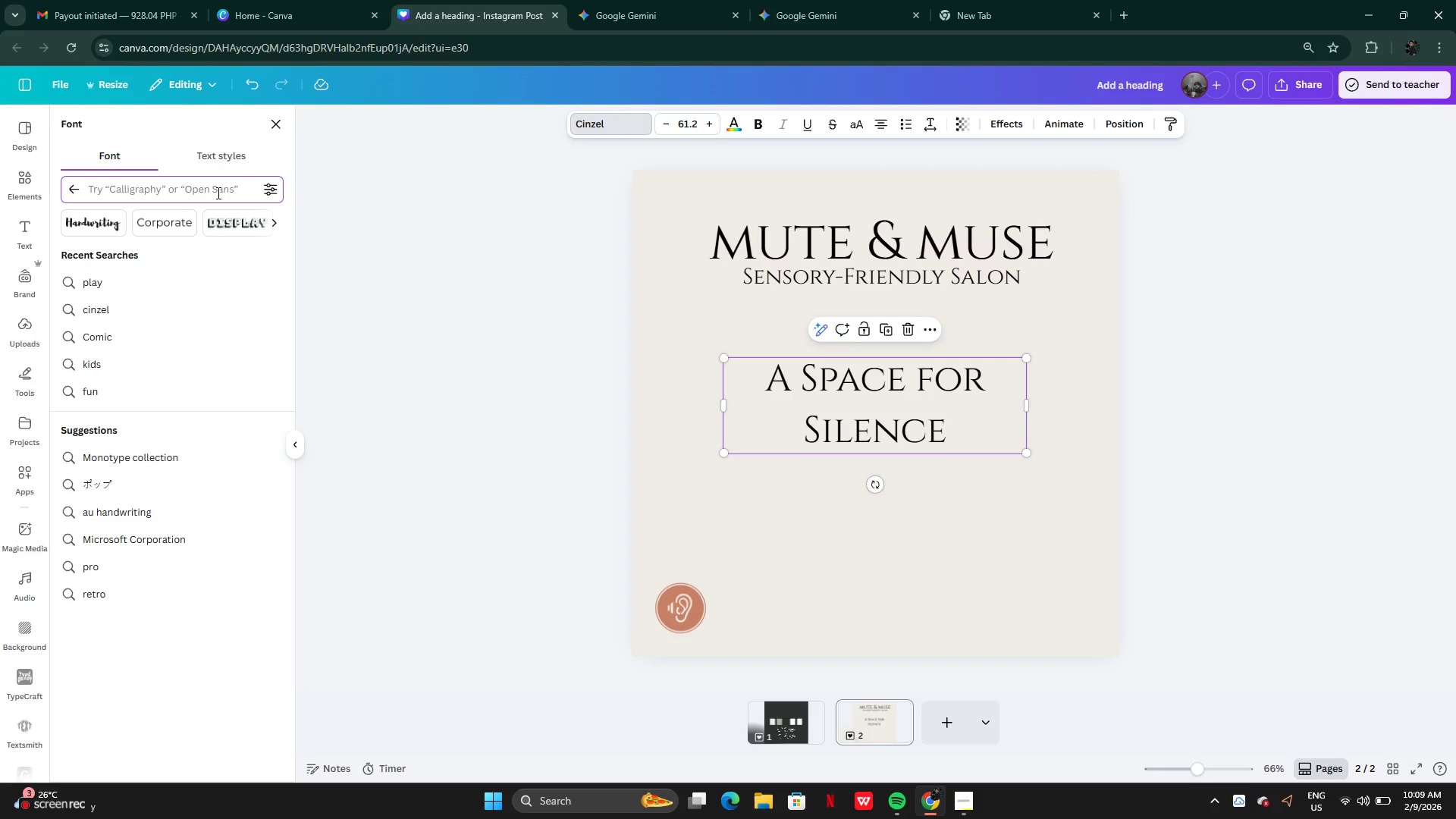 
type(mon)
 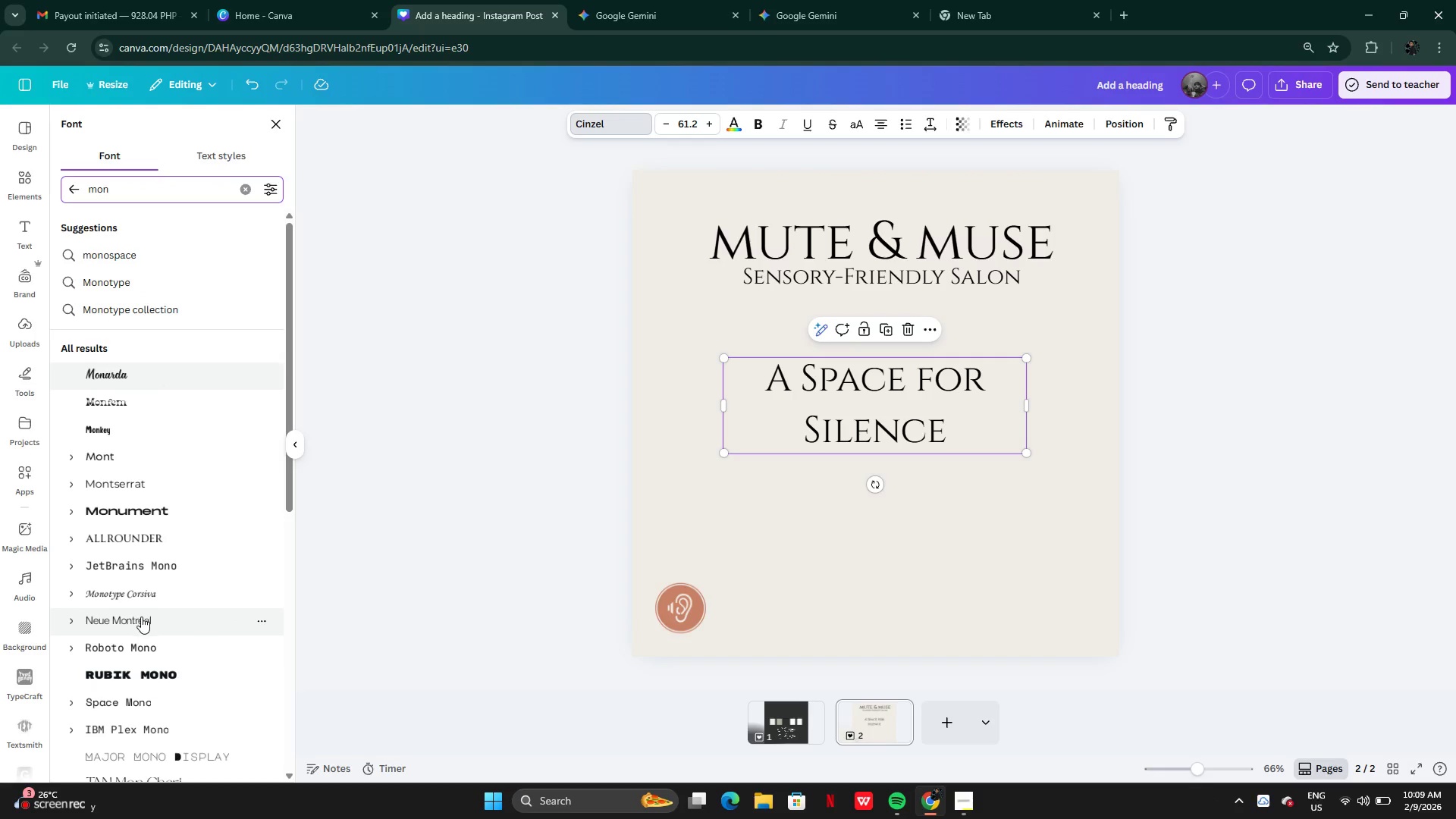 
wait(6.48)
 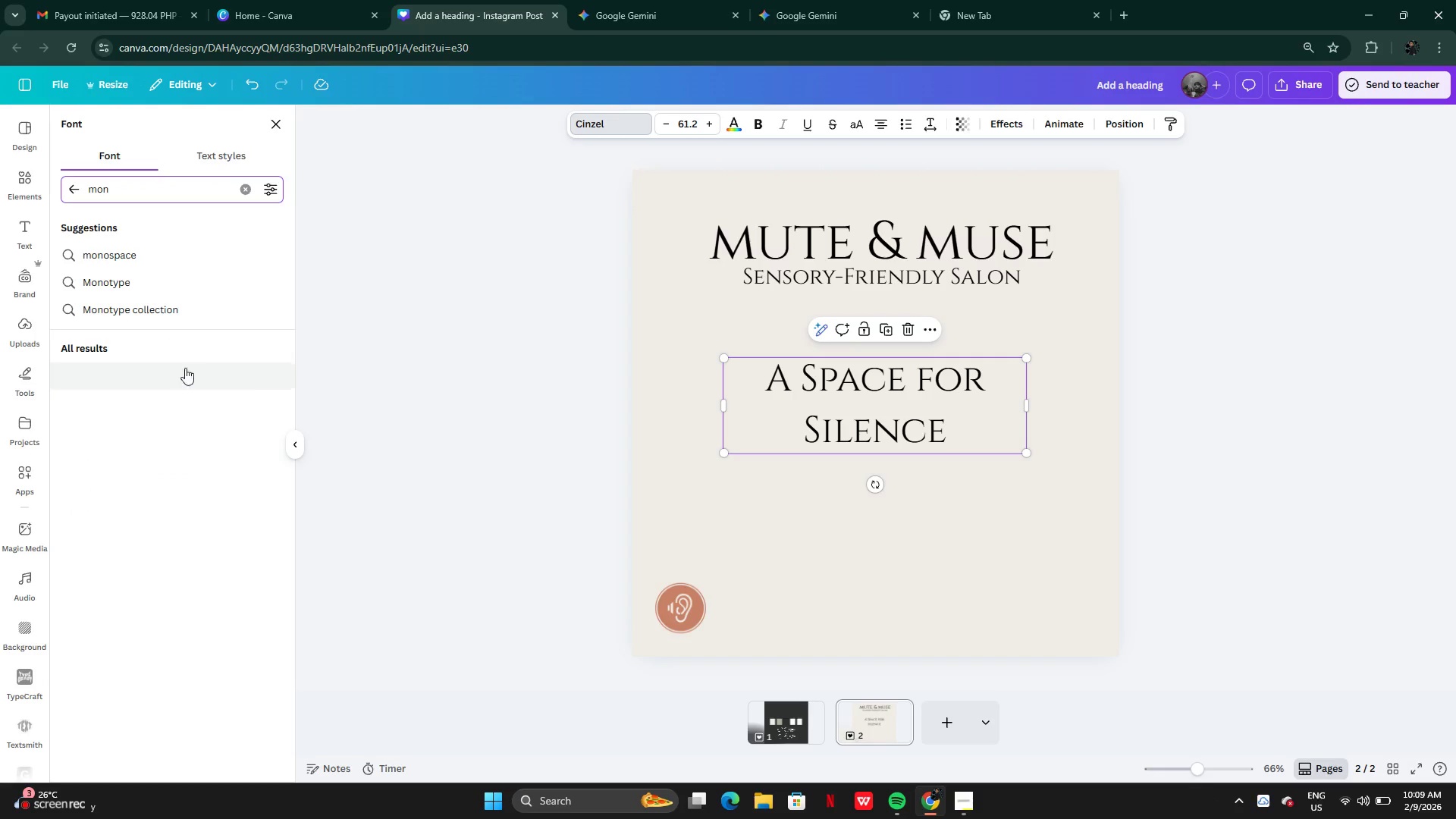 
left_click([142, 481])
 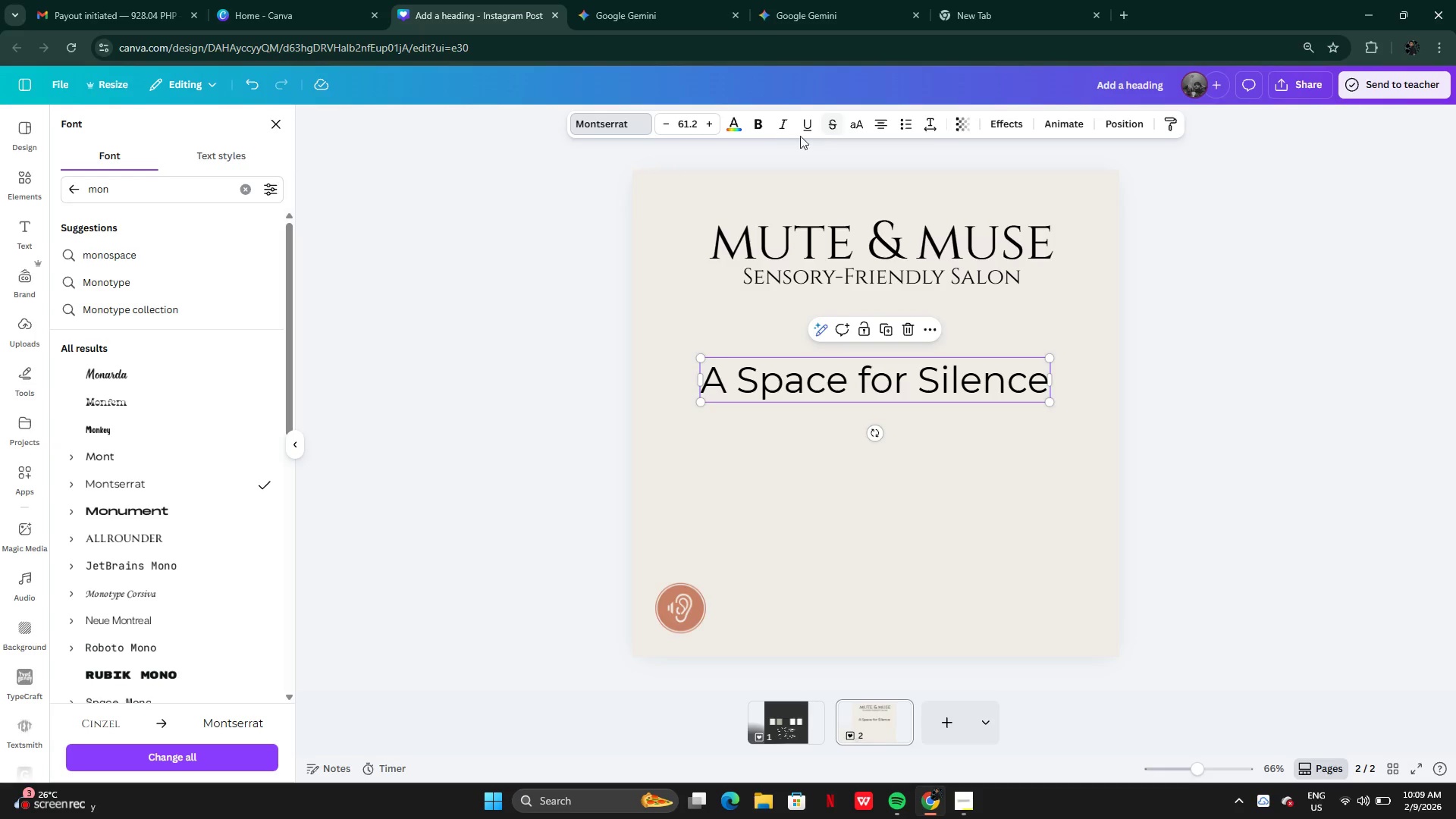 
left_click([850, 129])
 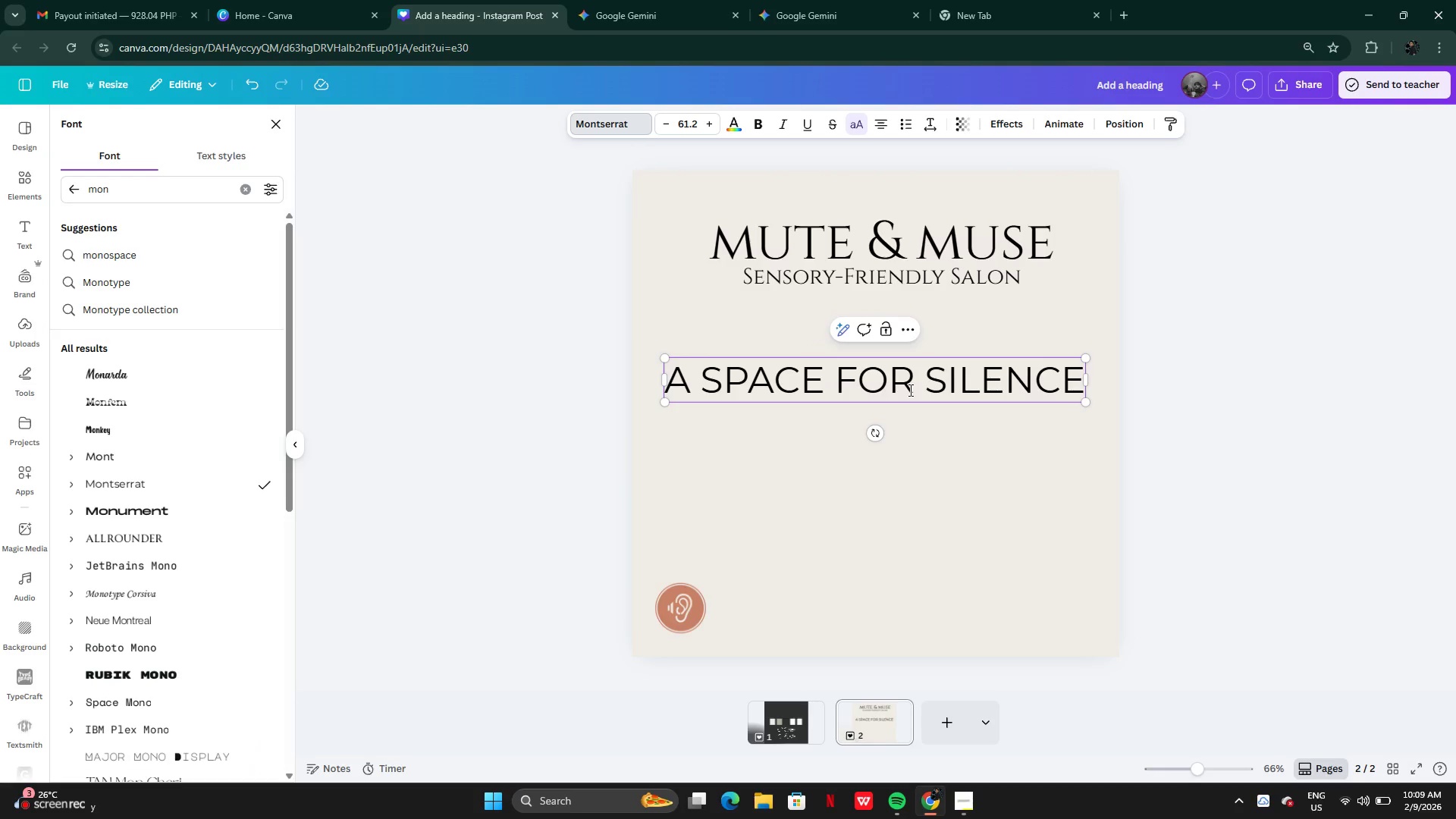 
wait(7.33)
 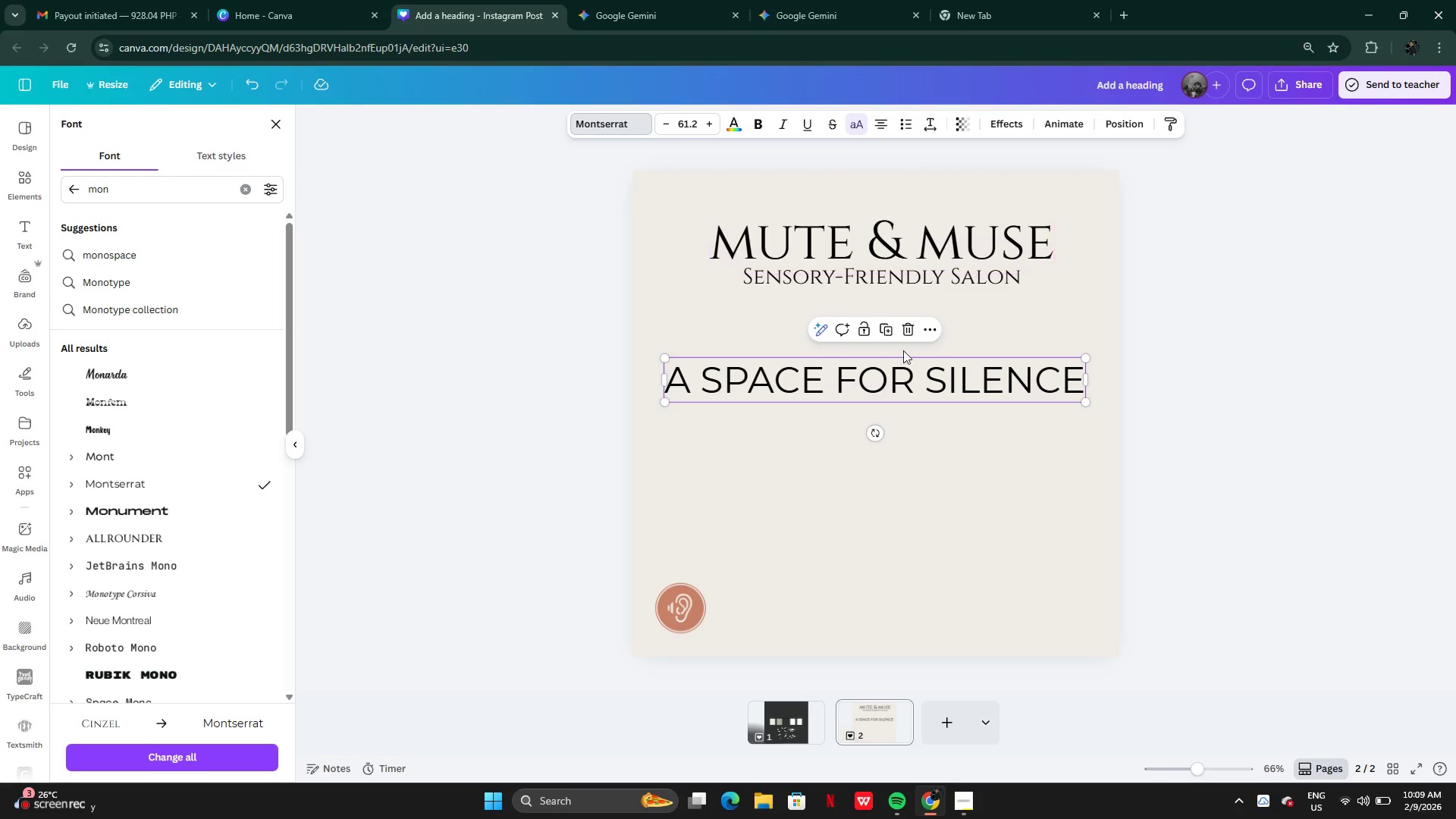 
mouse_move([792, 14])
 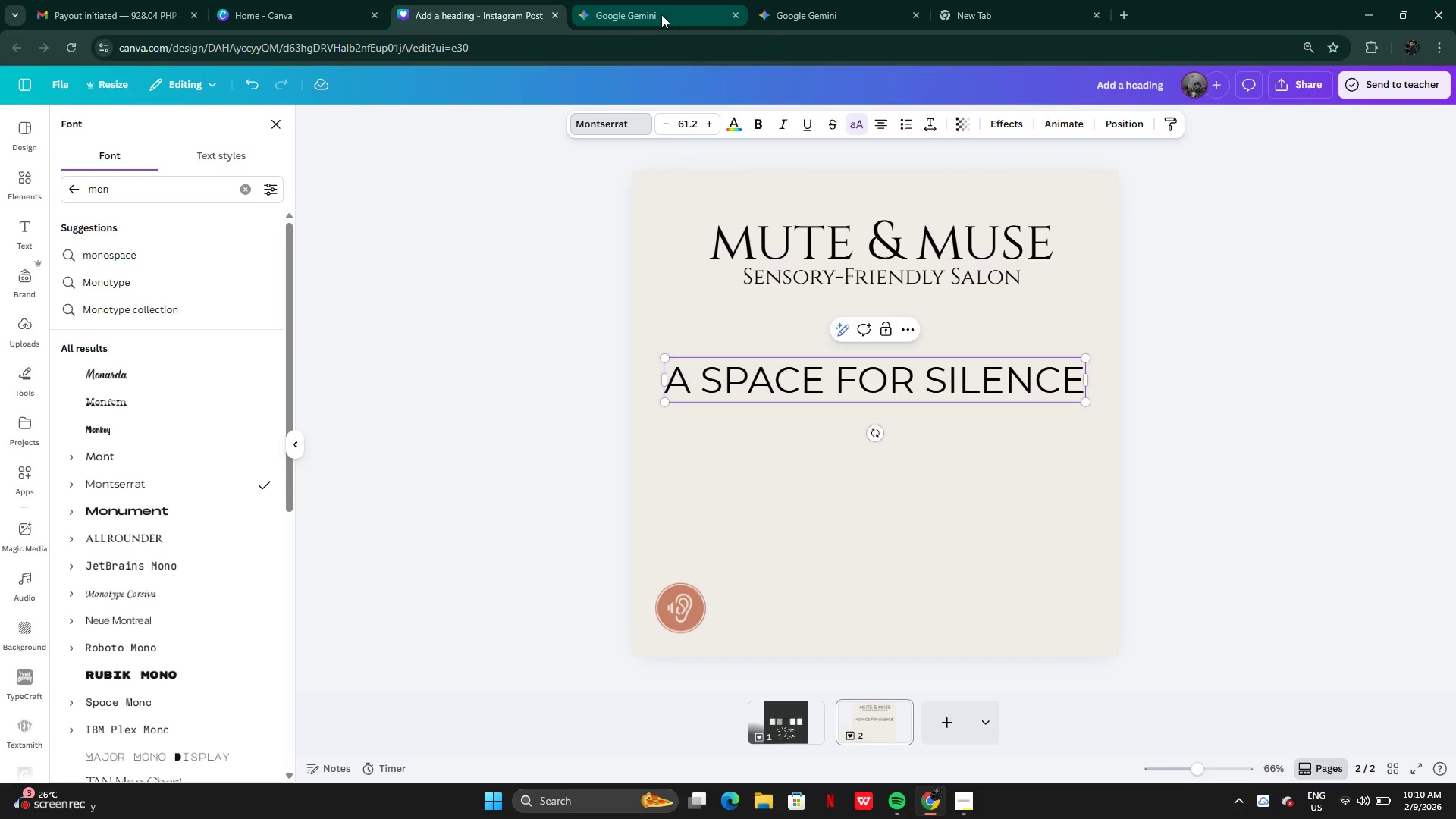 
left_click([629, 6])
 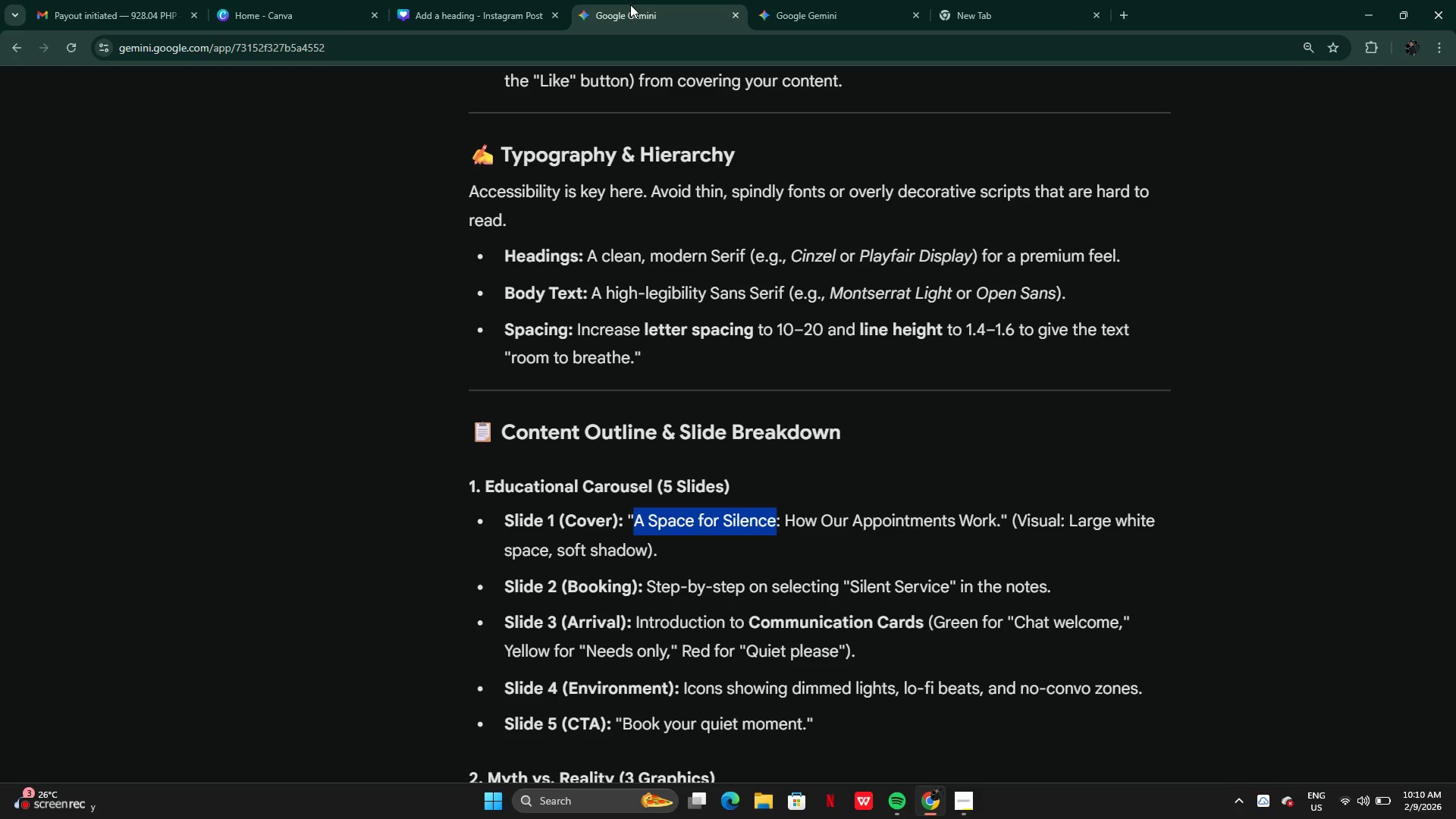 
wait(11.12)
 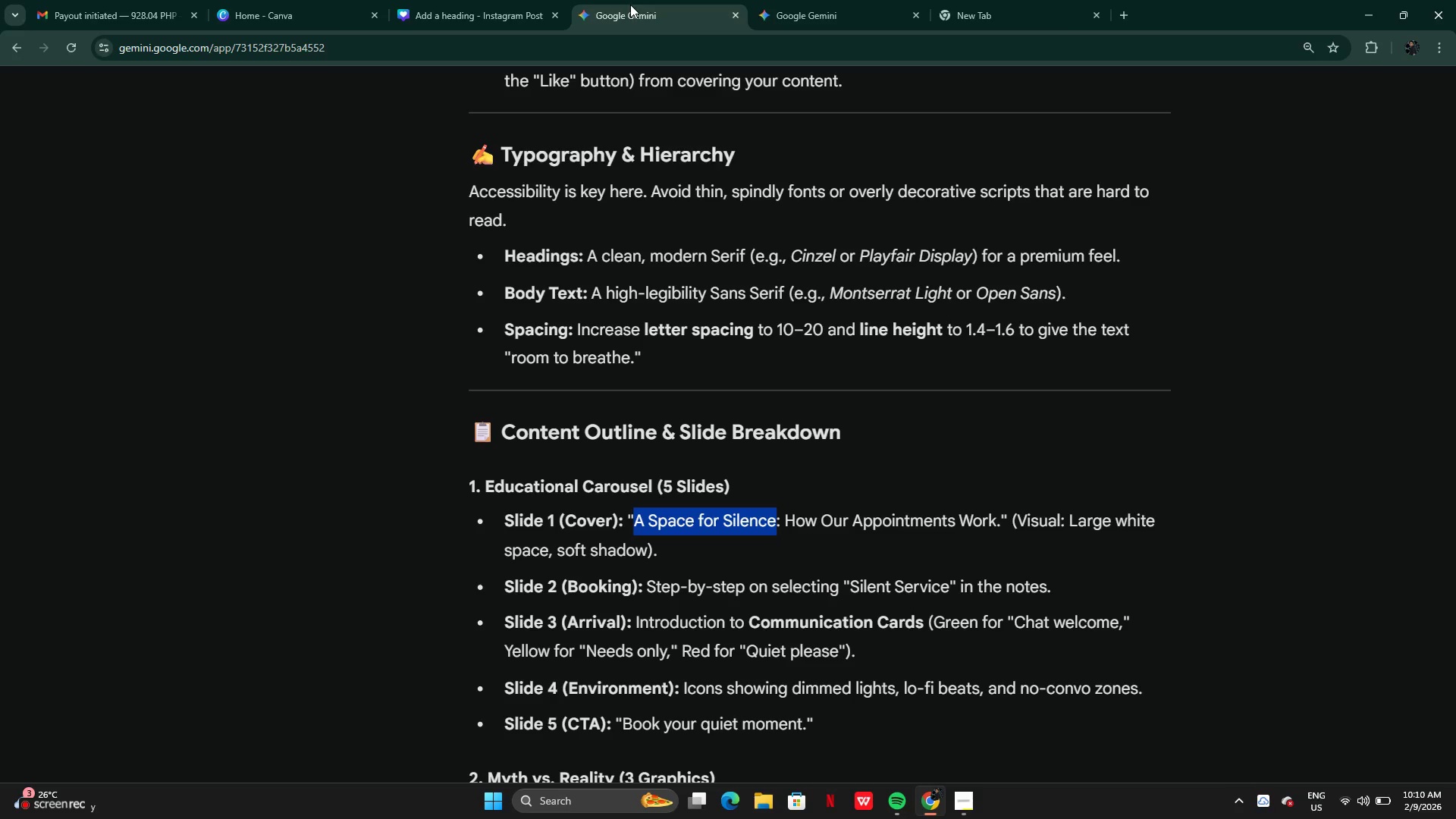 
left_click([488, 8])
 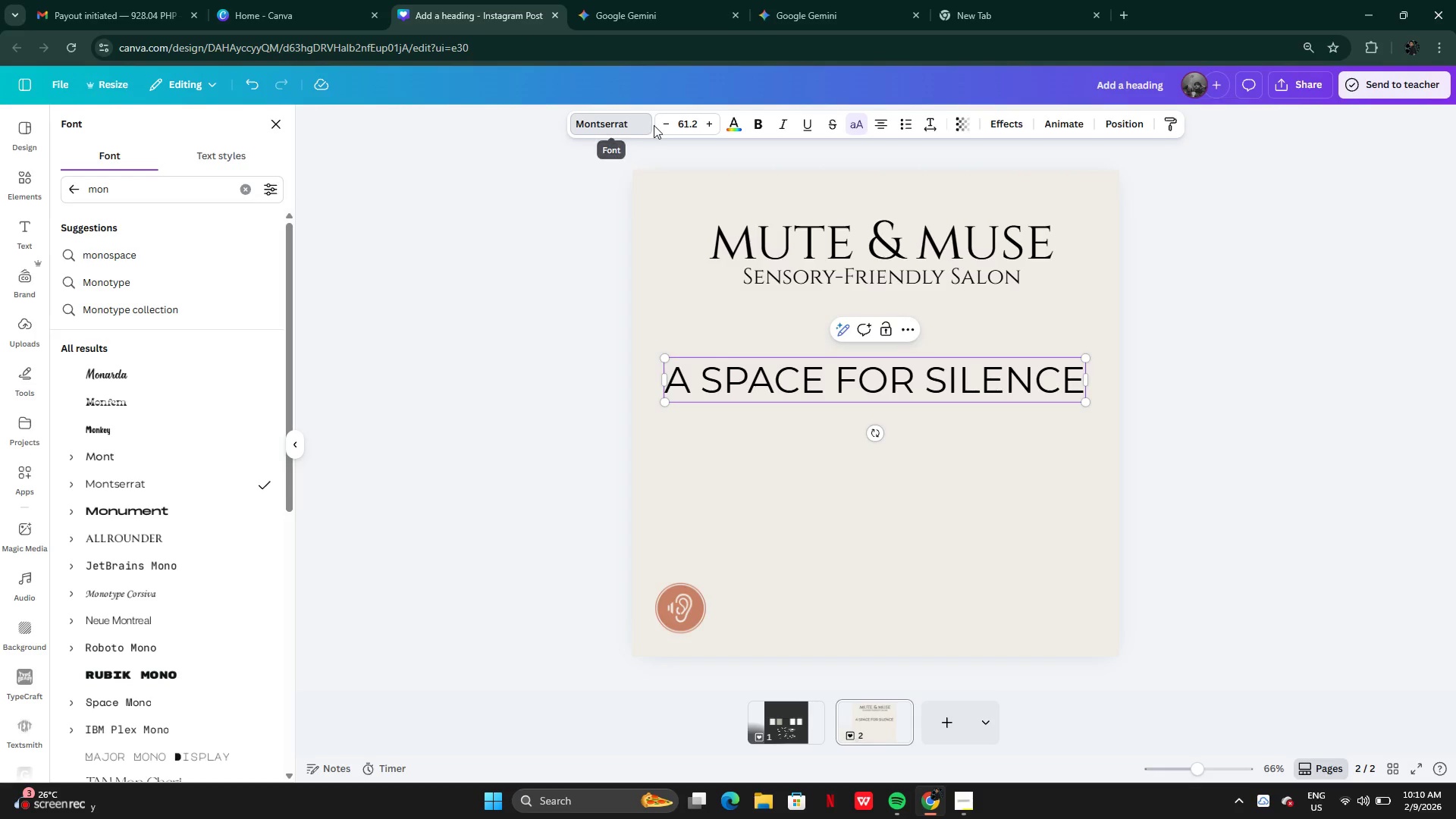 
left_click([629, 125])
 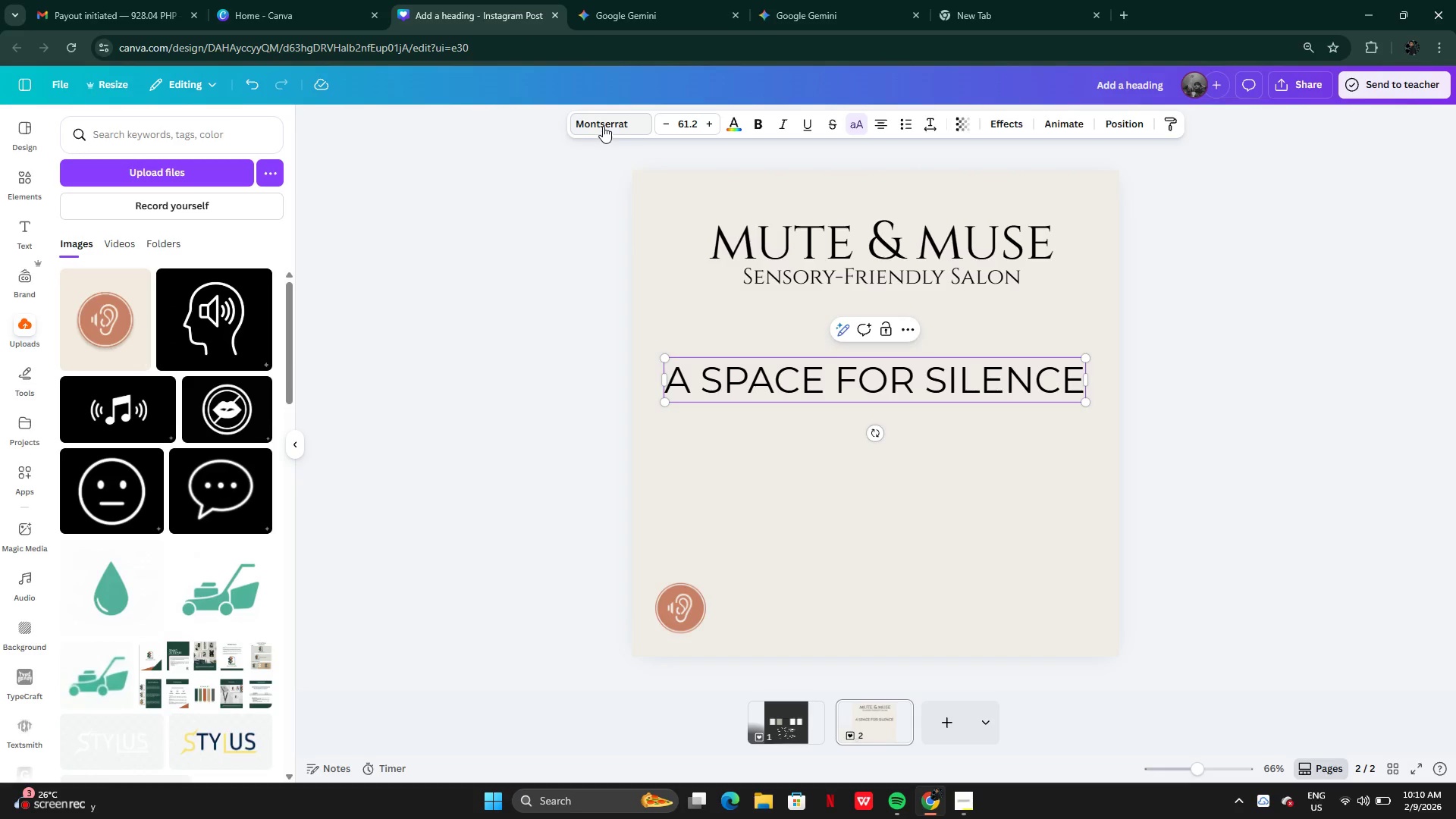 
left_click([610, 120])
 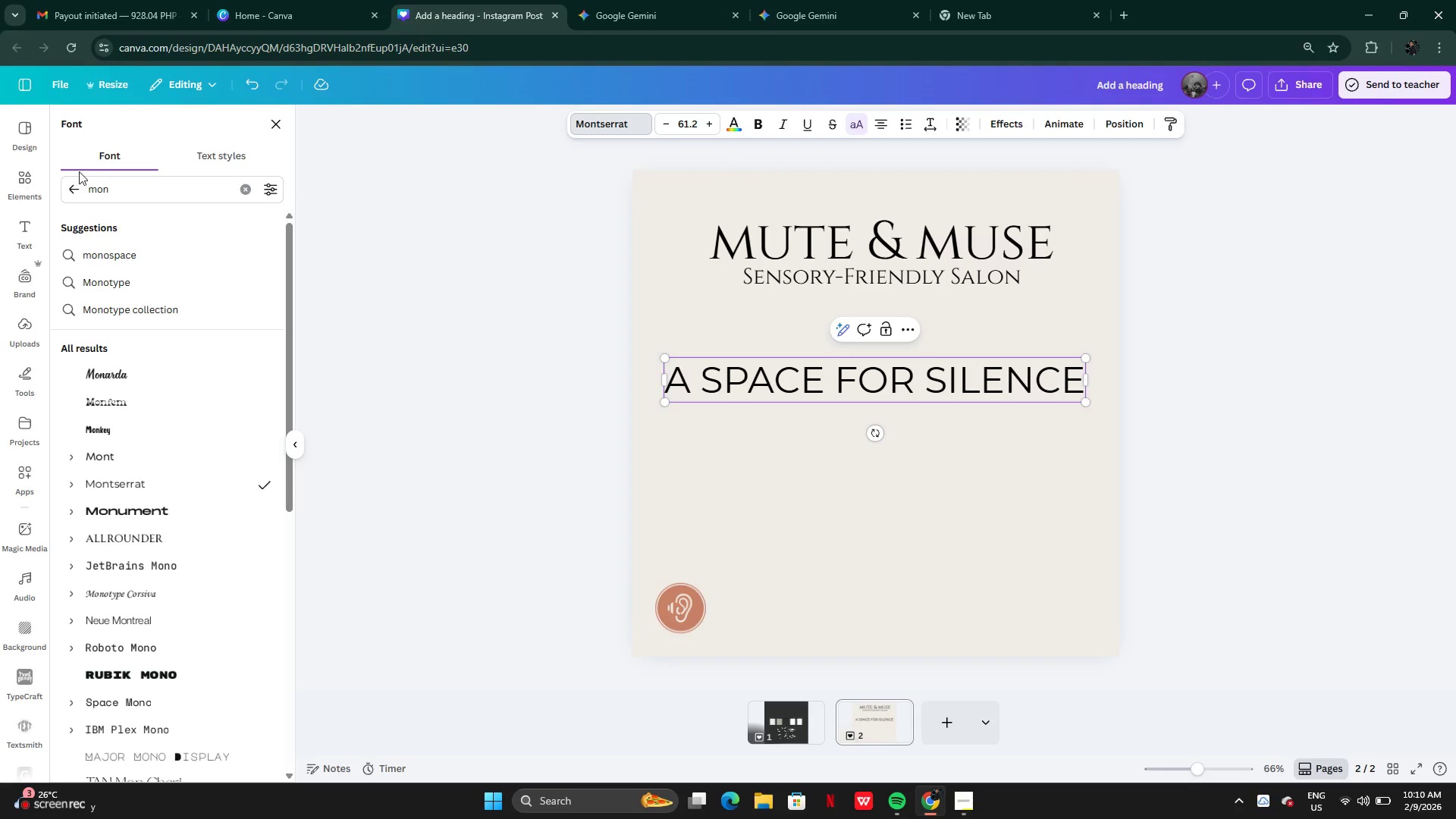 
left_click([71, 187])
 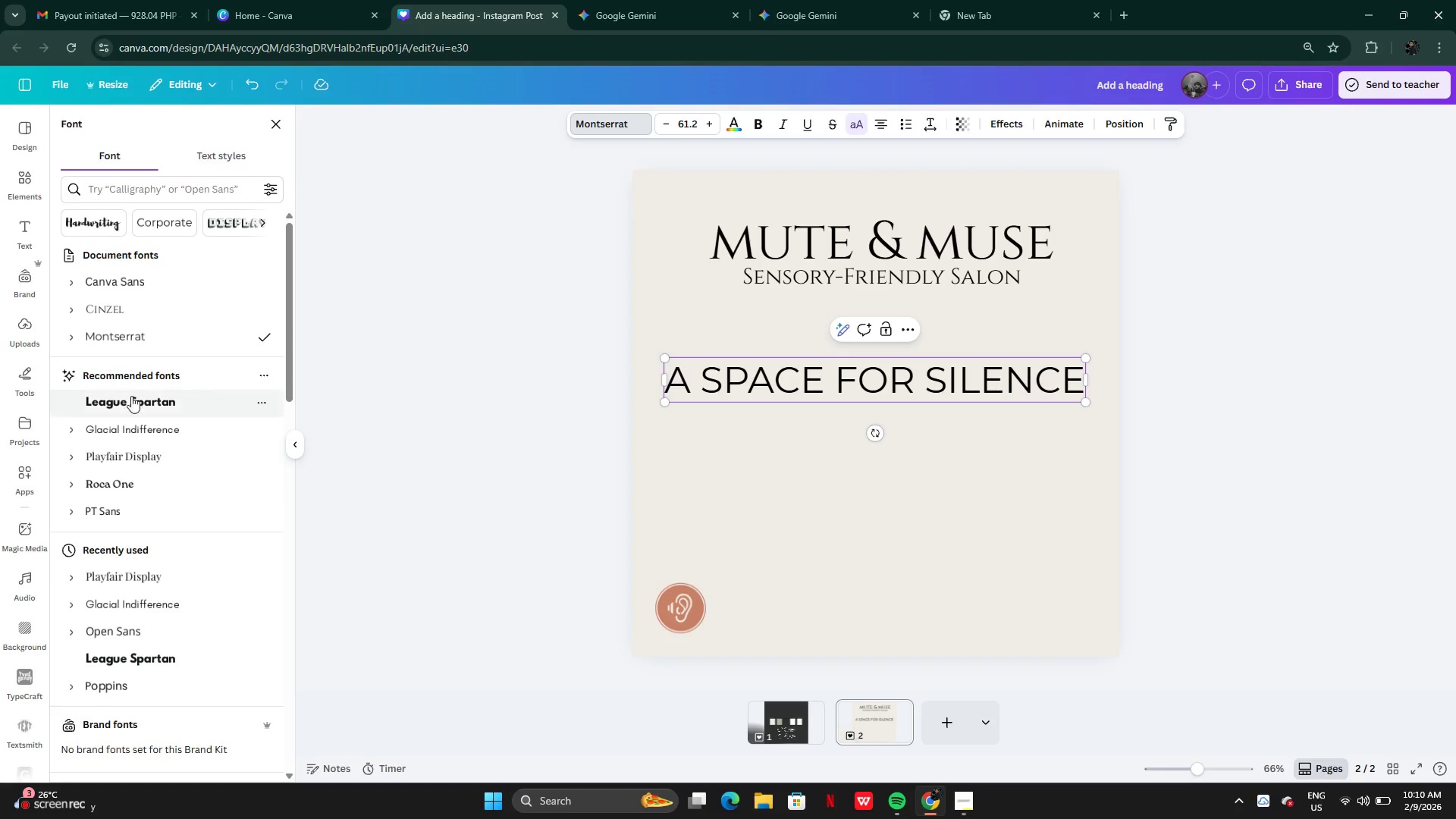 
left_click([137, 461])
 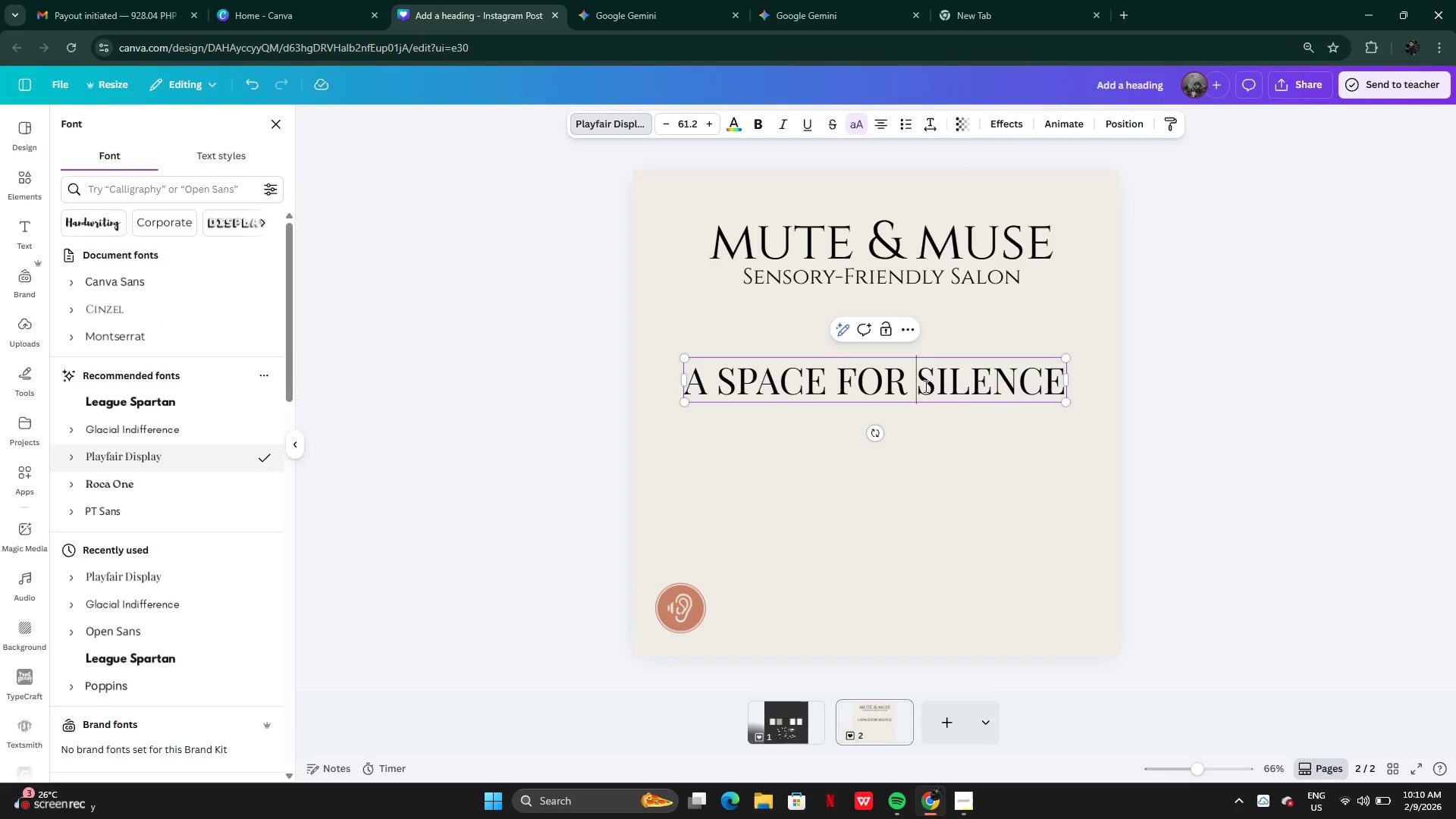 
key(Enter)
 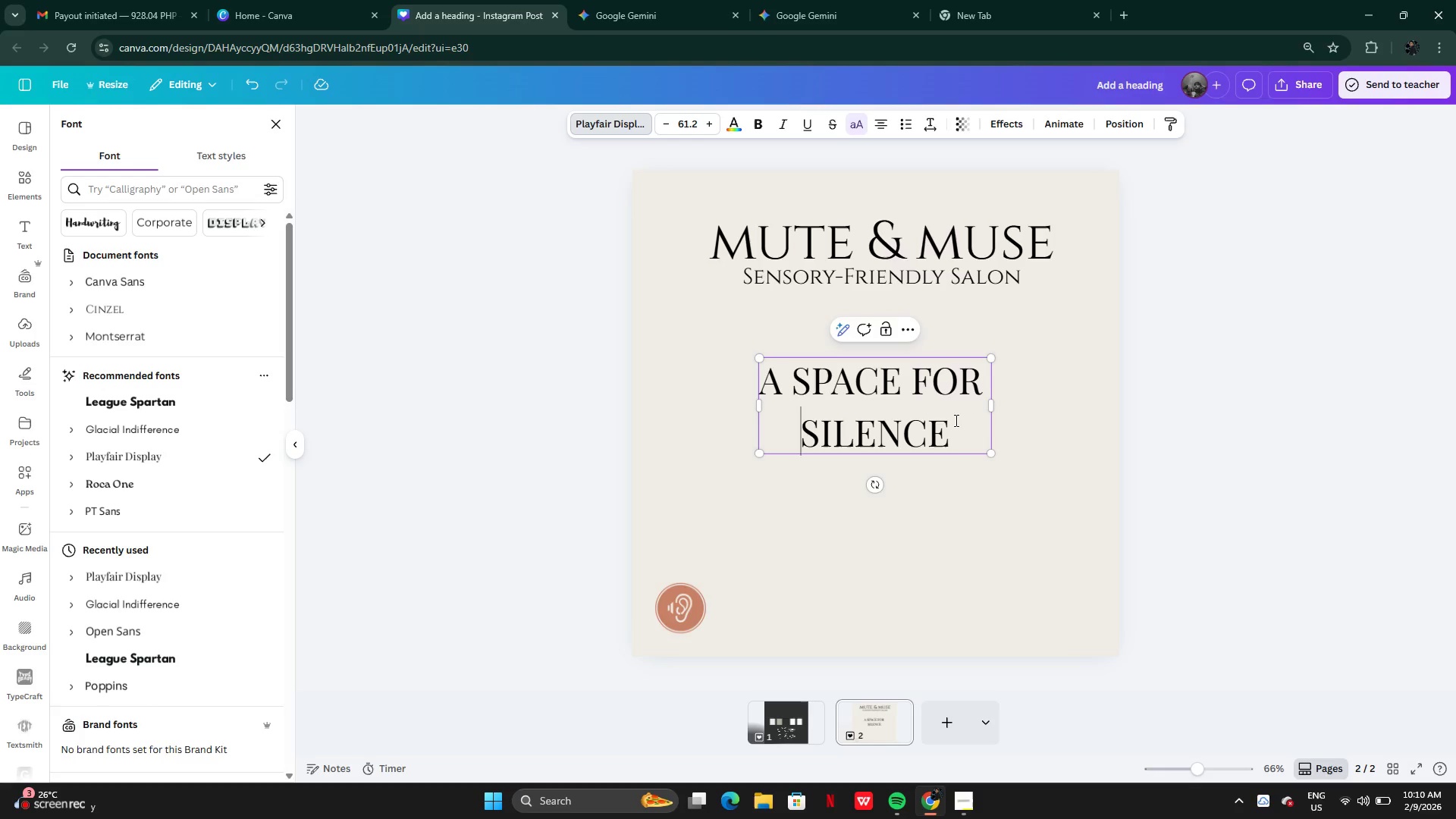 
left_click([915, 395])
 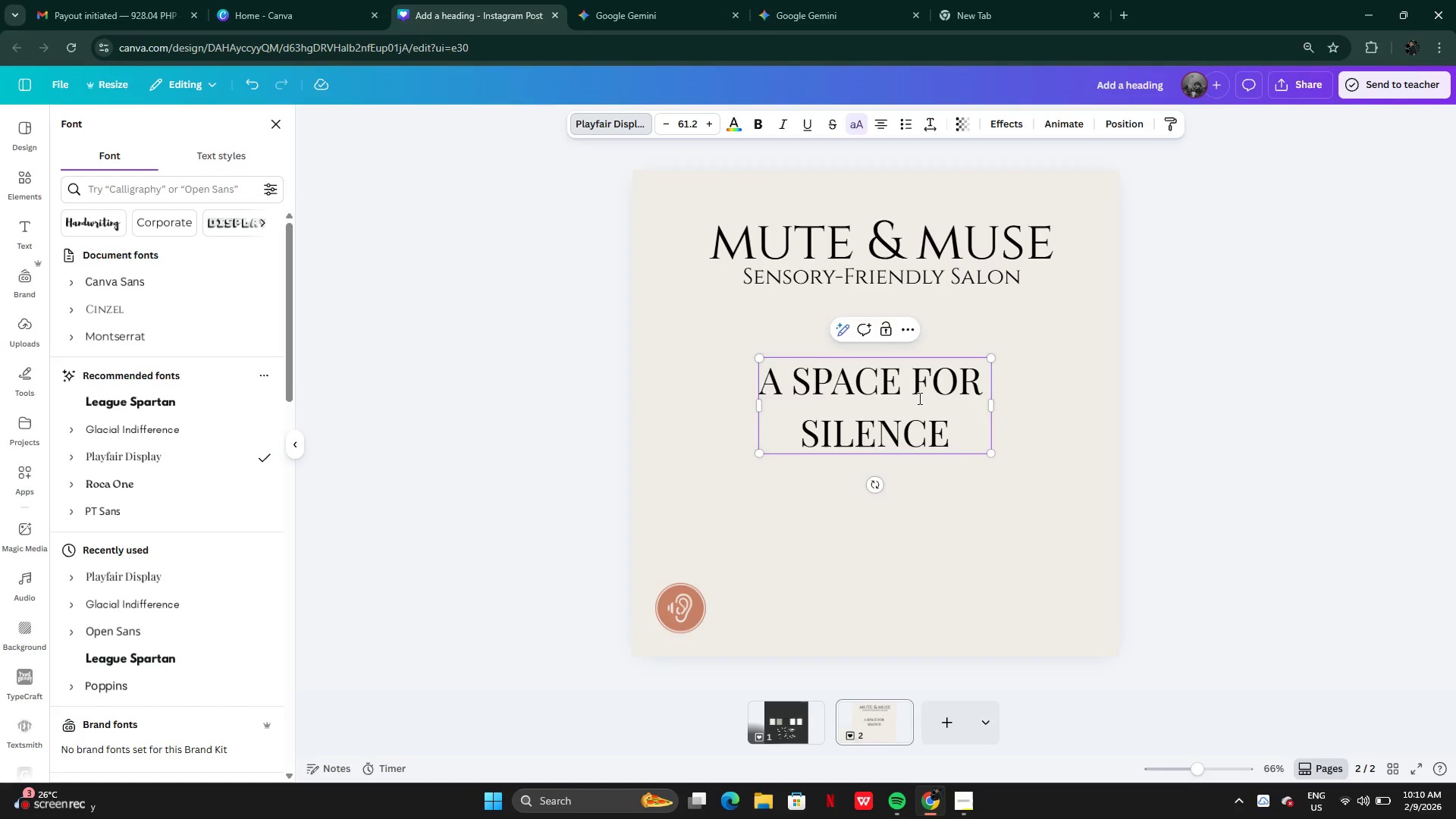 
key(Enter)
 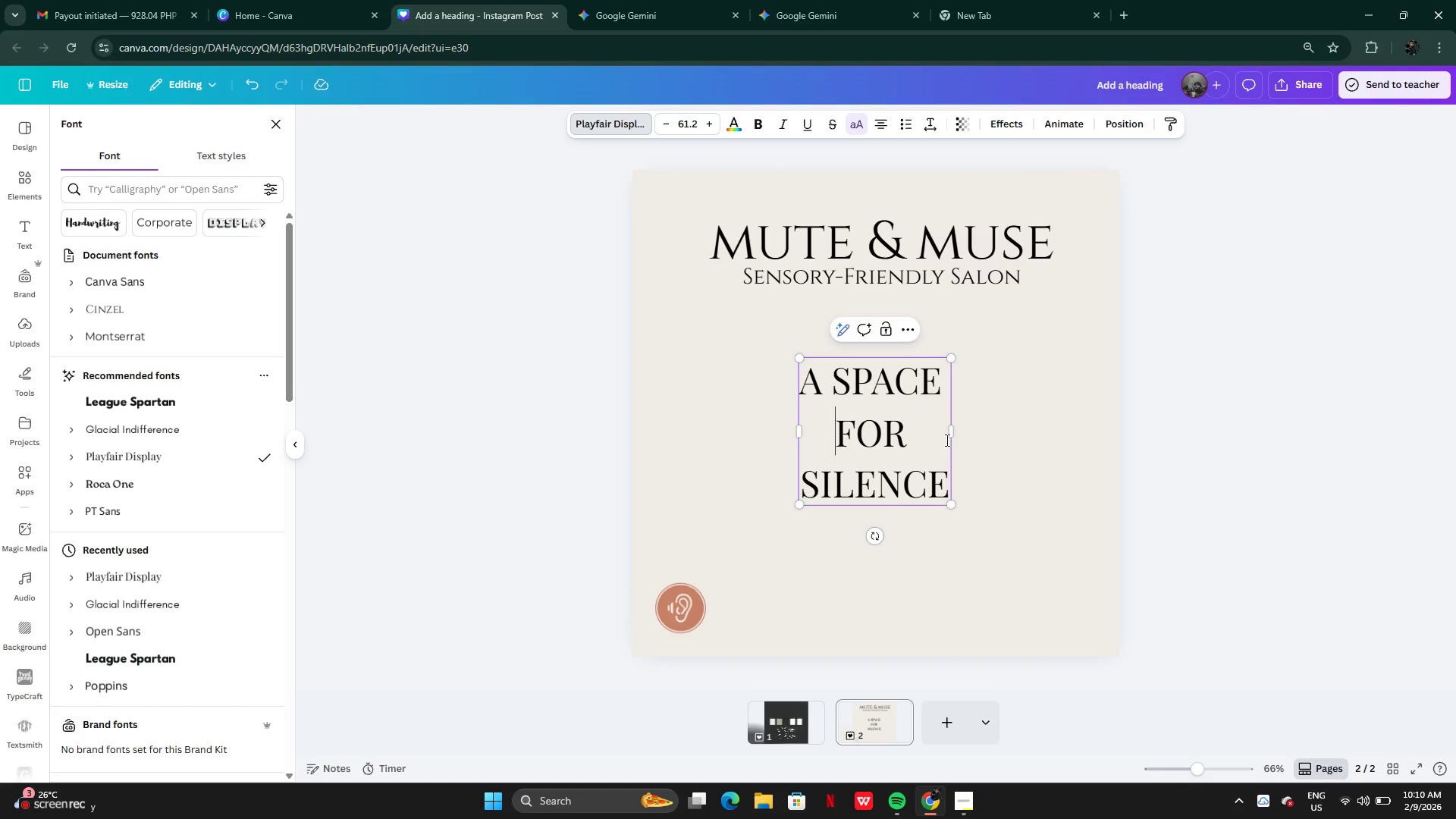 
left_click_drag(start_coordinate=[956, 440], to_coordinate=[1056, 426])
 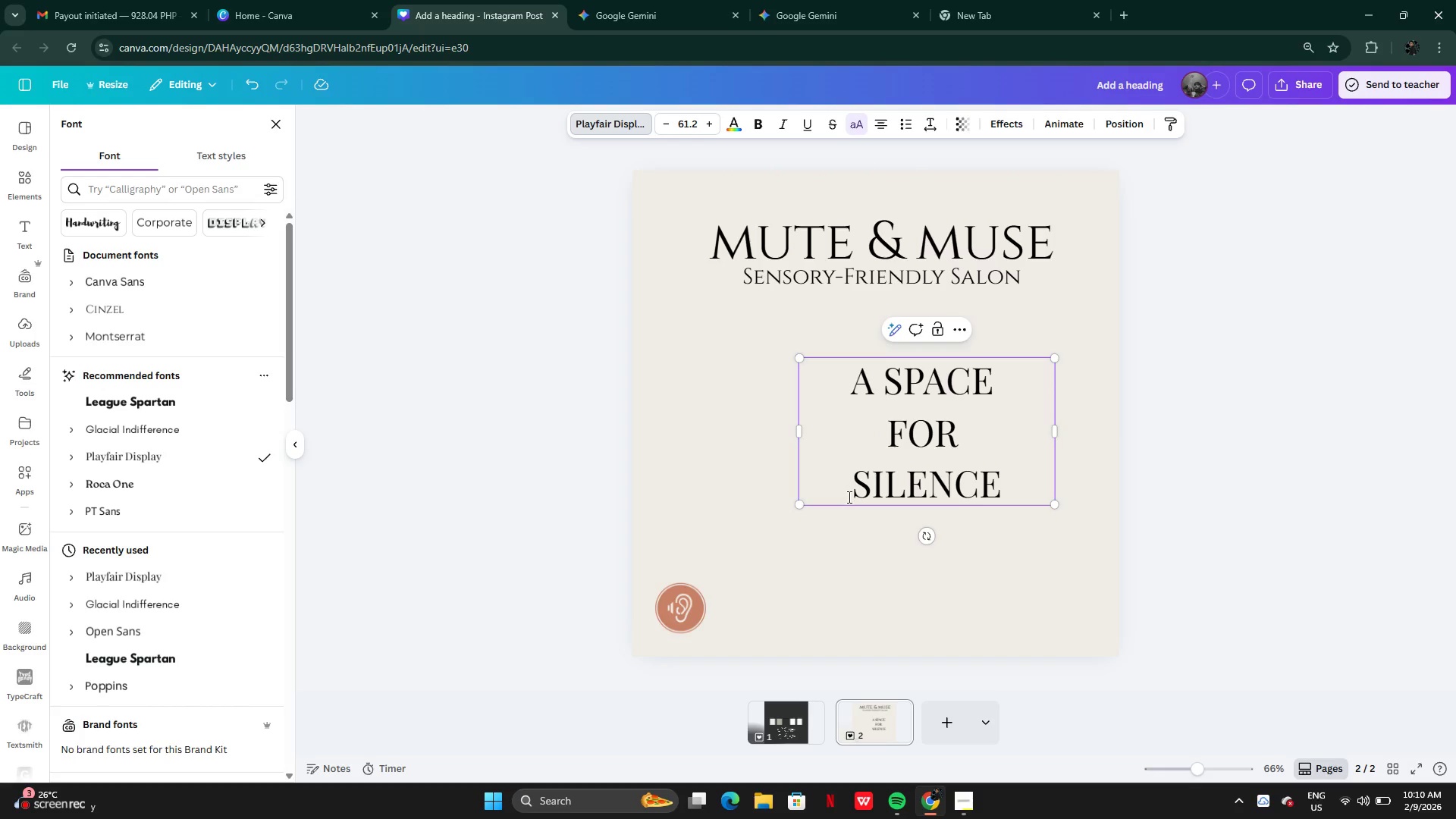 
left_click([849, 497])
 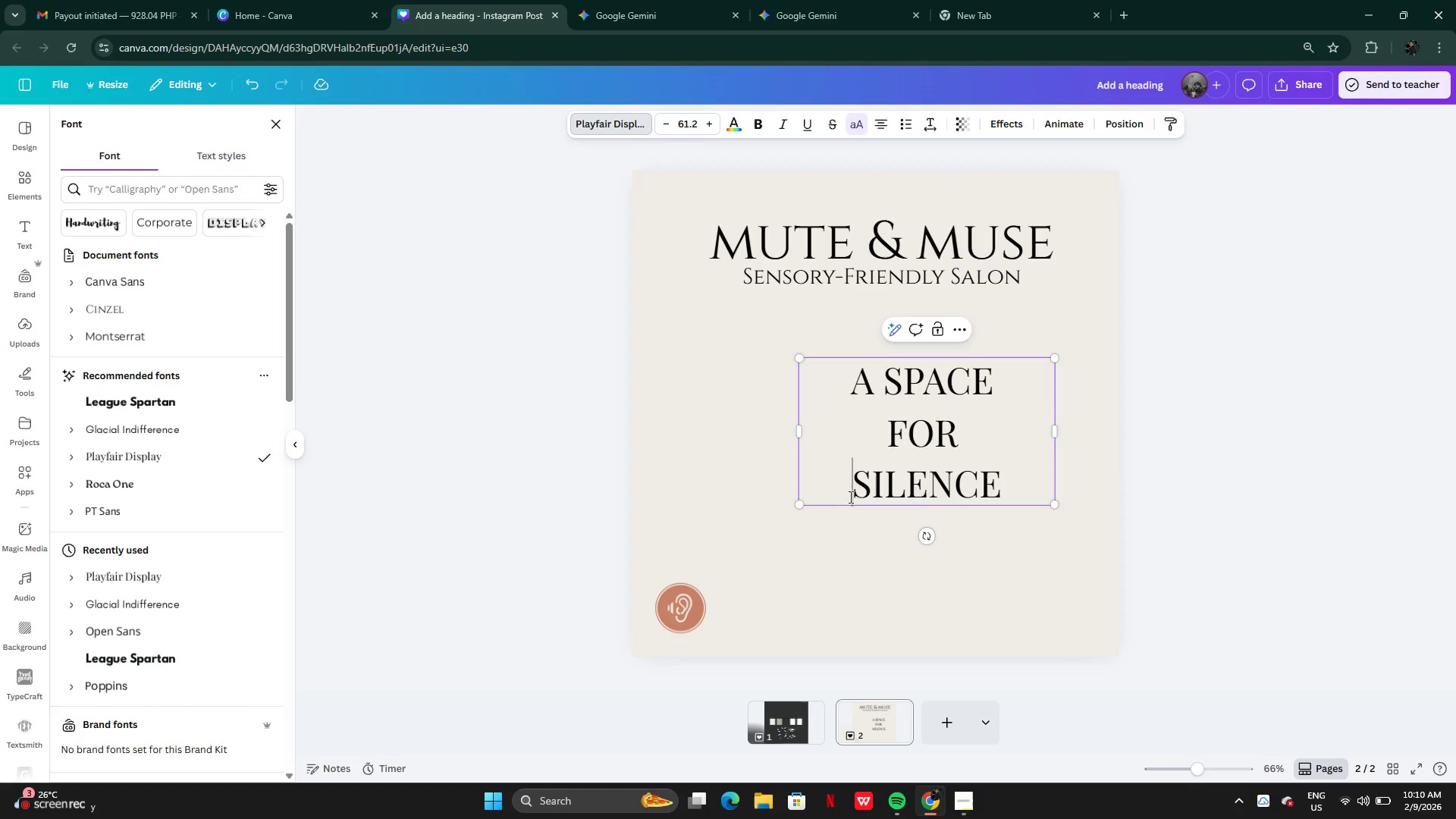 
key(Backspace)
 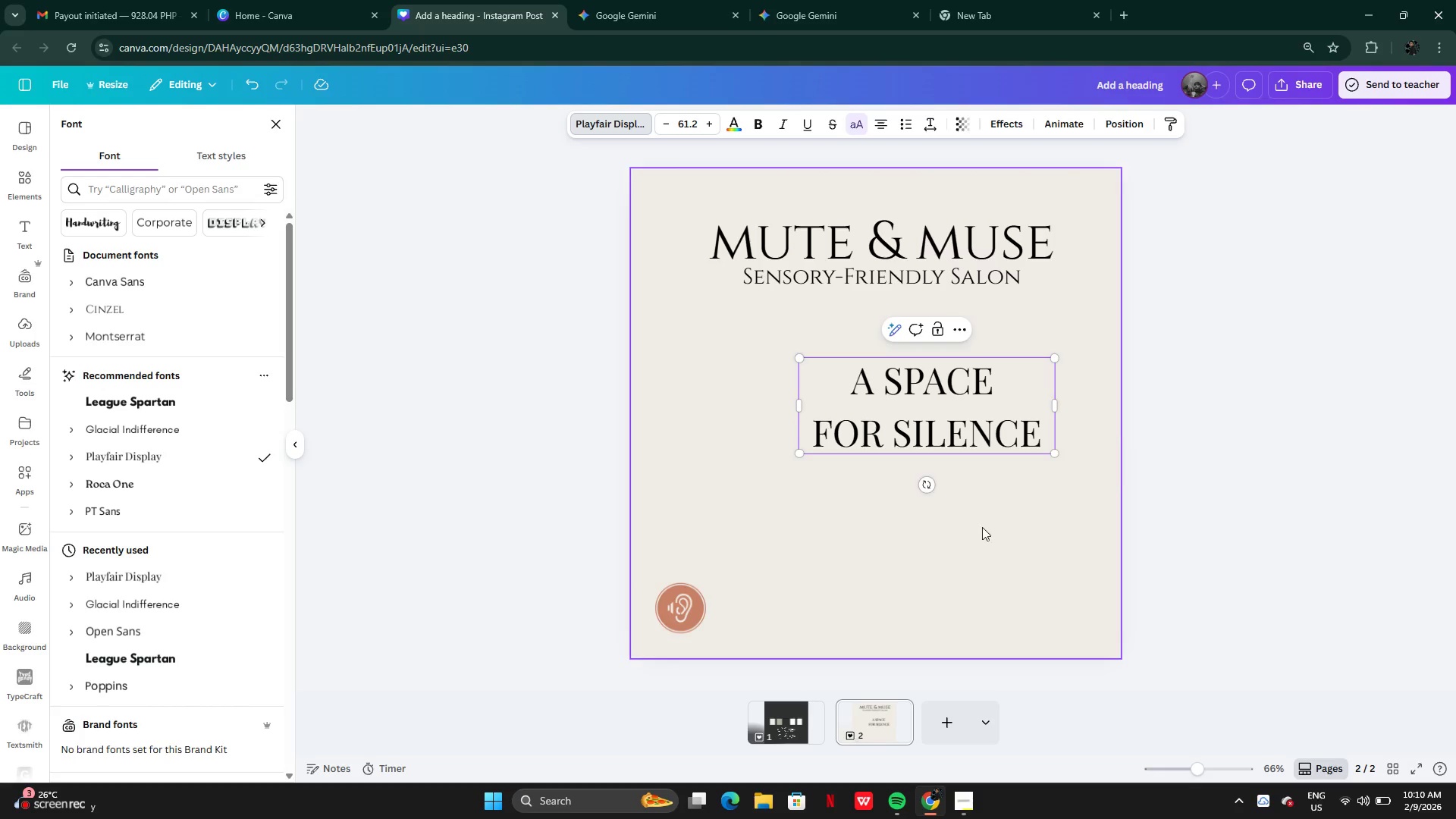 
left_click([988, 527])
 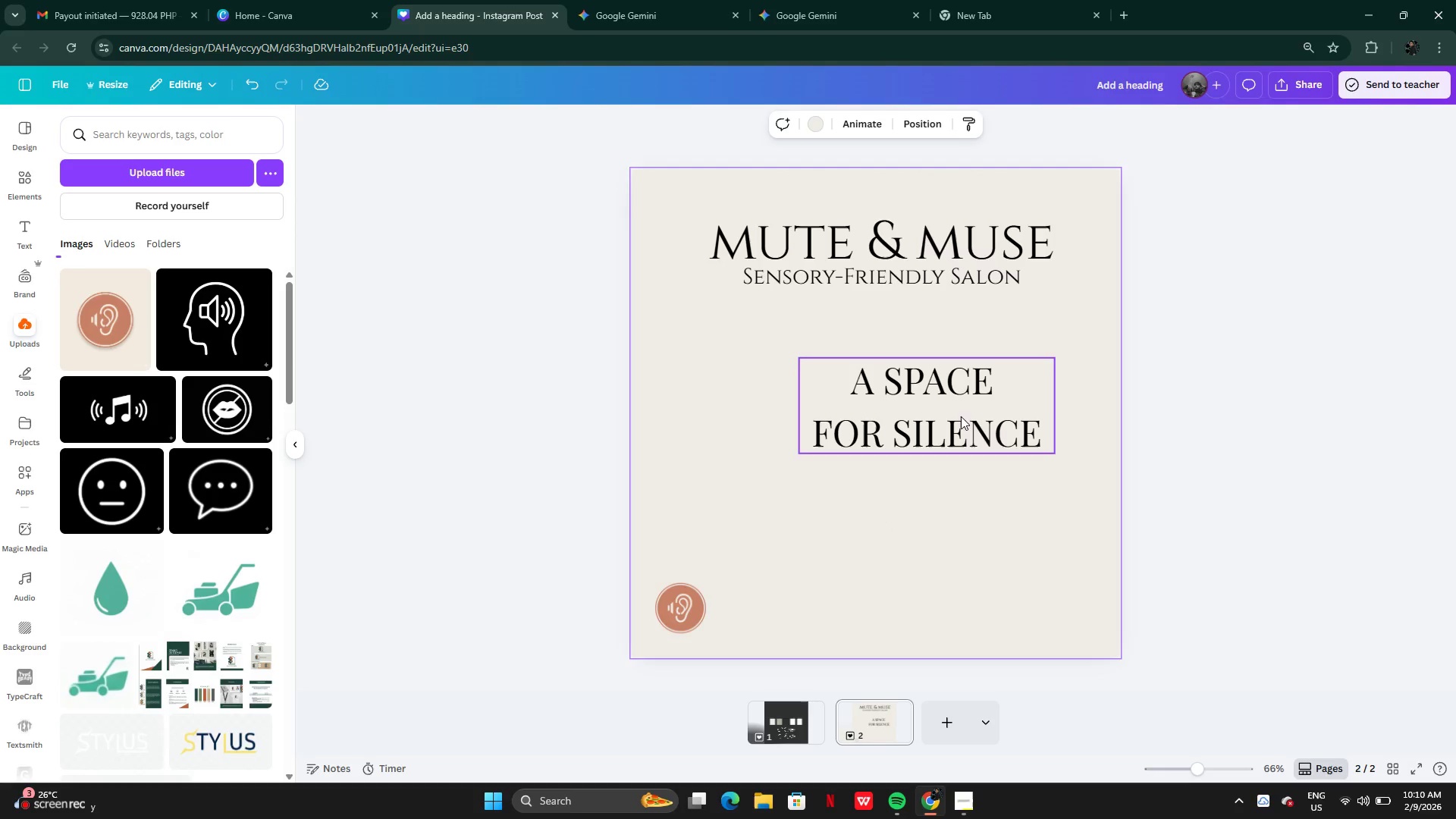 
left_click_drag(start_coordinate=[964, 418], to_coordinate=[929, 414])
 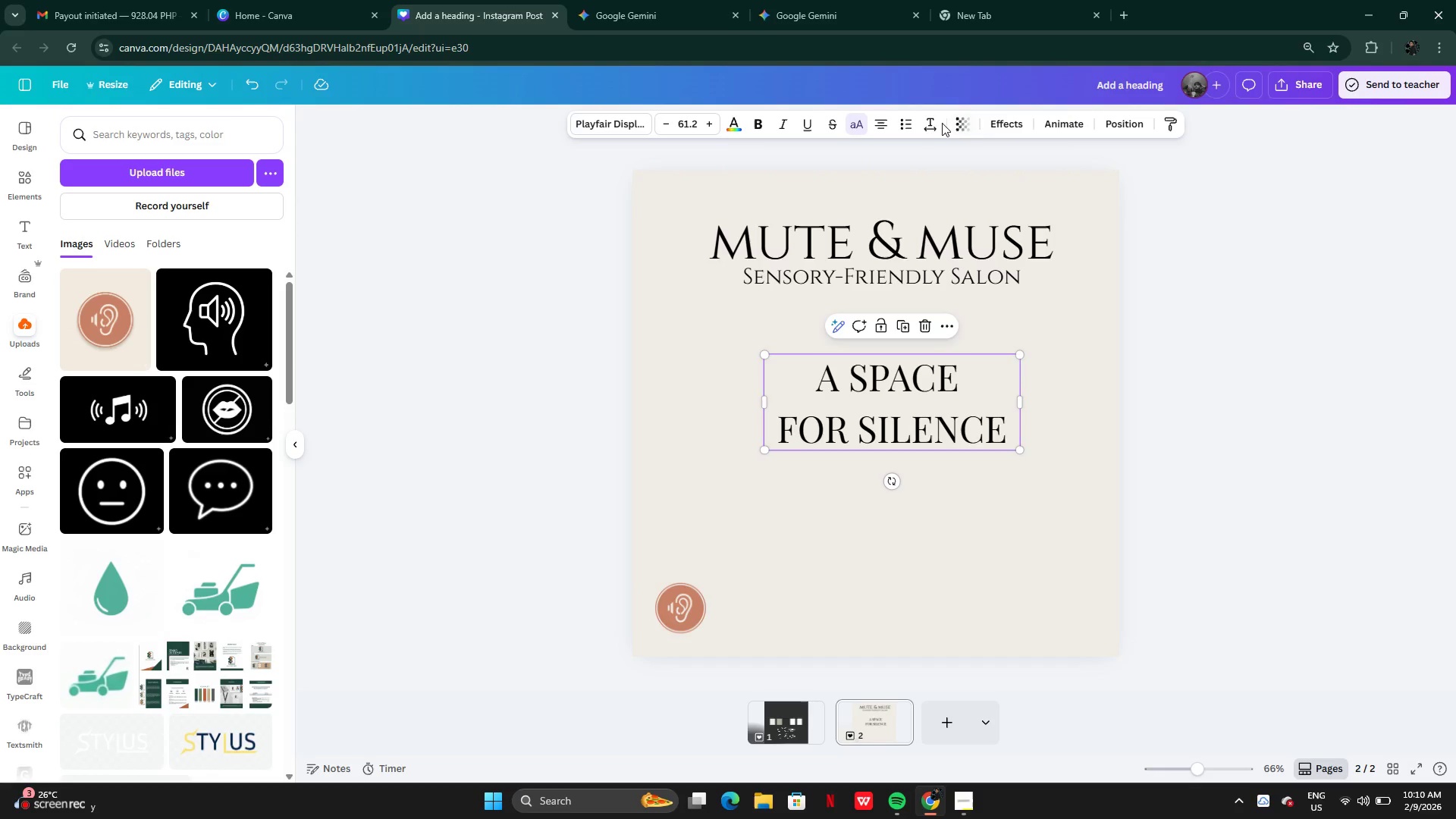 
left_click([932, 130])
 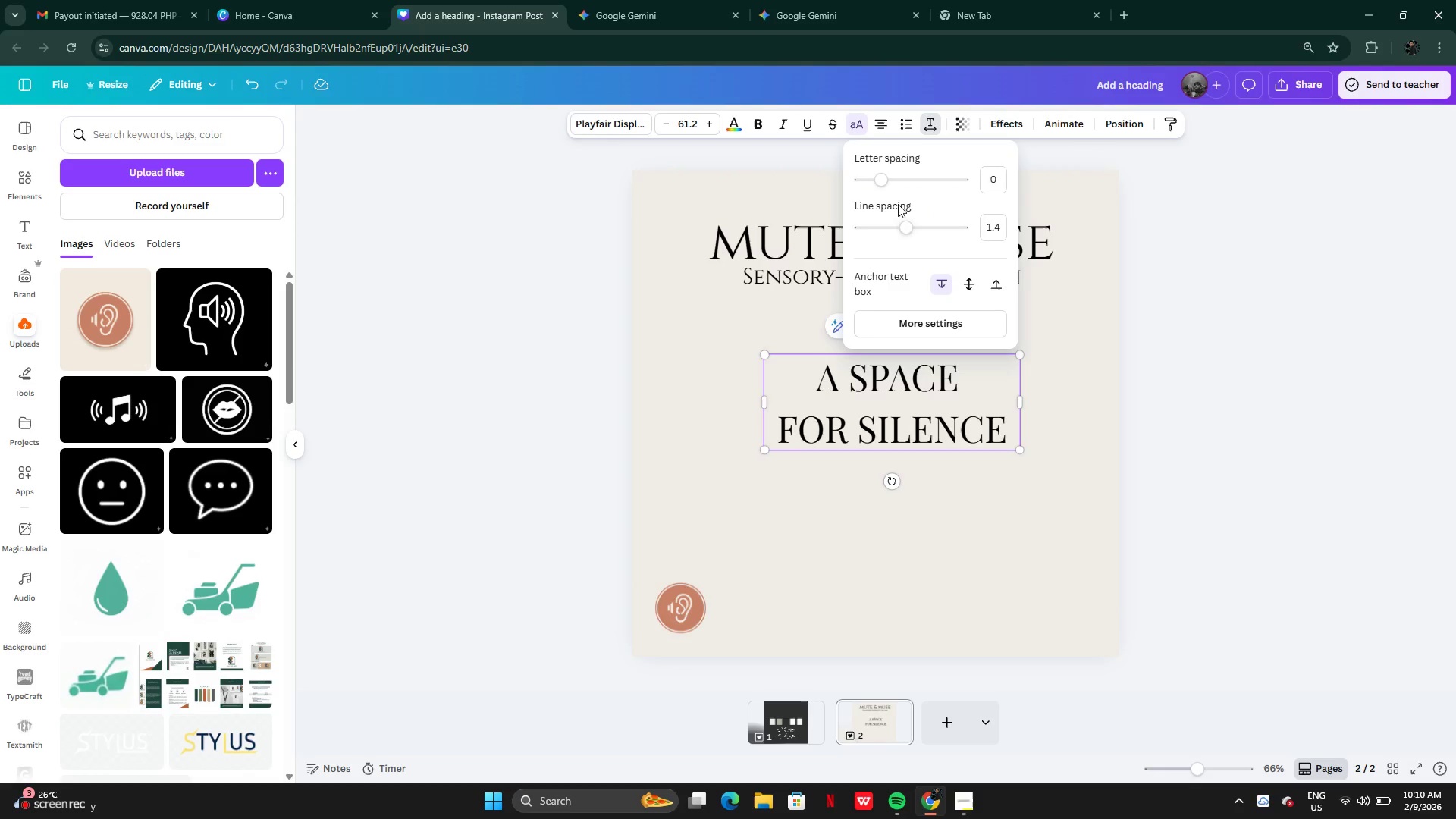 
left_click_drag(start_coordinate=[900, 224], to_coordinate=[883, 228])
 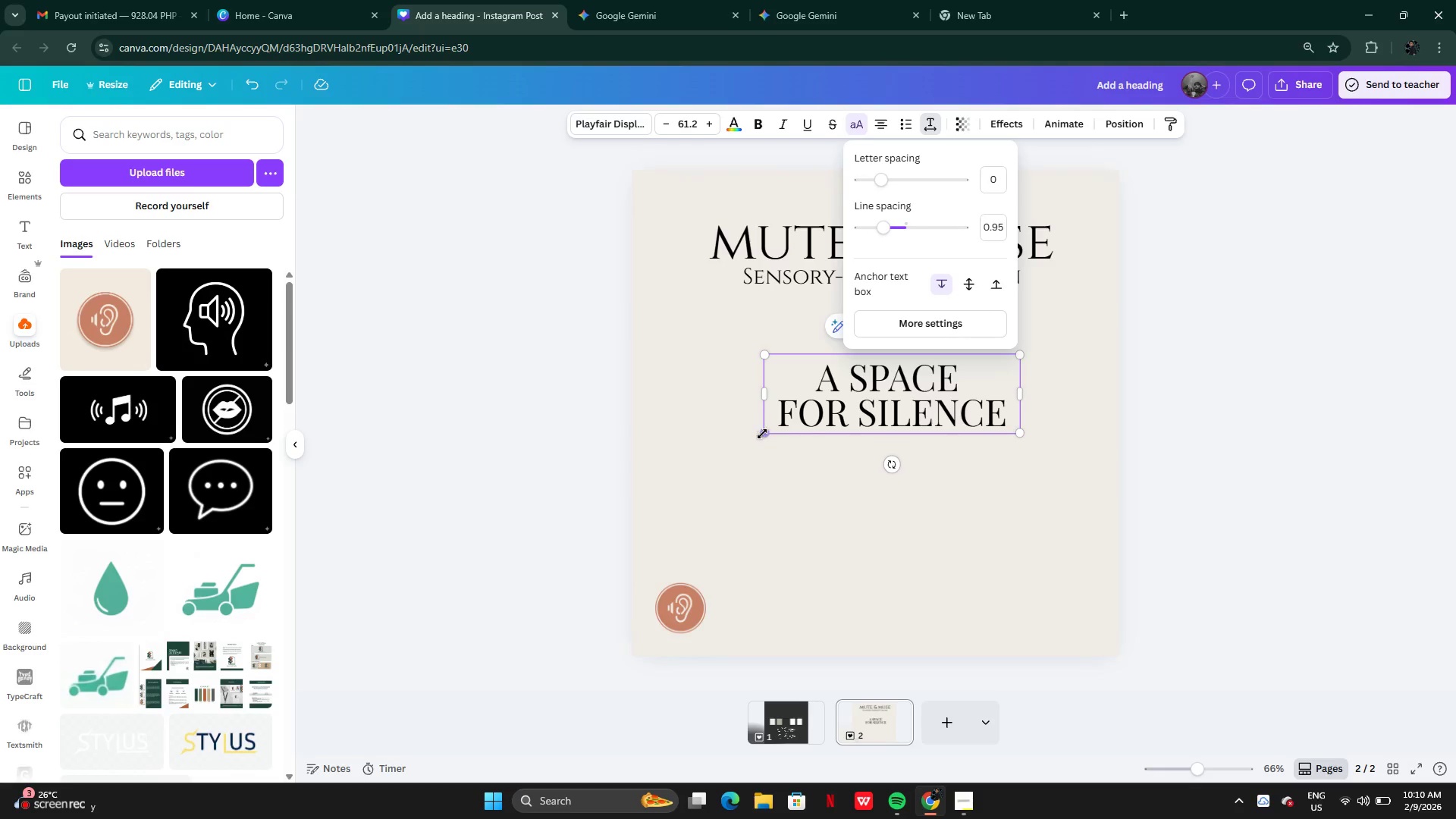 
left_click_drag(start_coordinate=[761, 431], to_coordinate=[703, 441])
 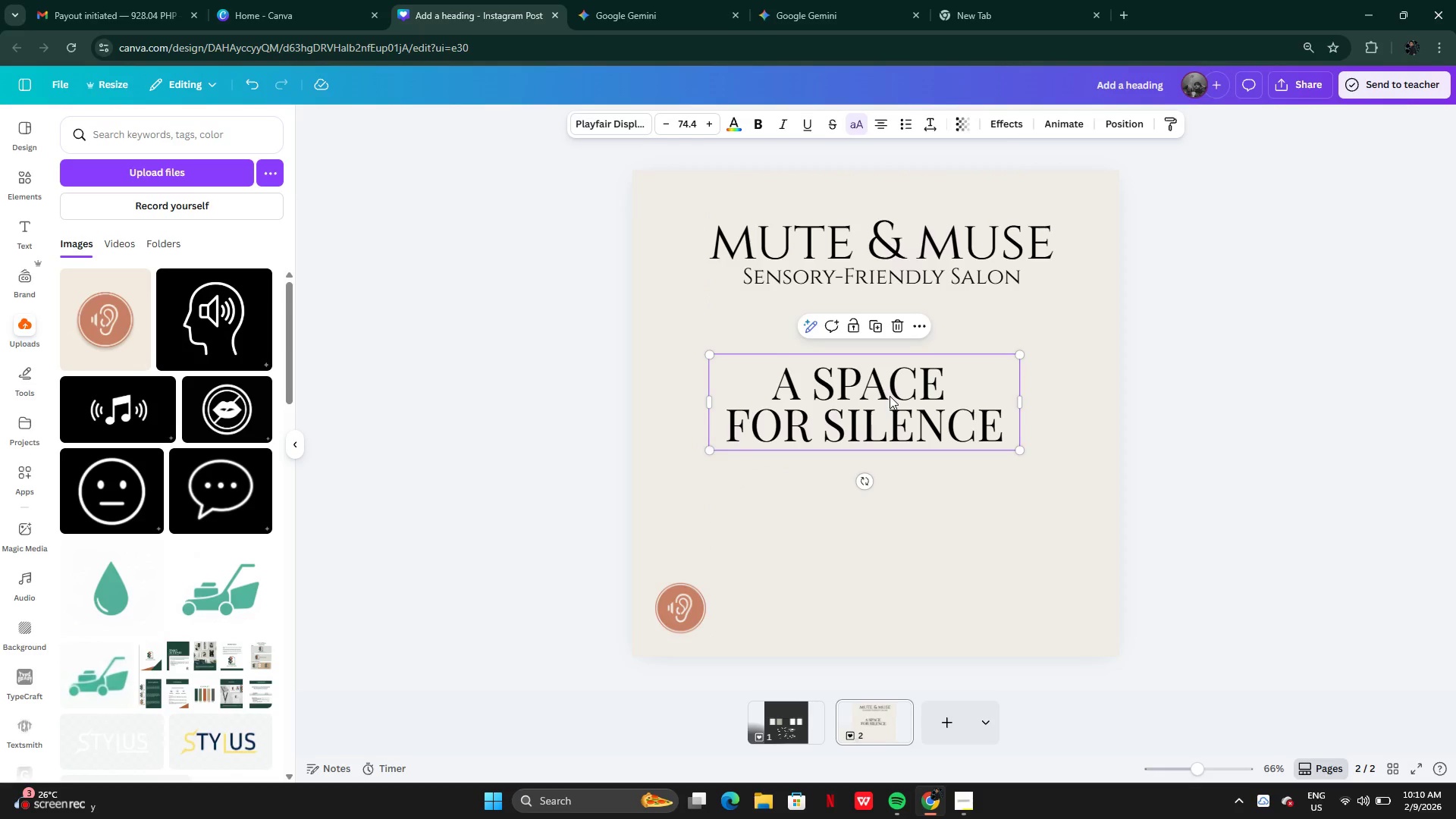 
left_click_drag(start_coordinate=[890, 396], to_coordinate=[904, 389])
 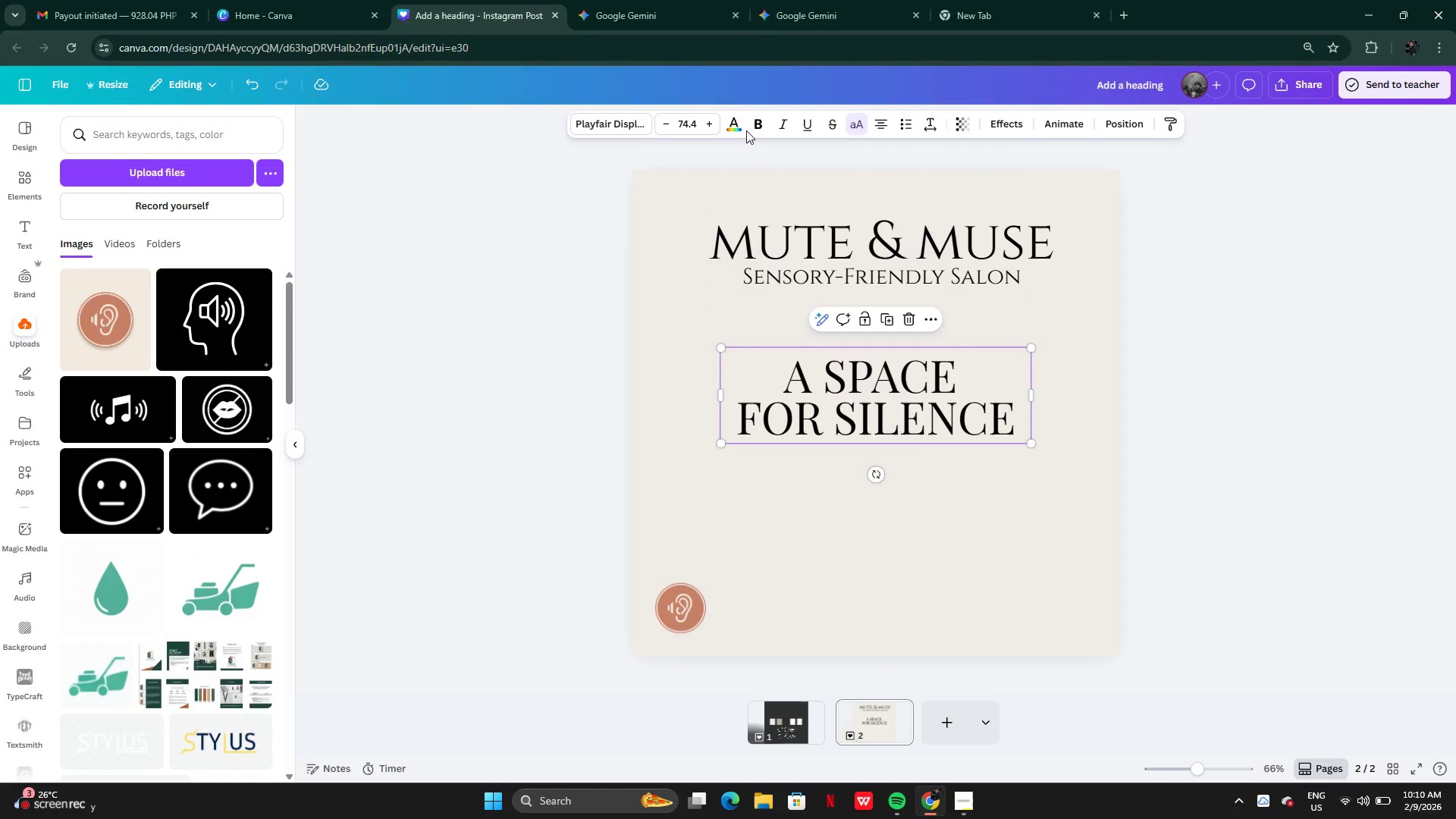 
left_click([746, 130])
 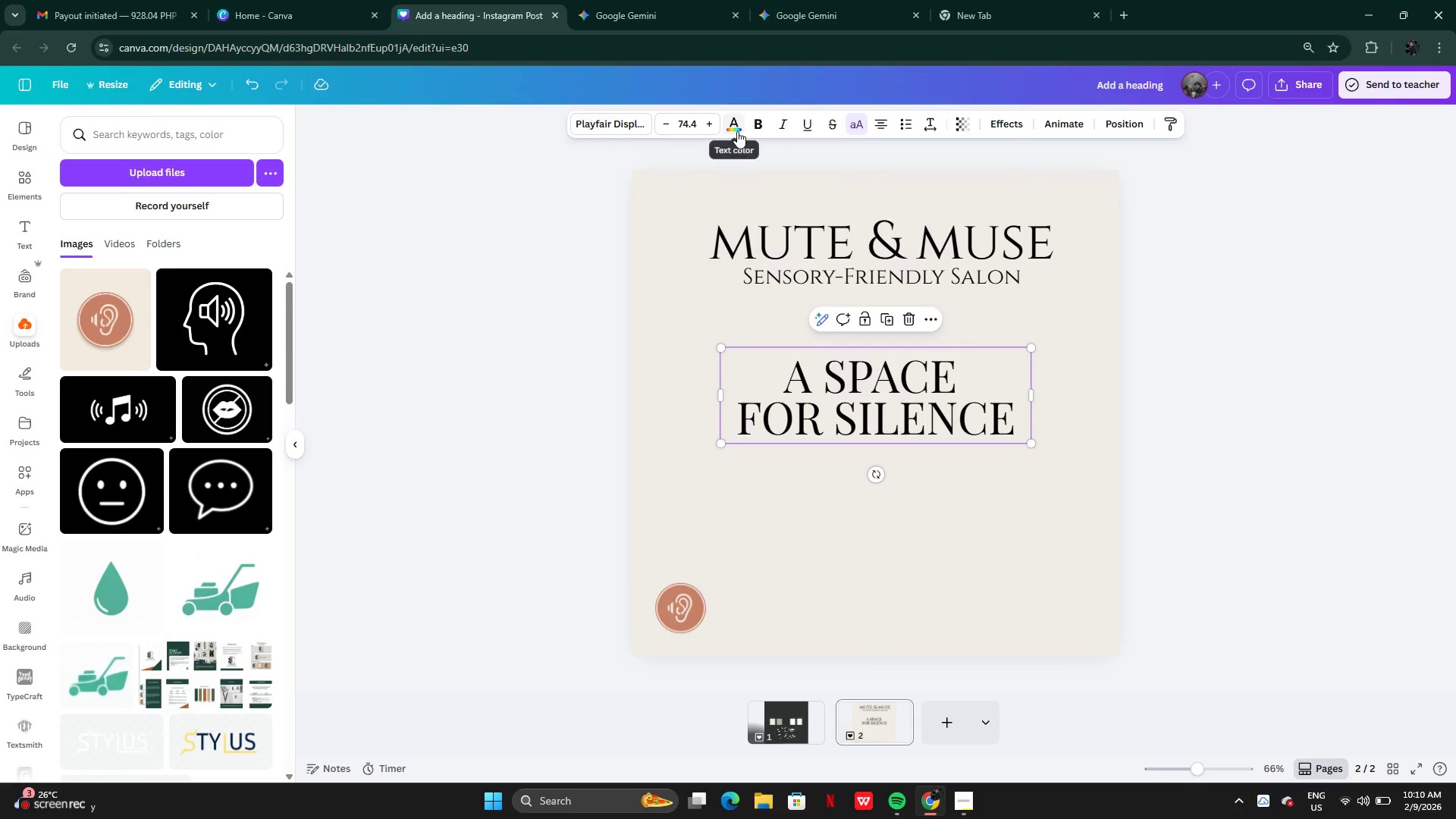 
left_click([737, 131])
 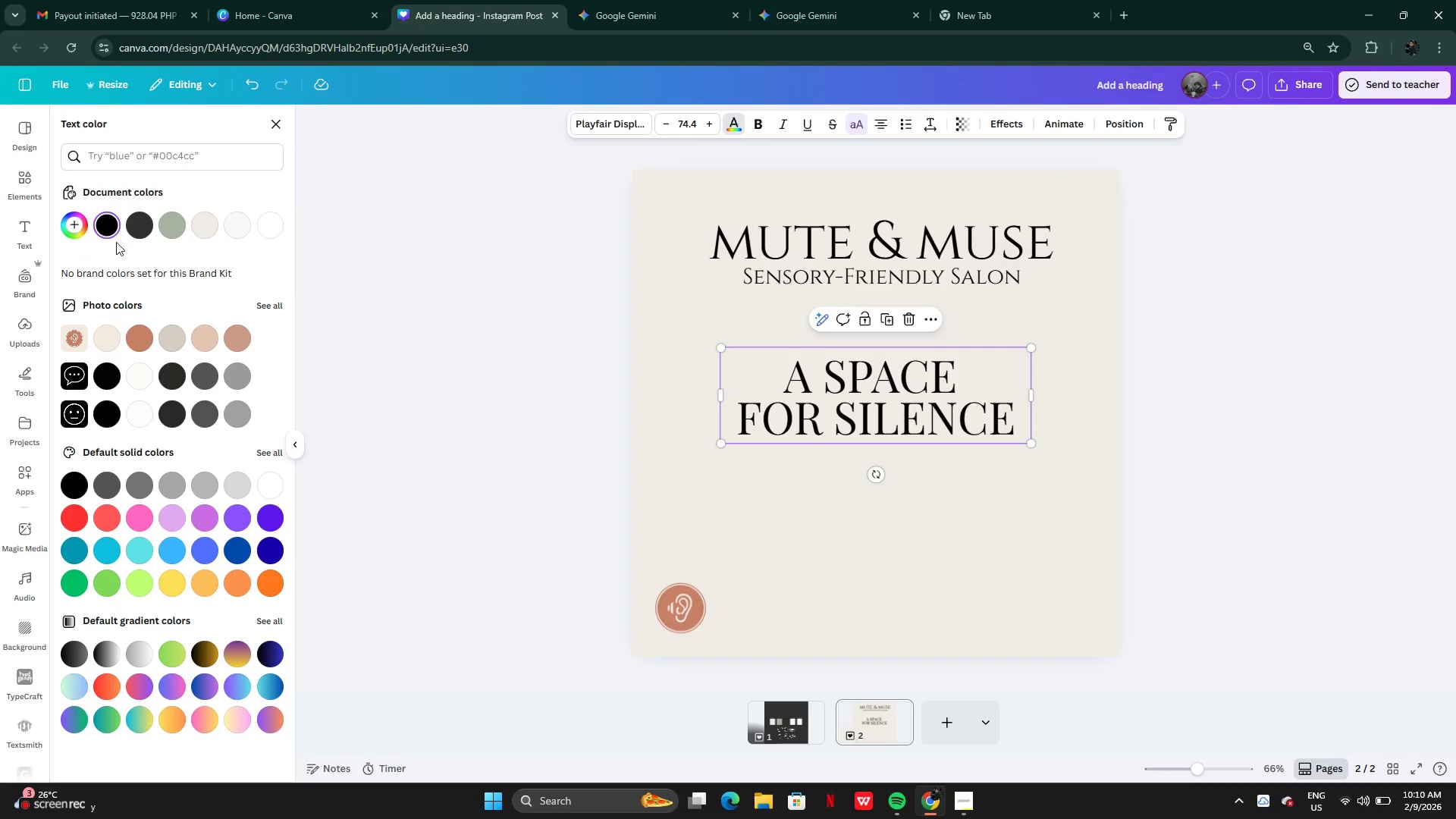 
left_click([135, 225])
 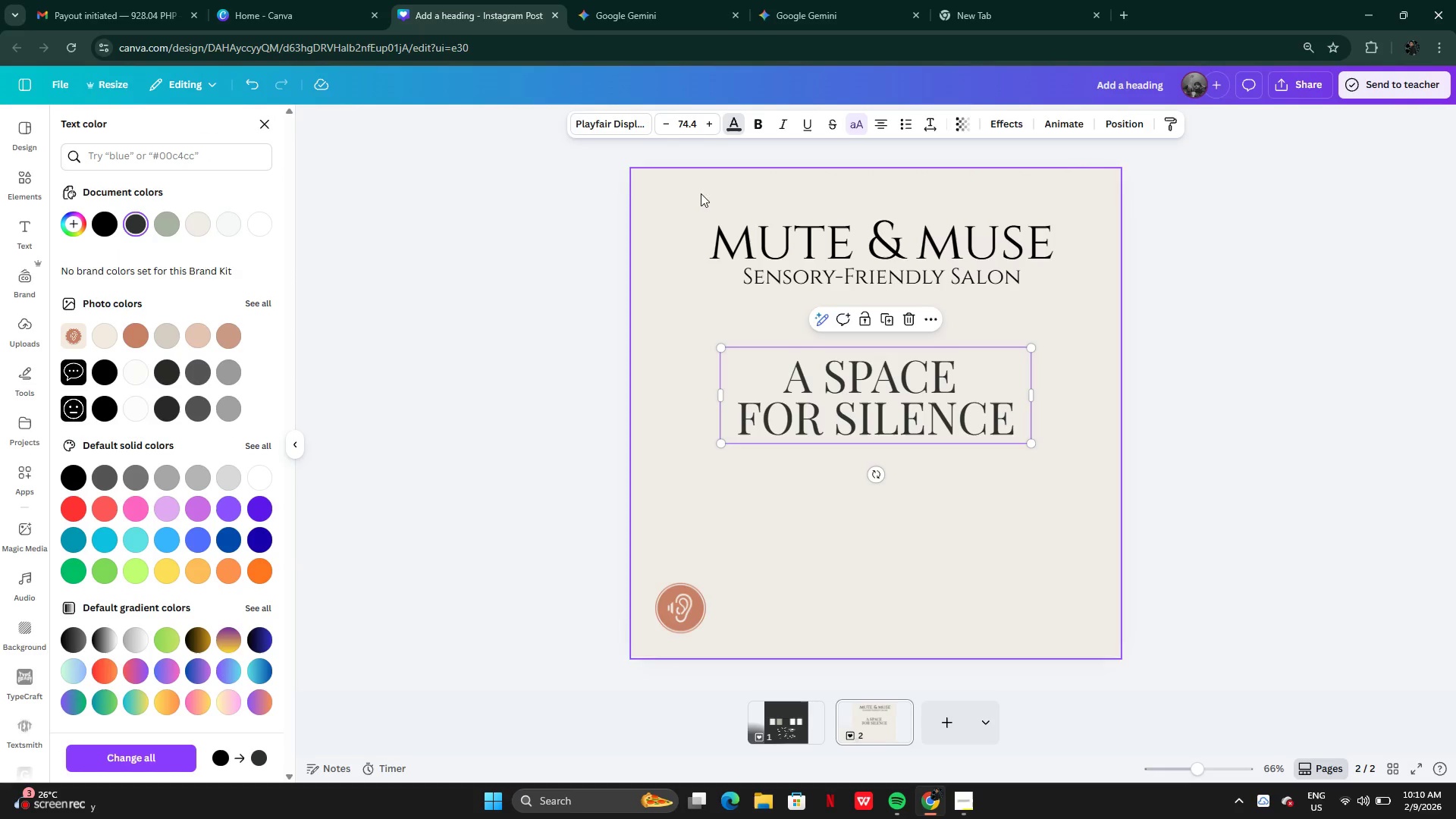 
left_click([738, 235])
 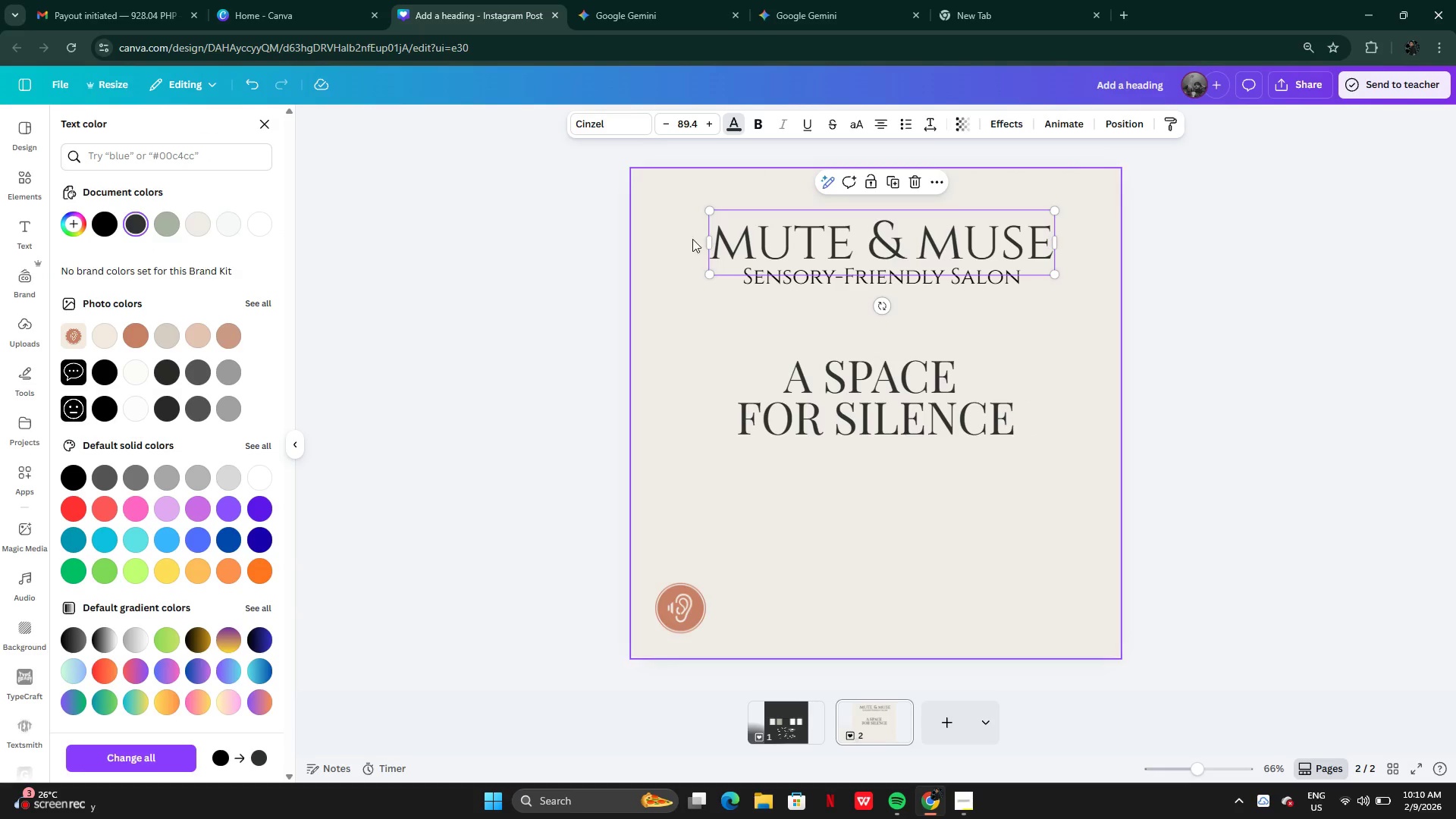 
left_click([778, 288])
 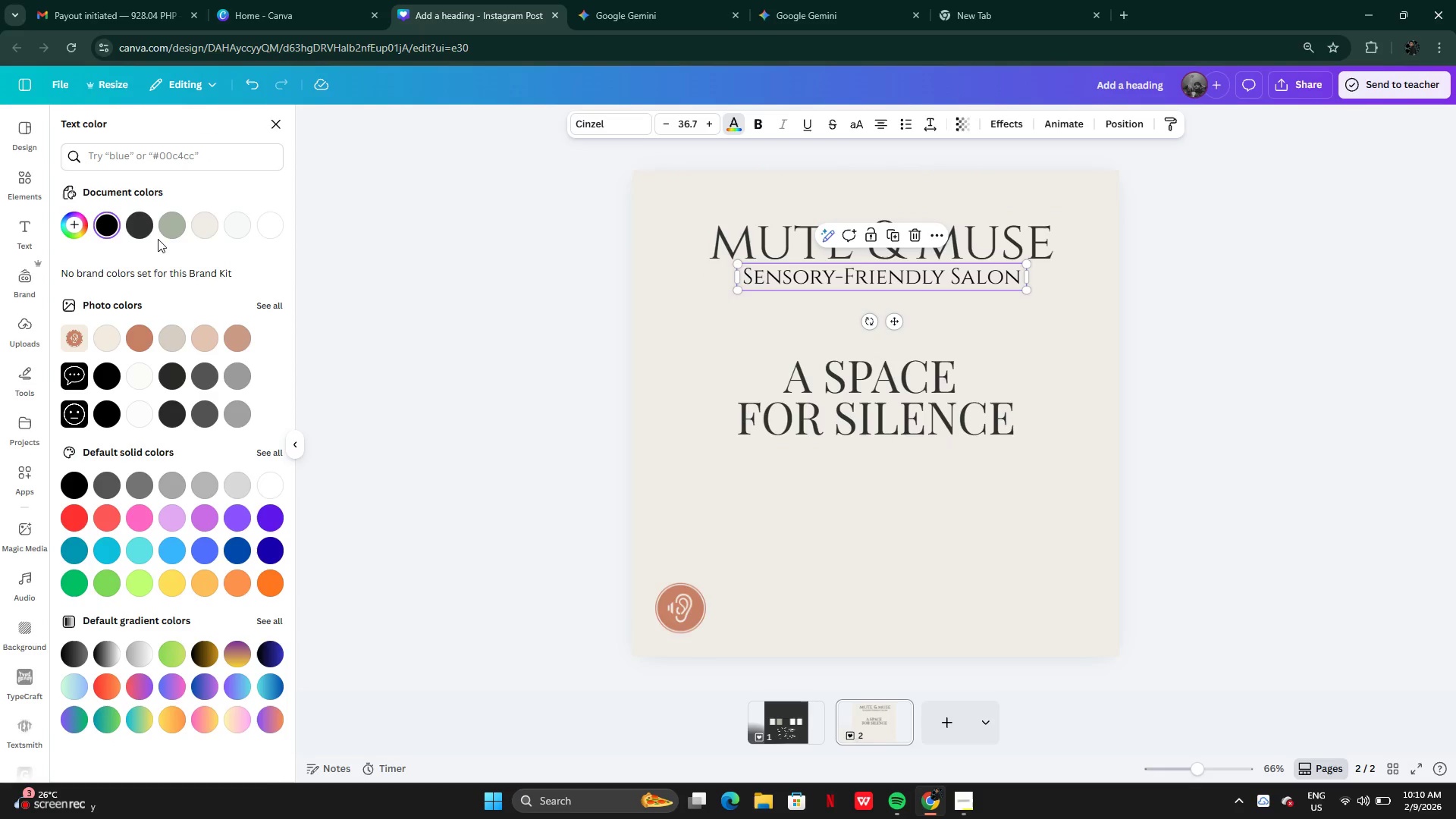 
left_click([141, 229])
 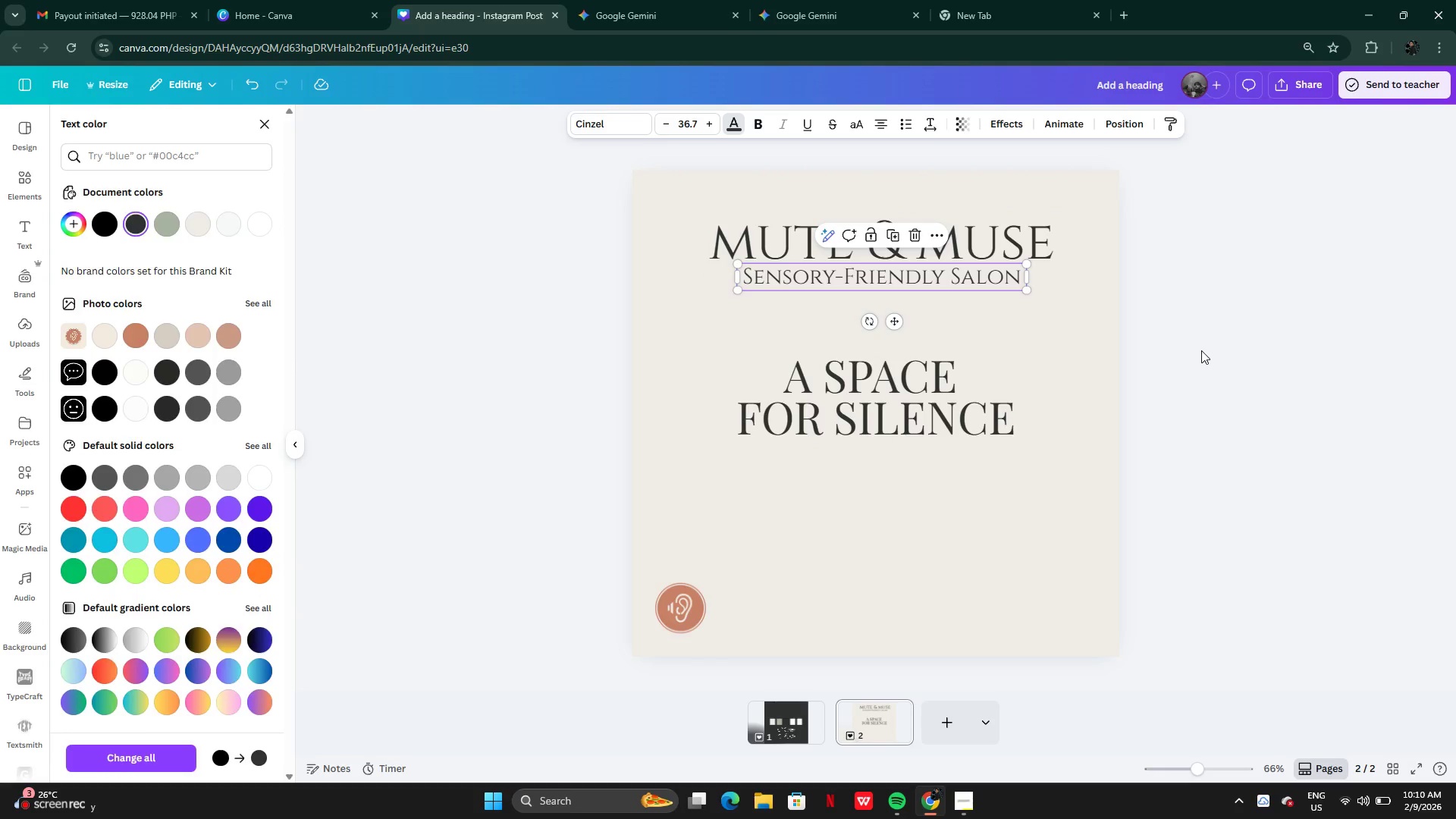 
double_click([1201, 350])
 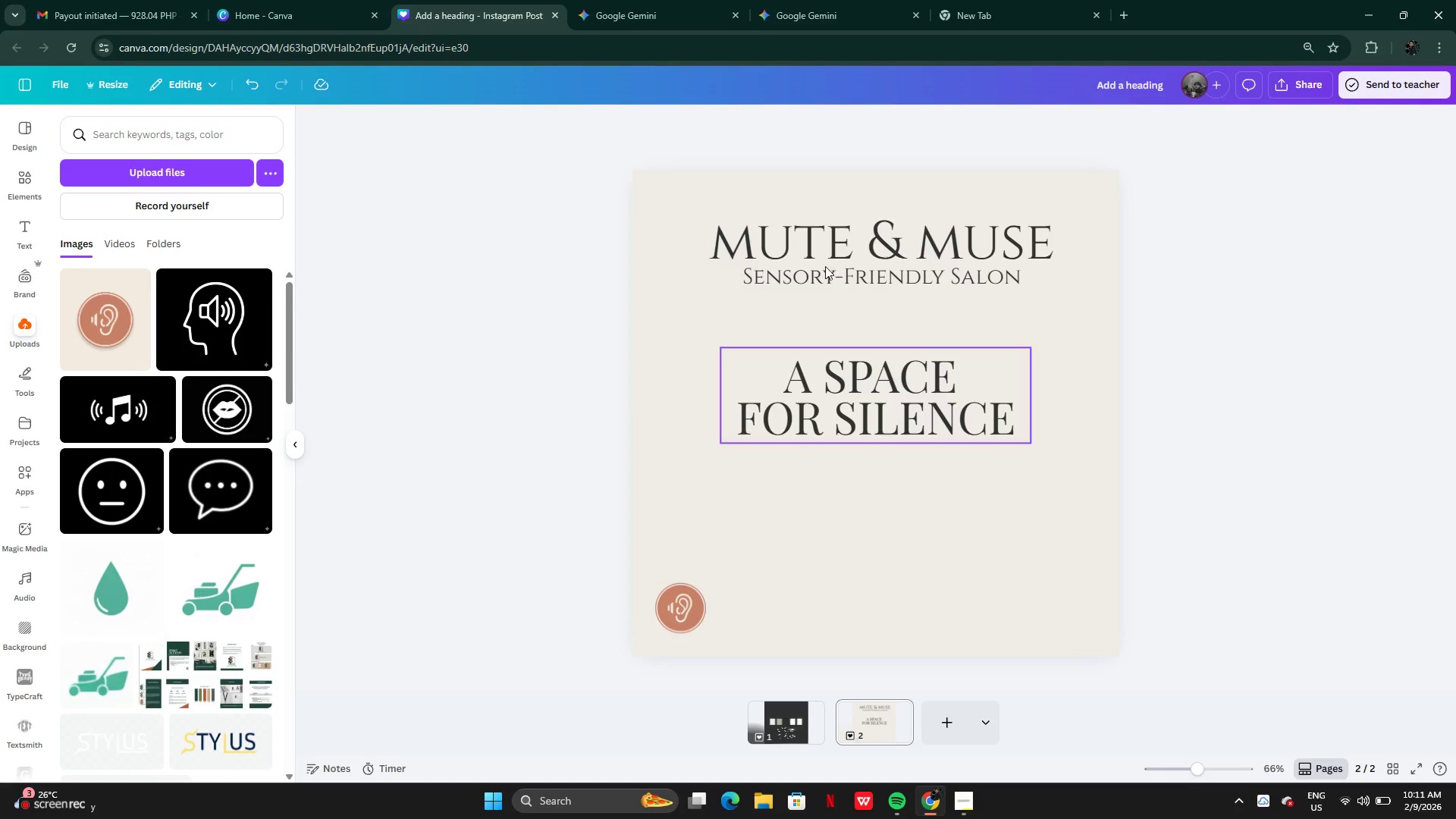 
left_click([595, 13])
 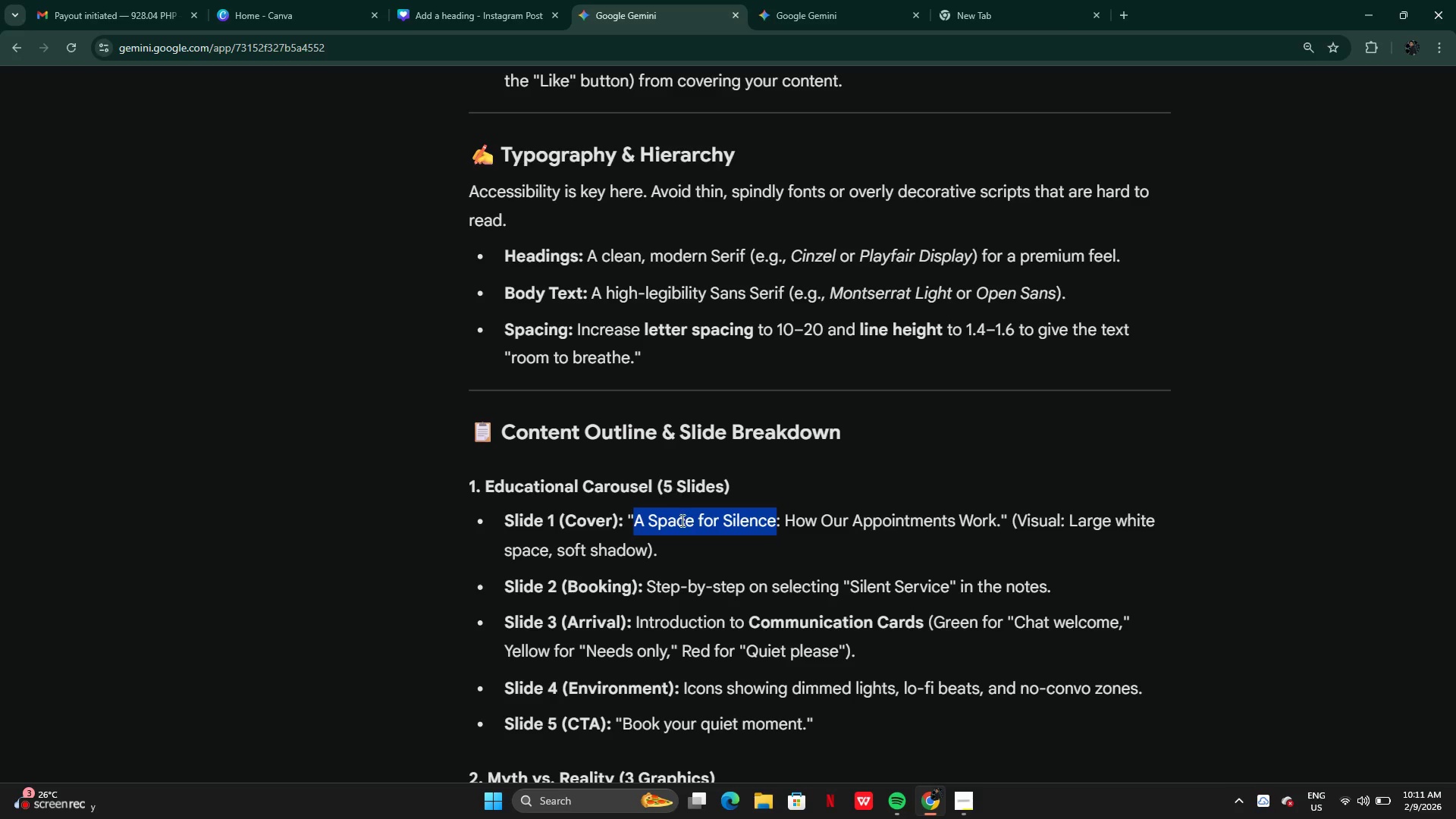 
scroll: coordinate [691, 543], scroll_direction: down, amount: 1.0
 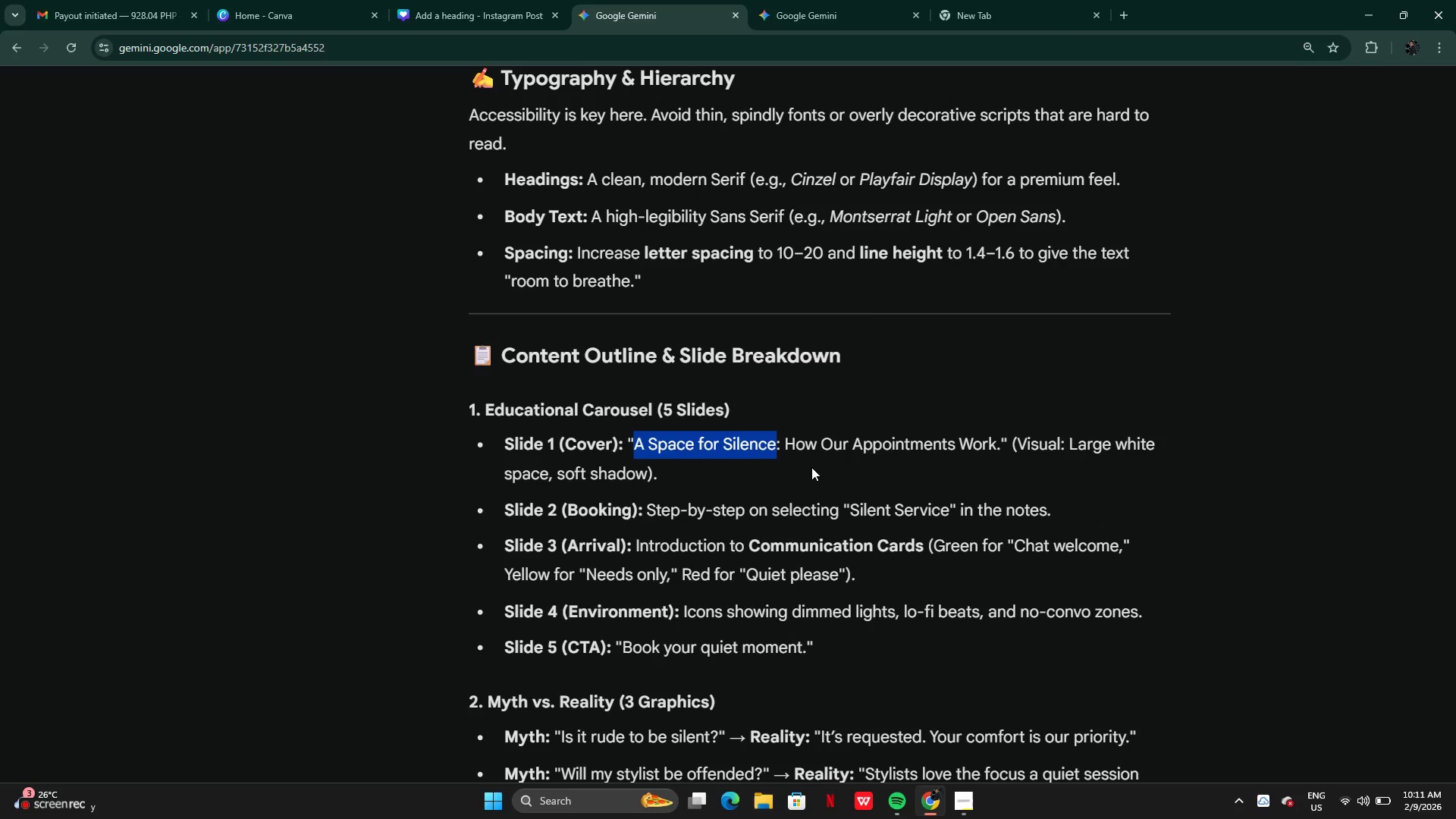 
left_click_drag(start_coordinate=[789, 443], to_coordinate=[1001, 454])
 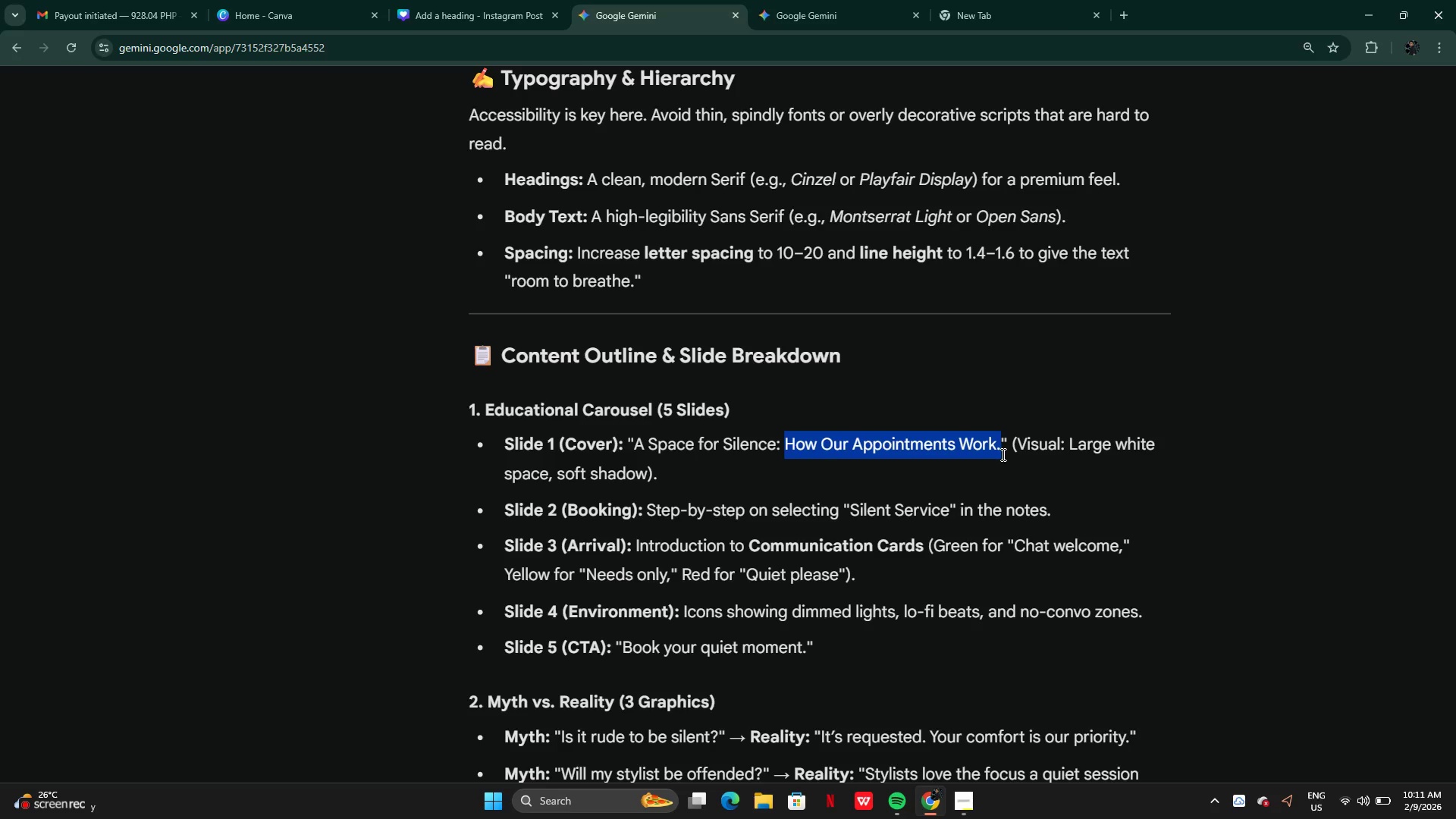 
key(Control+C)
 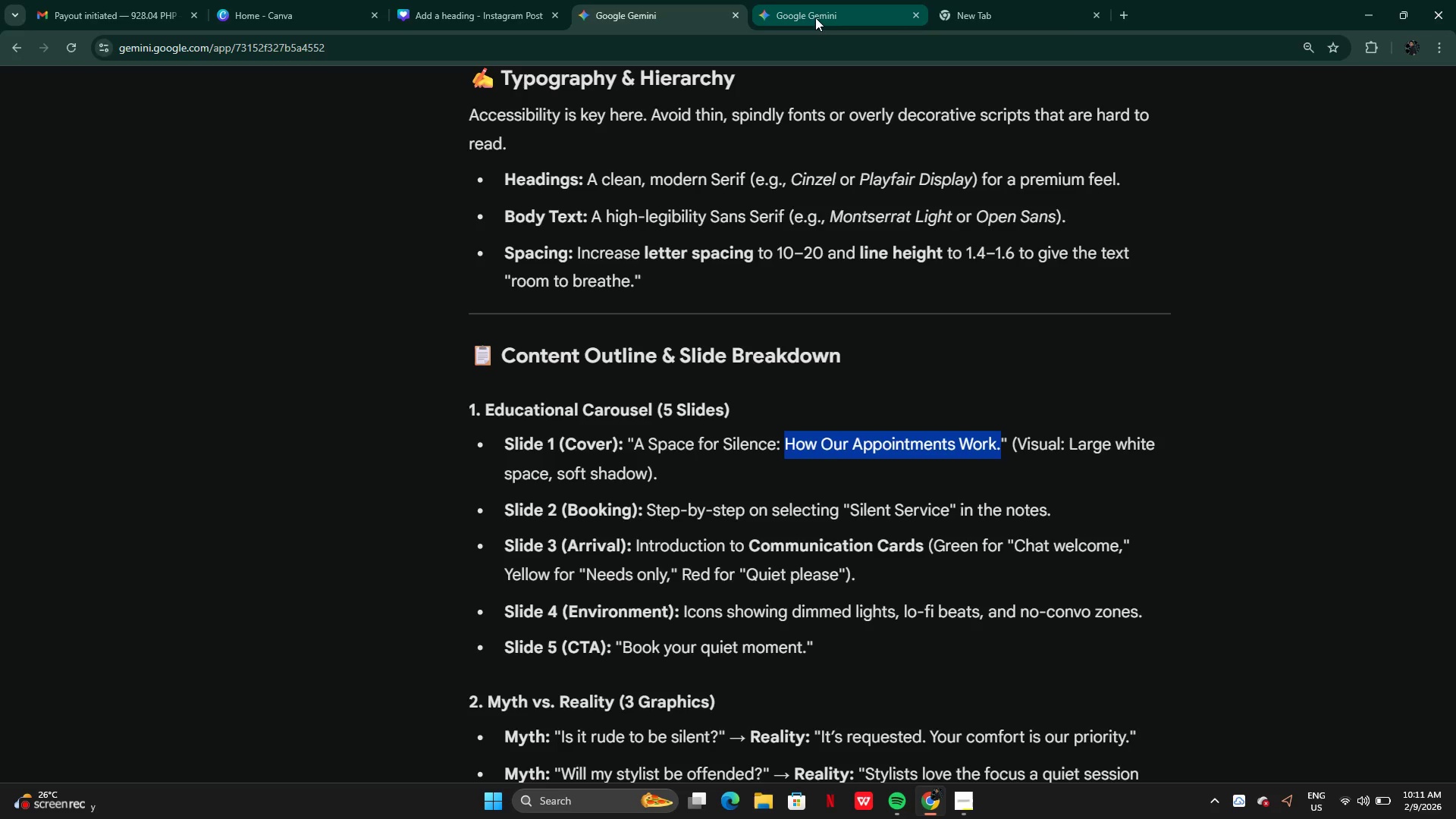 
left_click([815, 17])
 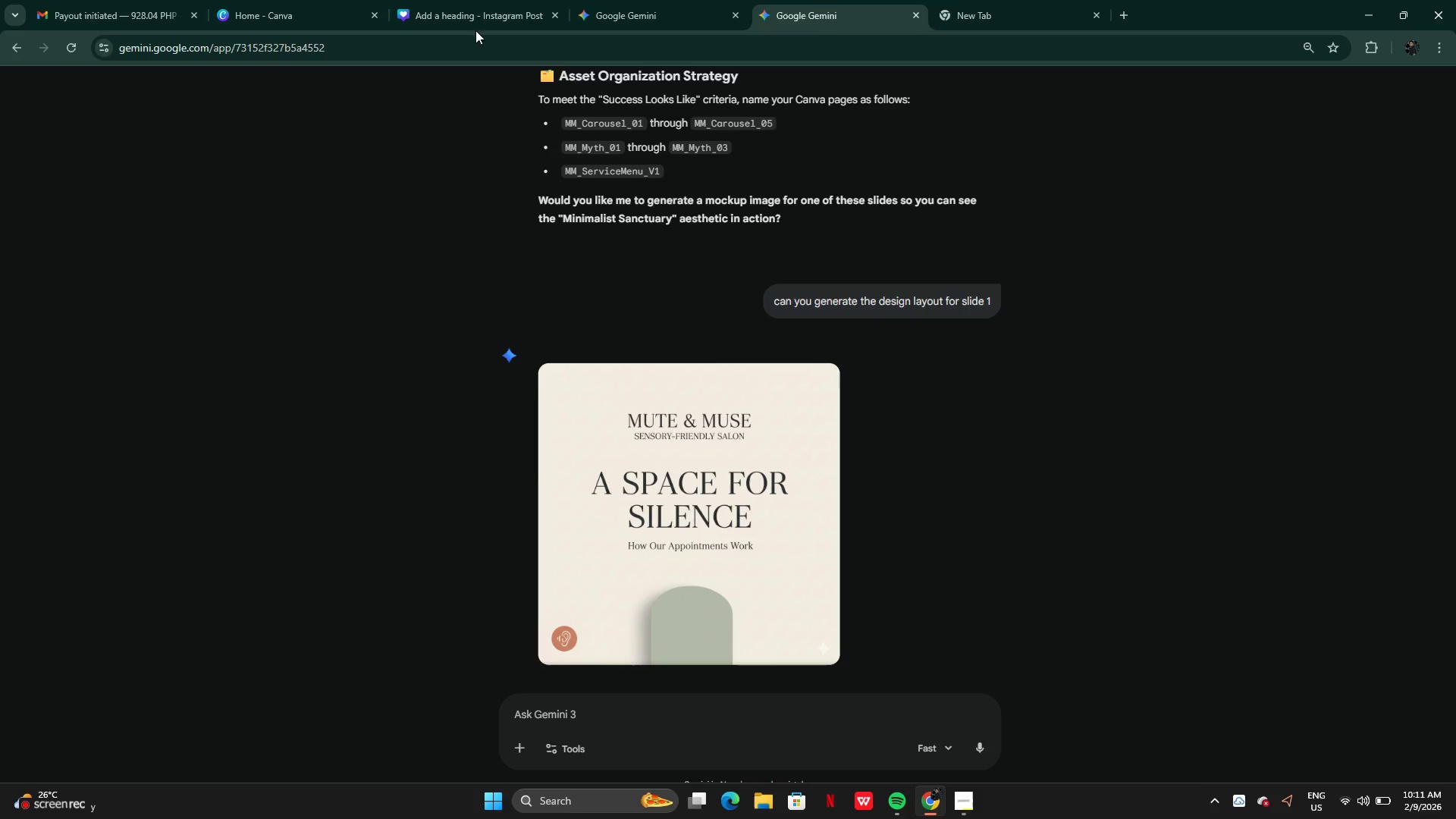 
left_click([452, 17])
 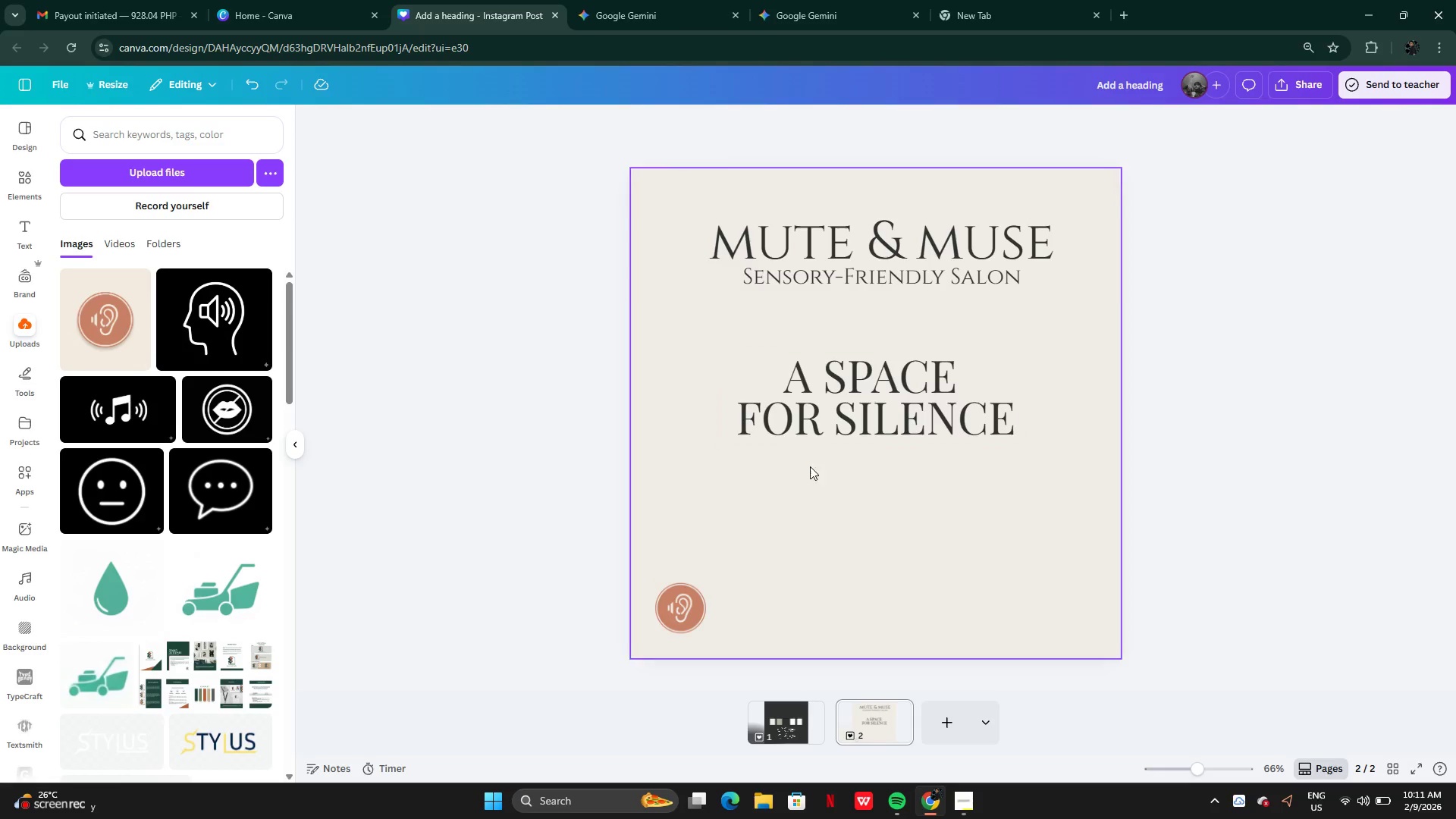 
left_click([826, 491])
 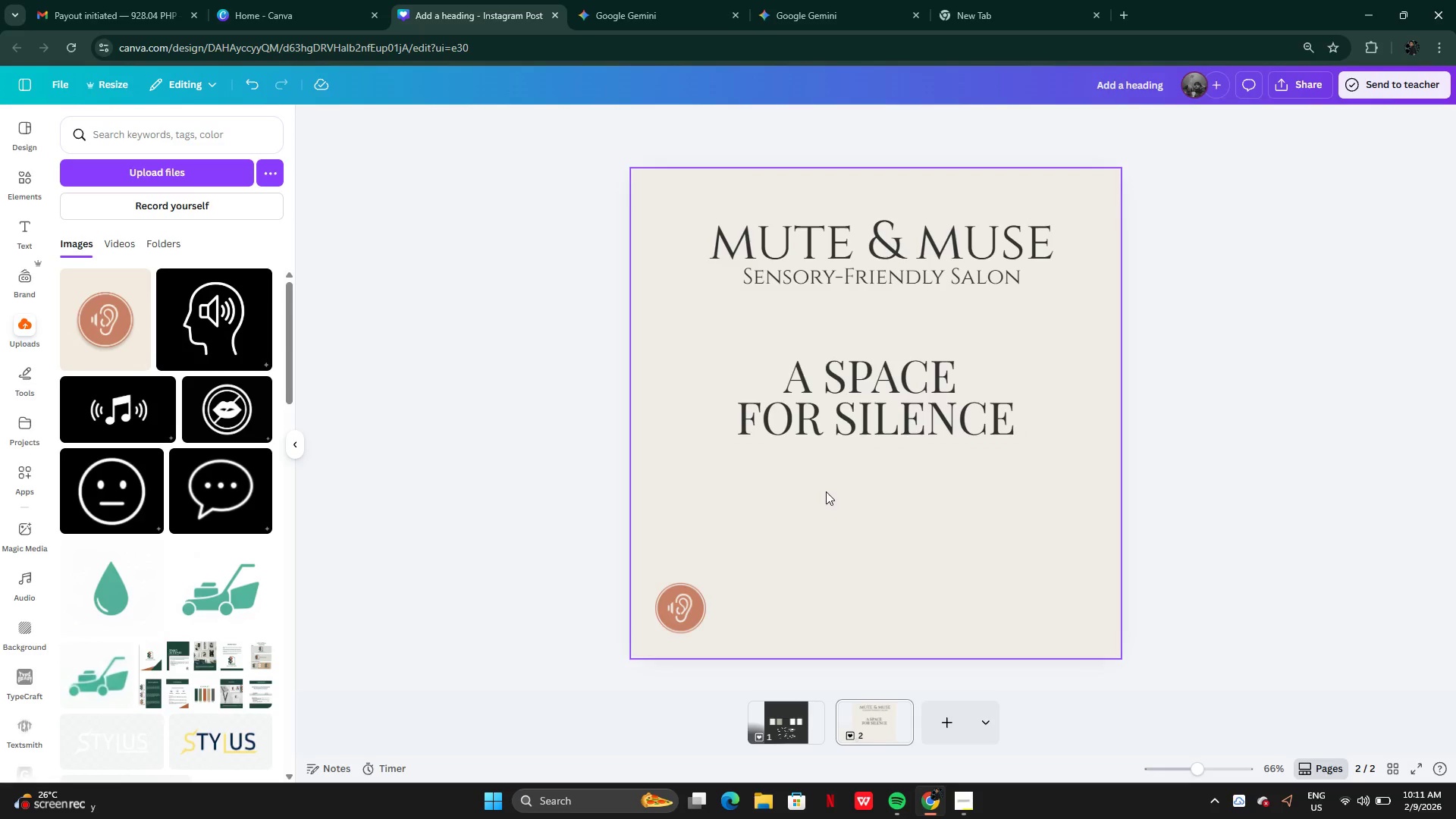 
key(Control+V)
 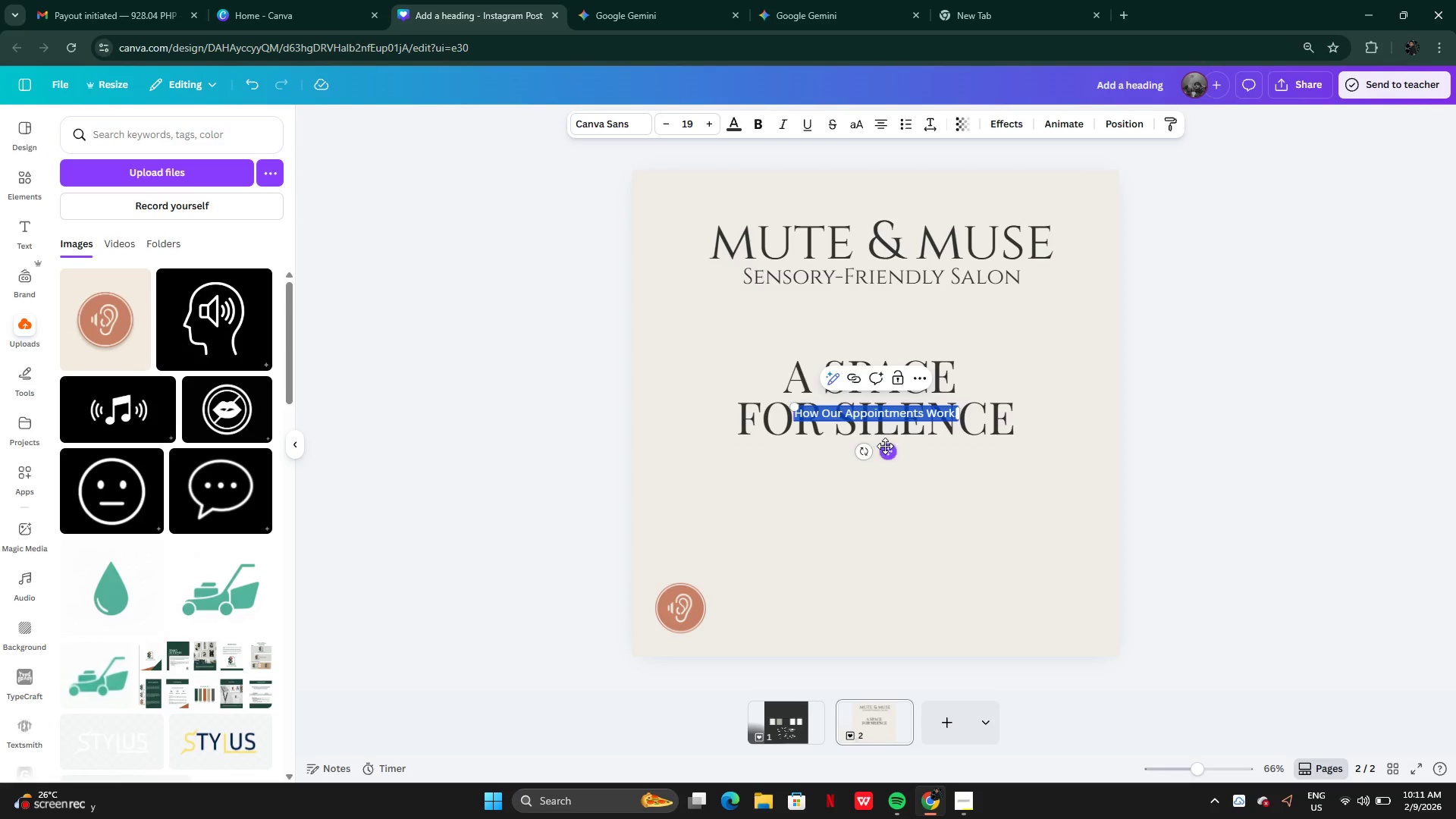 
left_click_drag(start_coordinate=[887, 446], to_coordinate=[887, 489])
 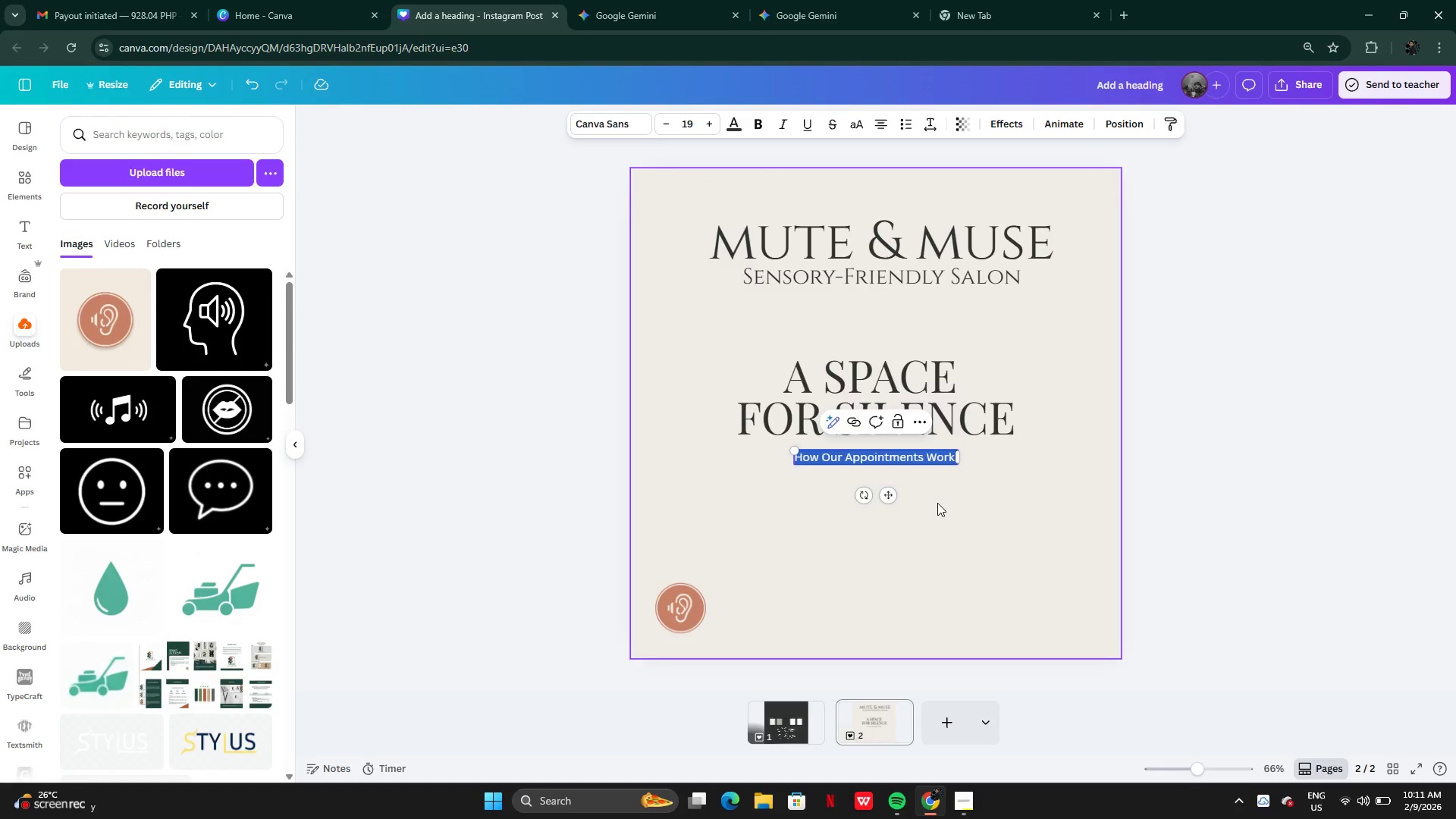 
left_click([937, 503])
 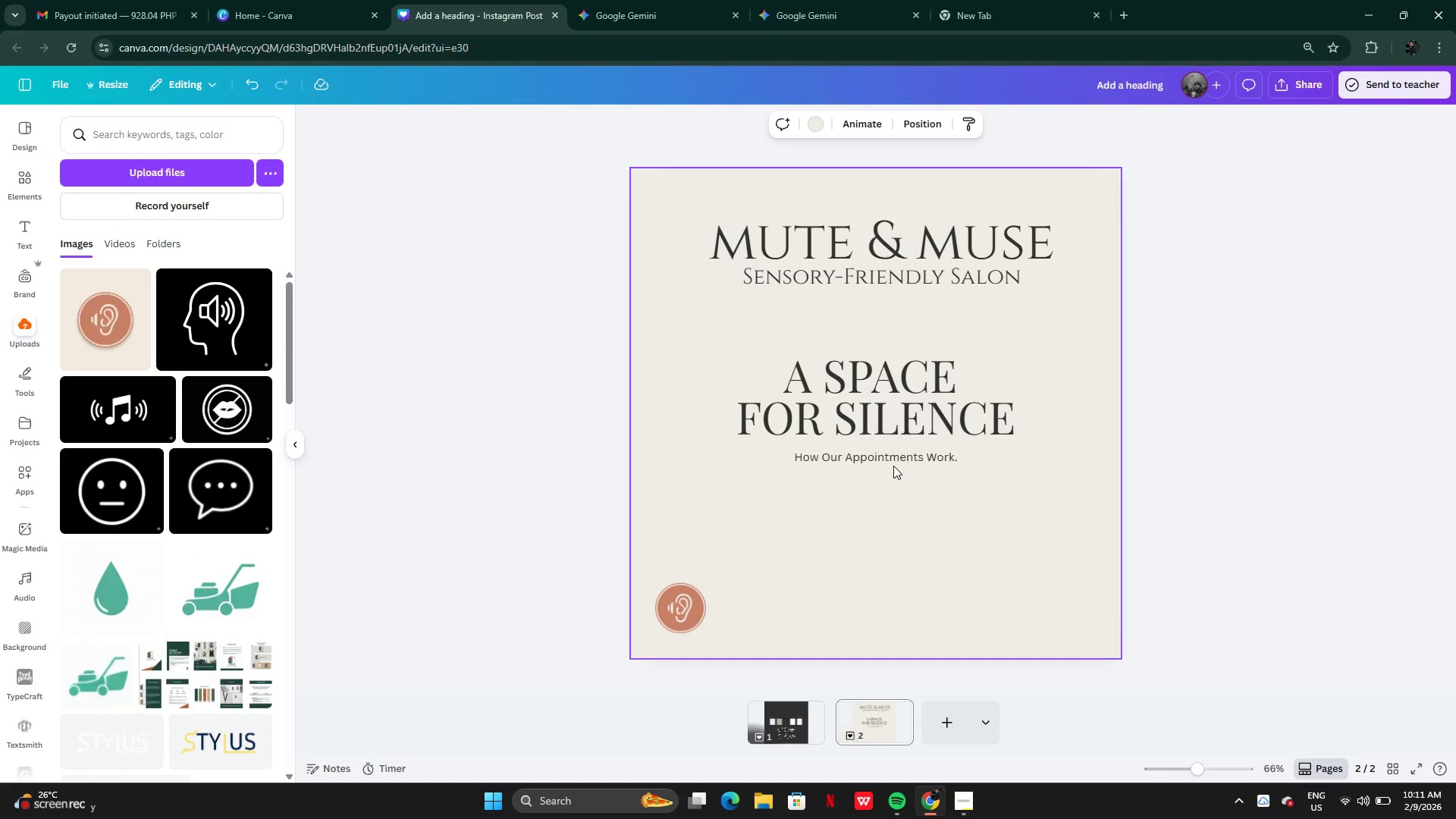 
left_click([895, 453])
 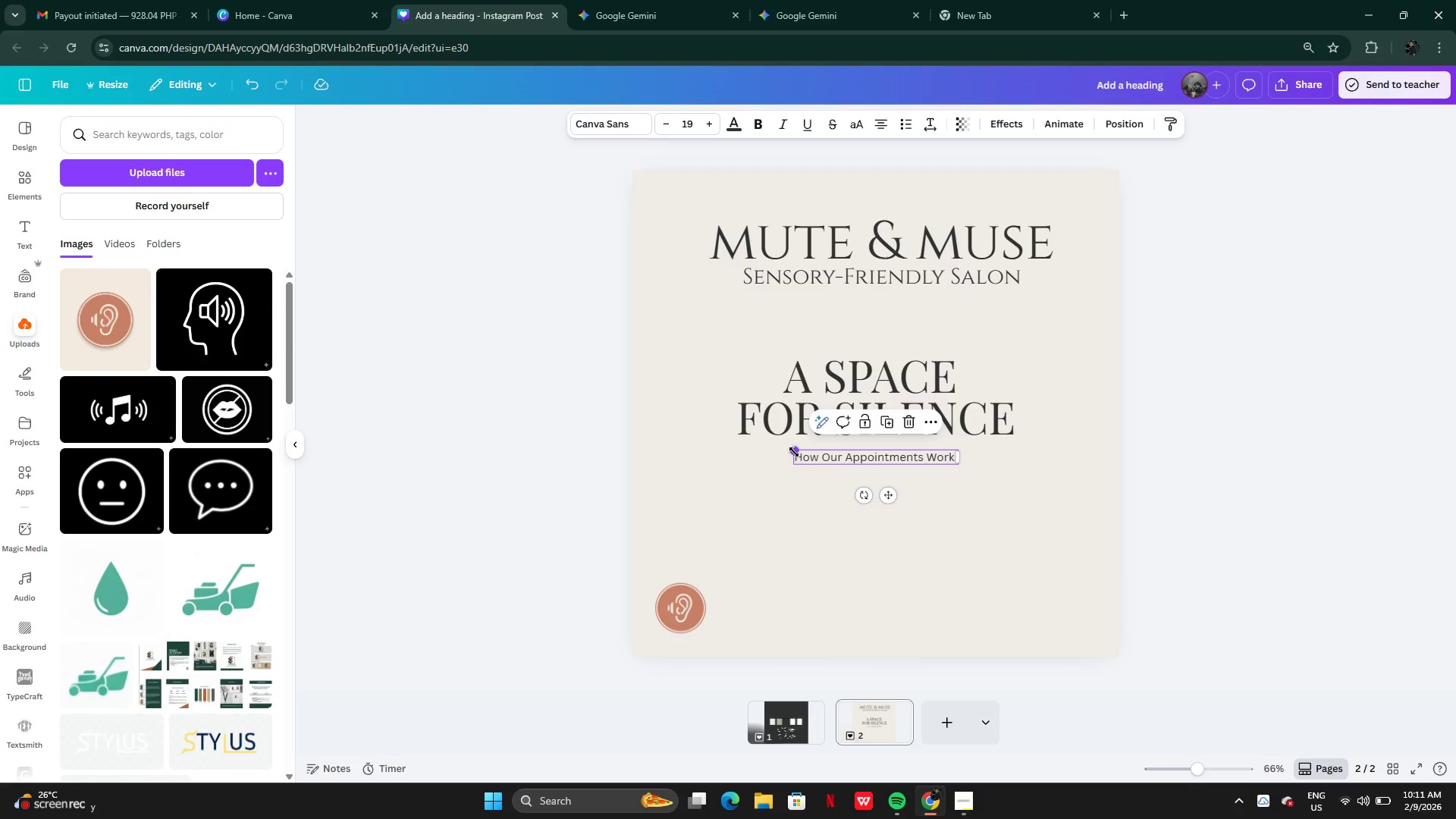 
left_click_drag(start_coordinate=[794, 452], to_coordinate=[769, 445])
 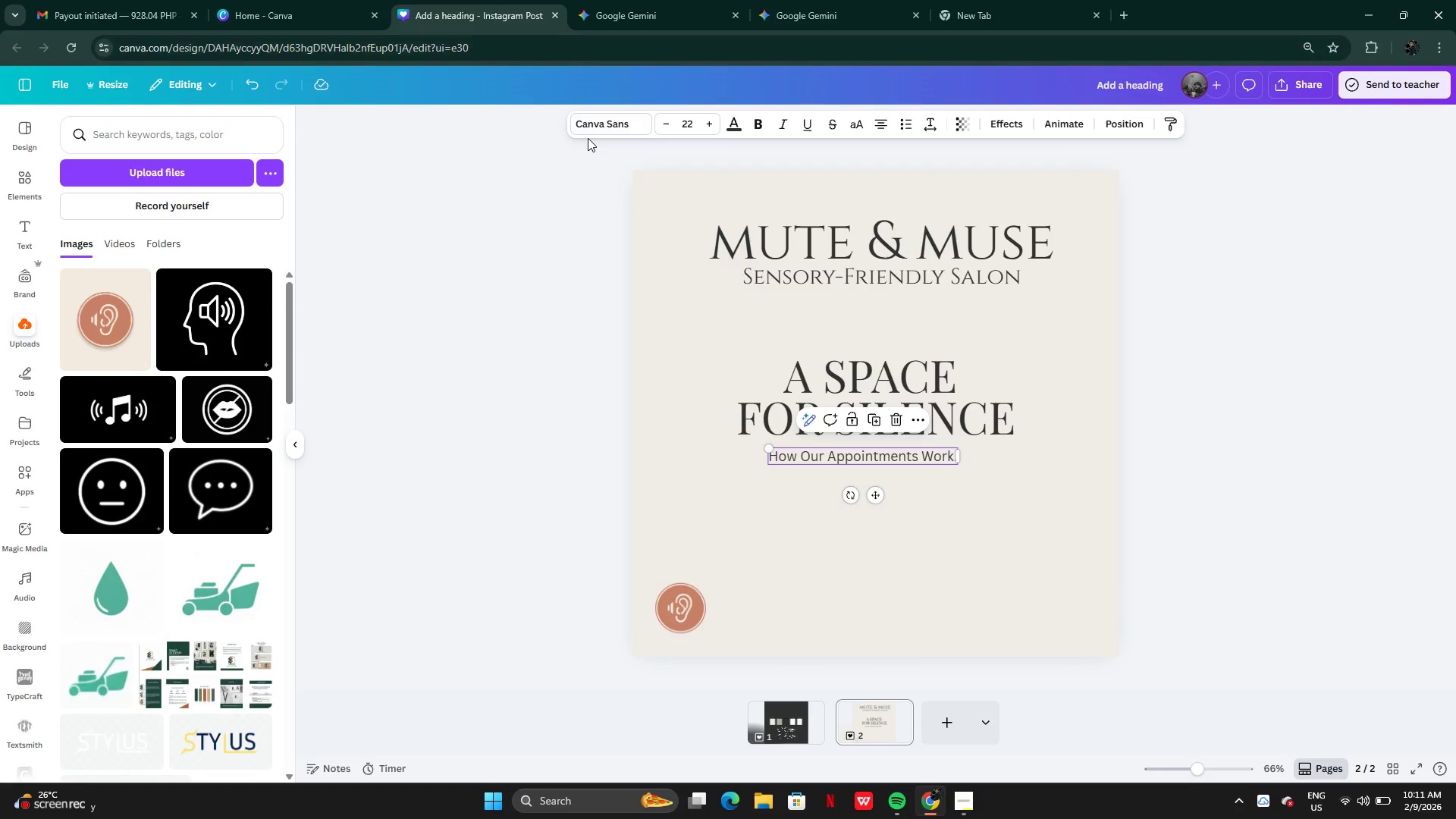 
left_click([592, 130])
 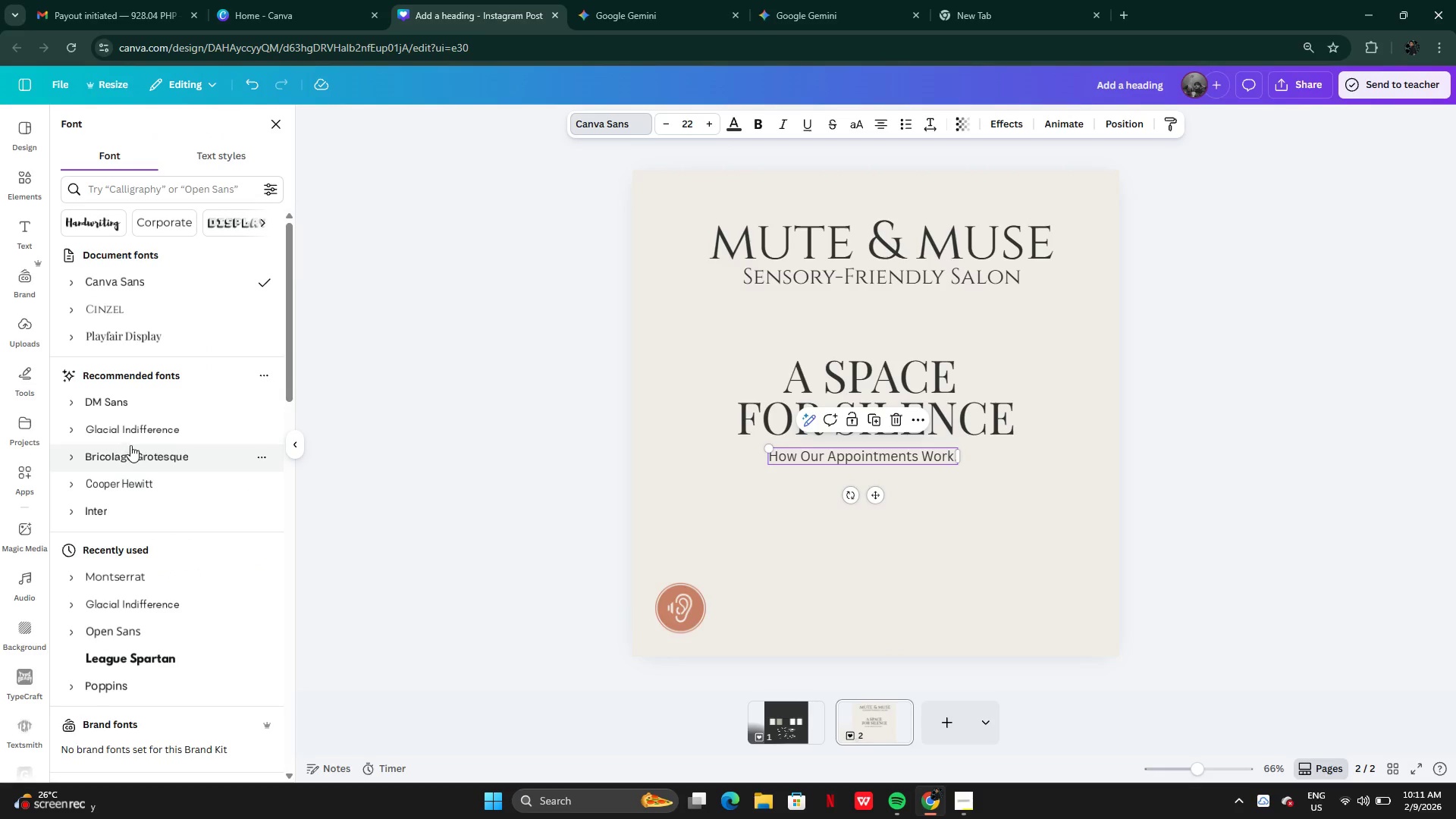 
wait(5.78)
 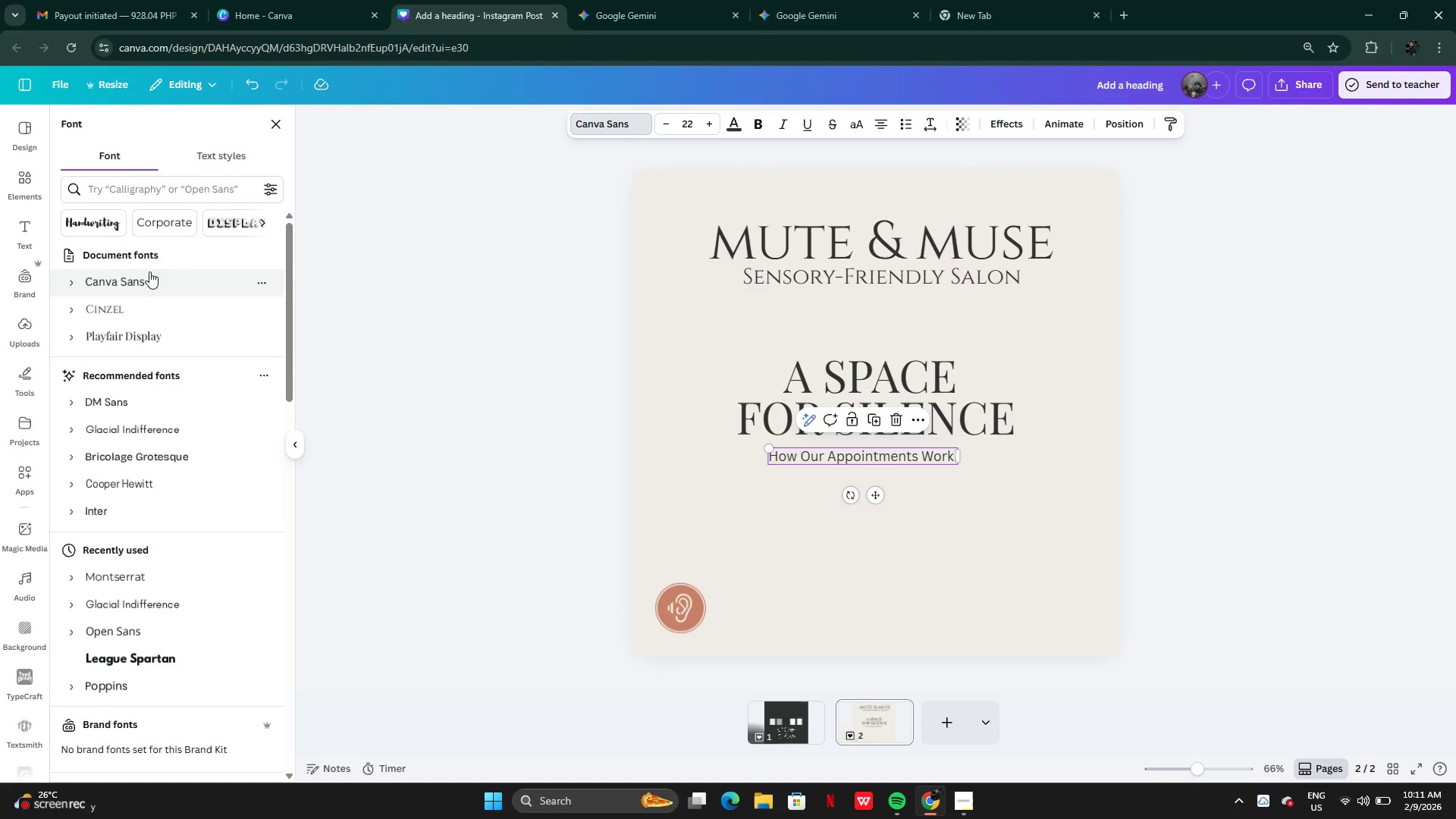 
scroll: coordinate [158, 318], scroll_direction: up, amount: 4.0
 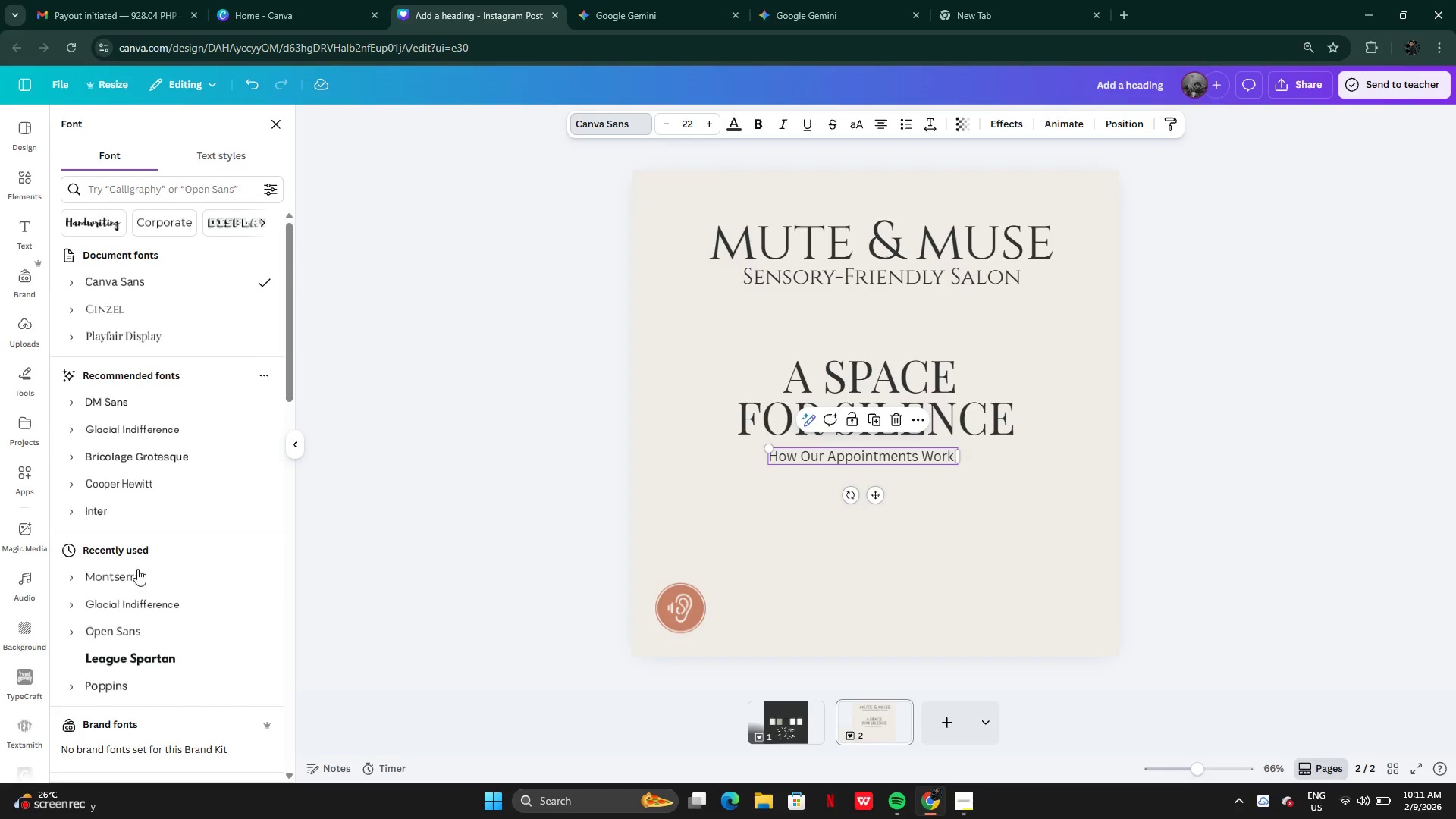 
left_click([139, 576])
 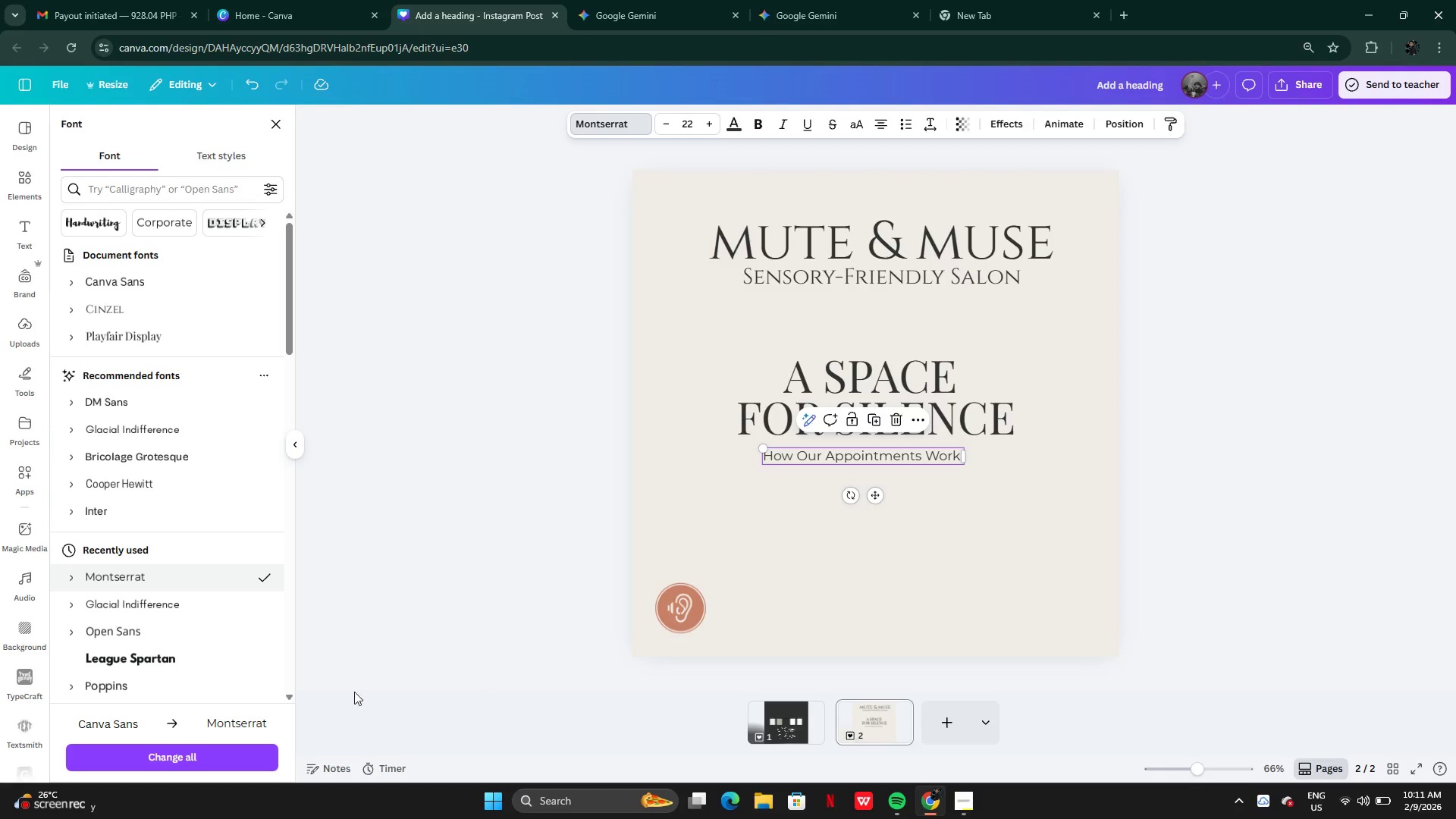 
left_click([144, 636])
 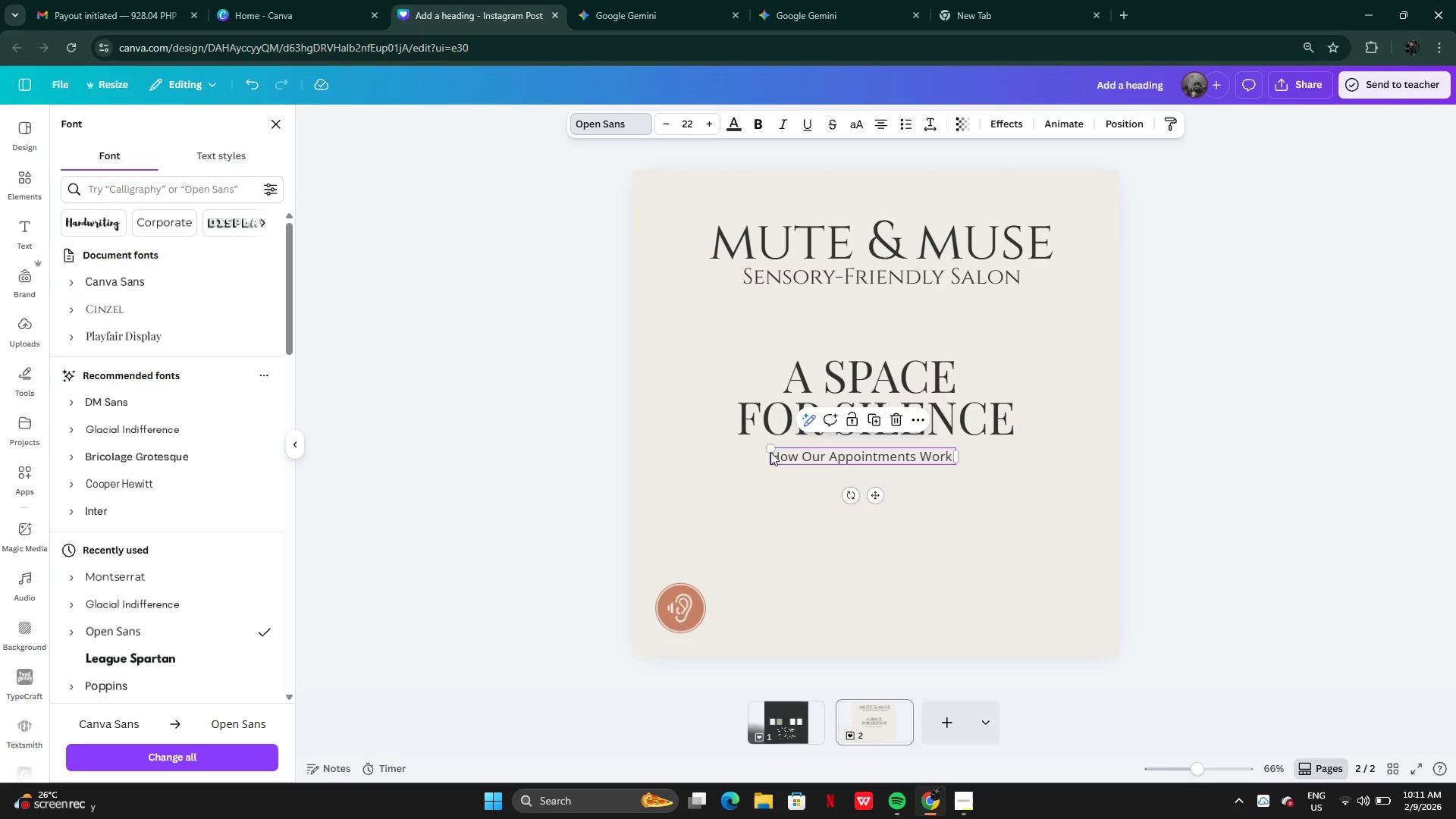 
left_click([817, 288])
 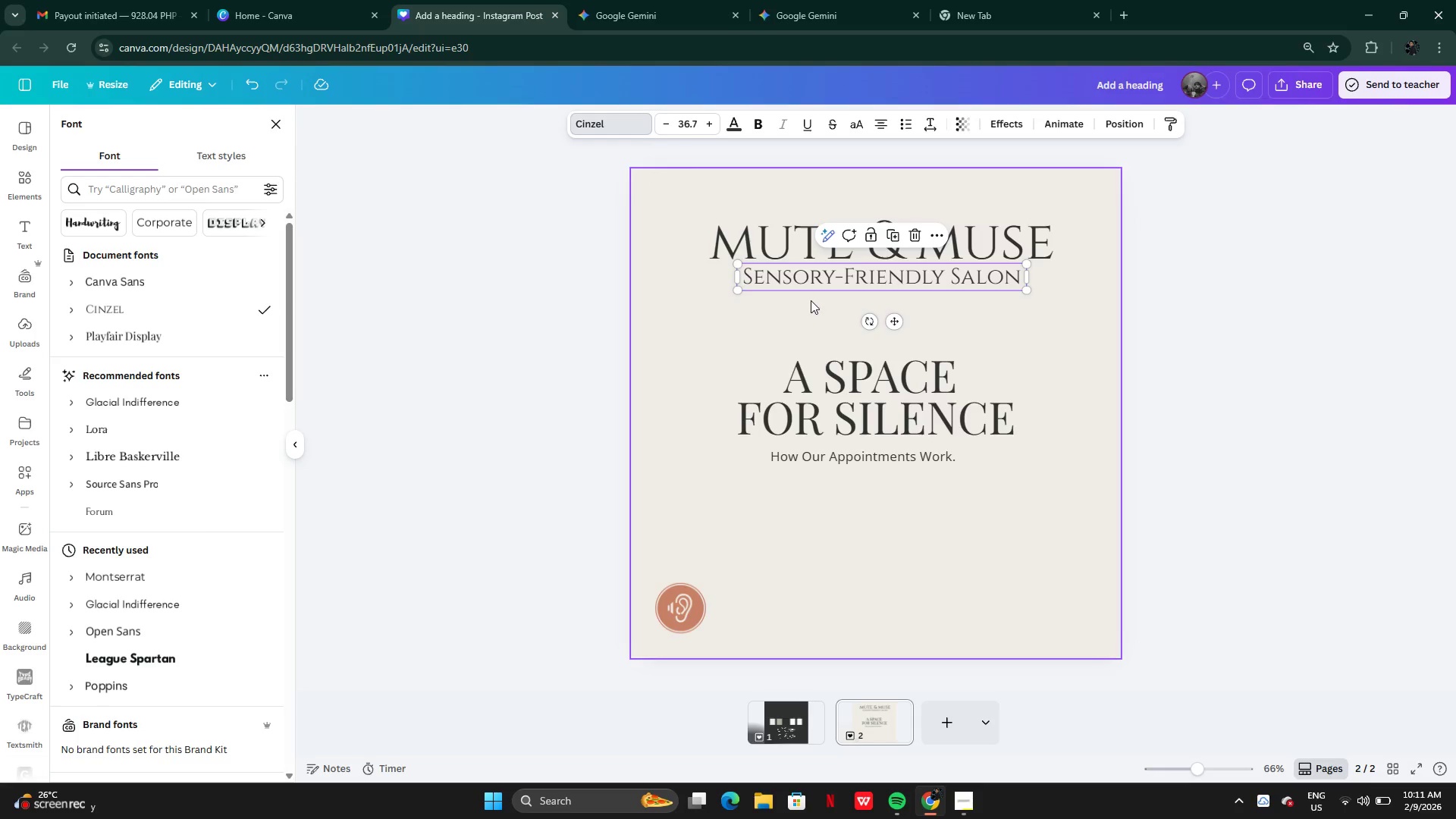 
left_click([811, 300])
 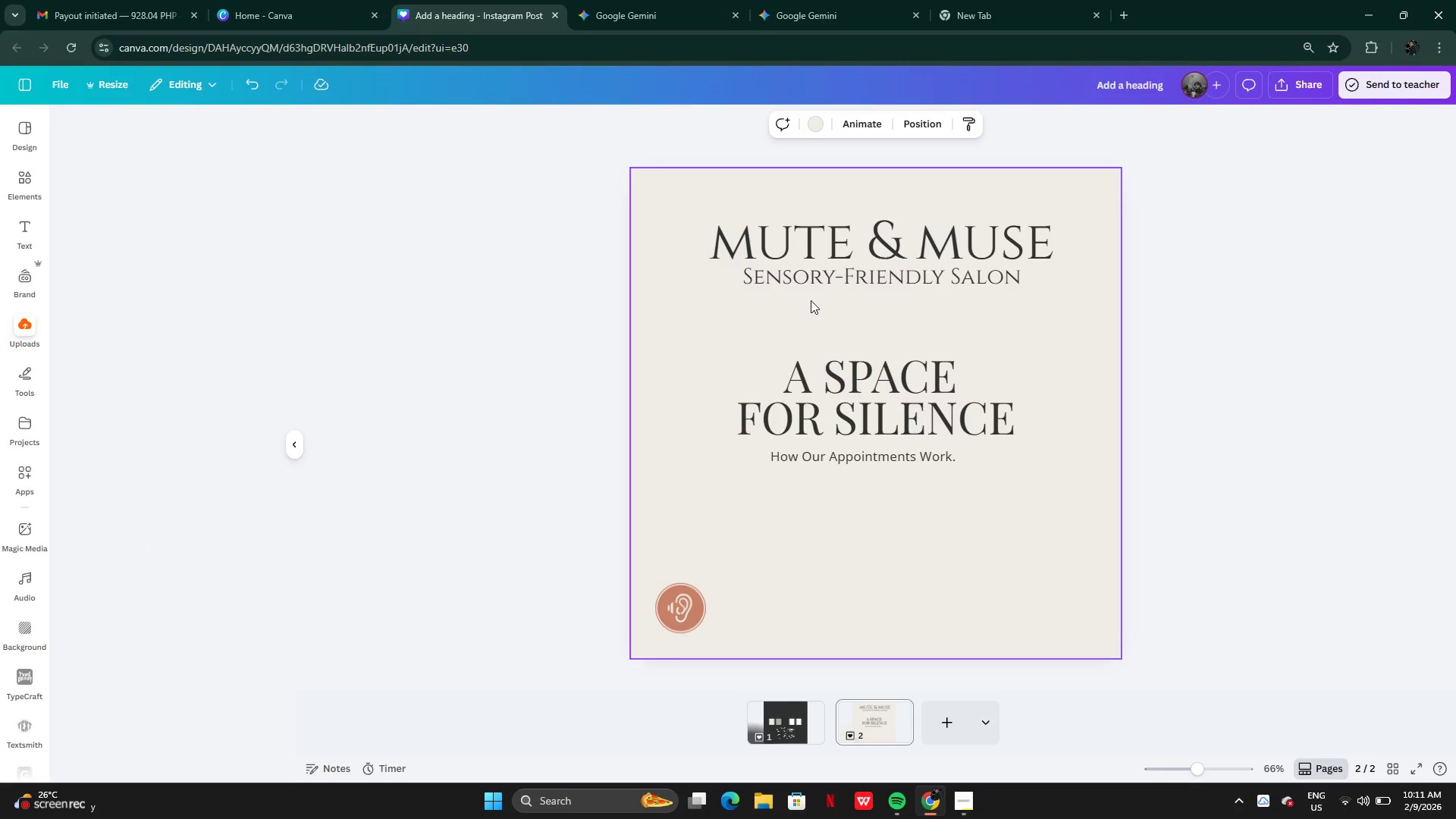 
left_click_drag(start_coordinate=[811, 300], to_coordinate=[821, 245])
 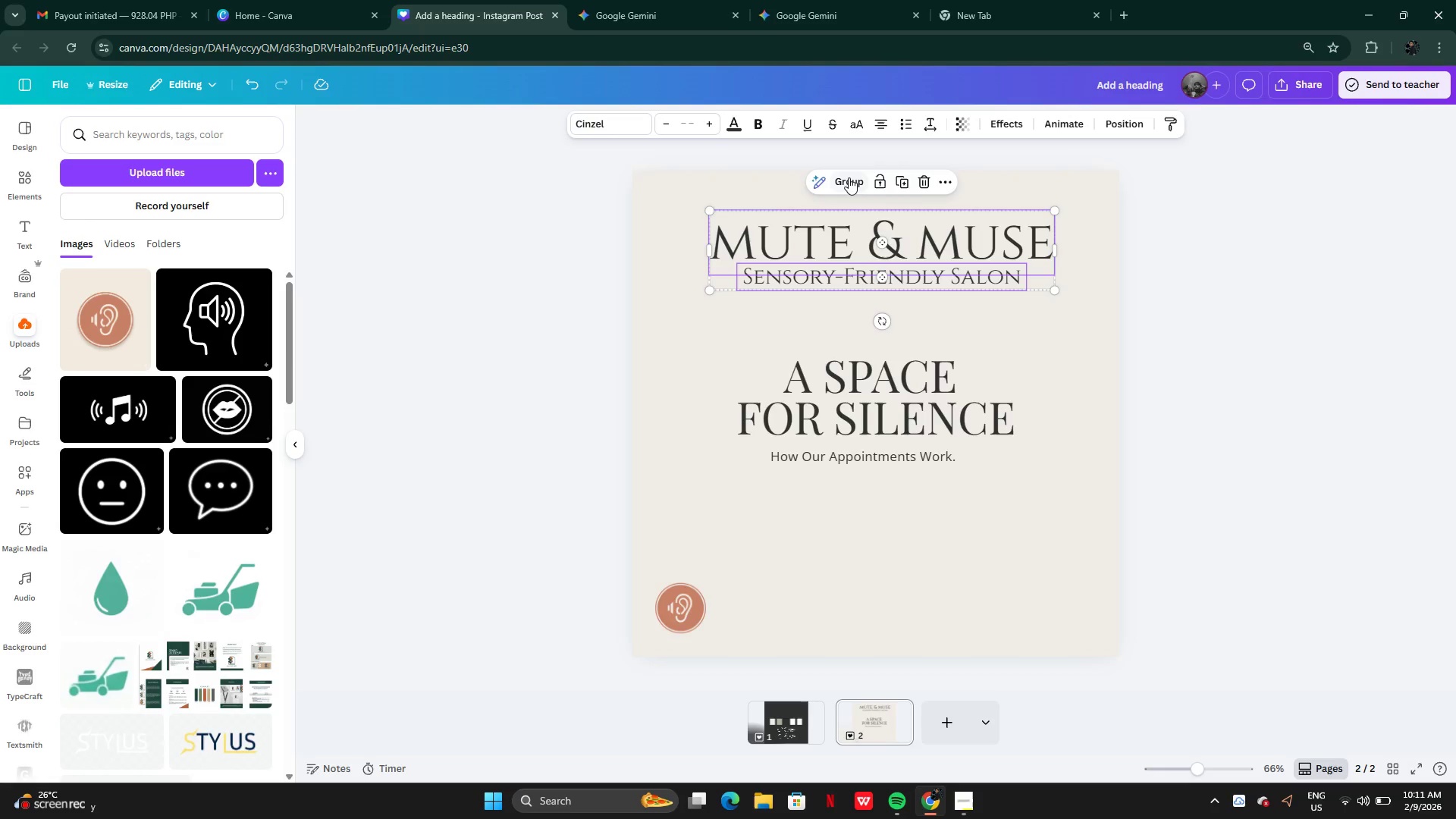 
left_click([849, 177])
 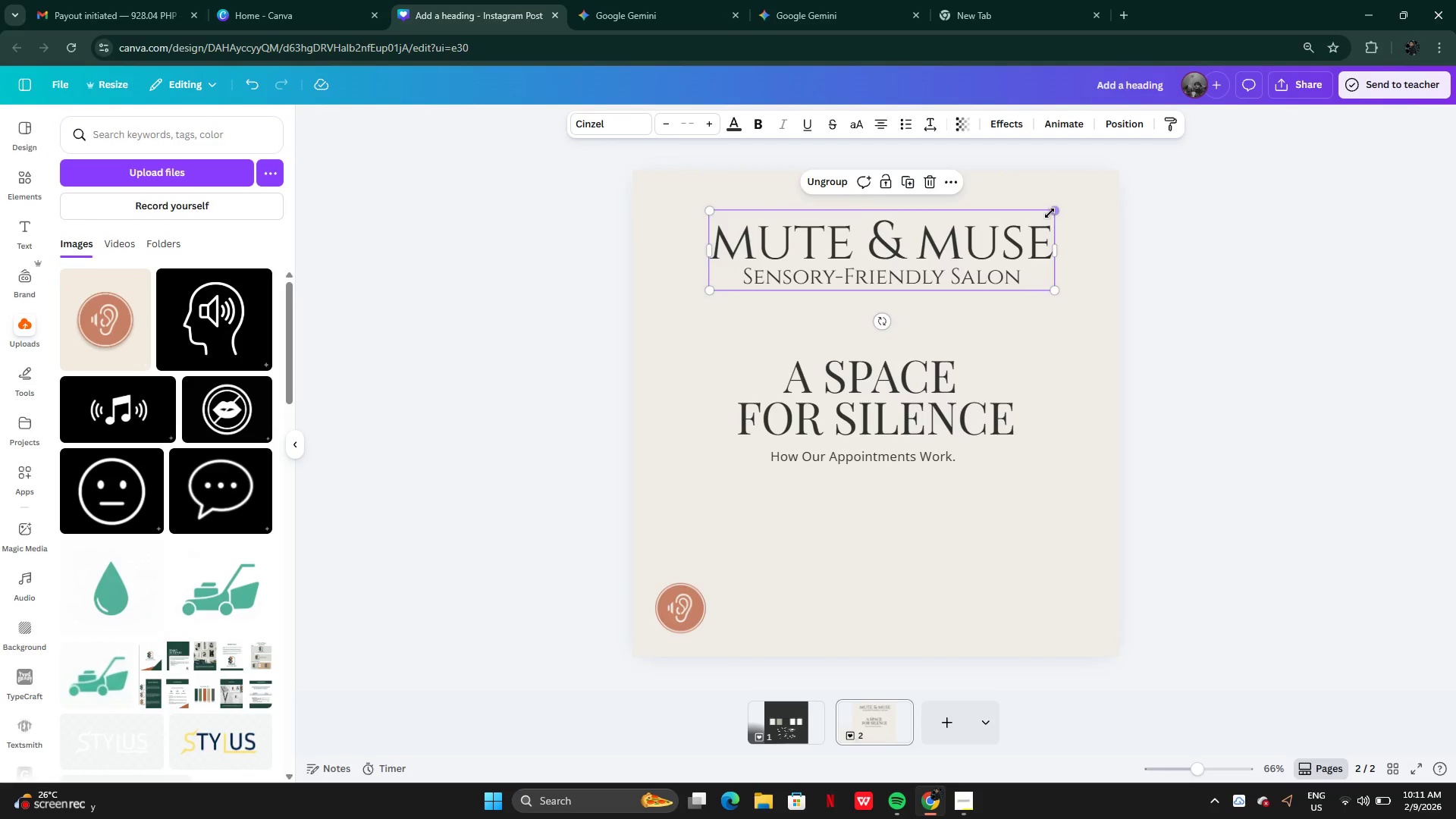 
left_click_drag(start_coordinate=[1050, 213], to_coordinate=[1081, 190])
 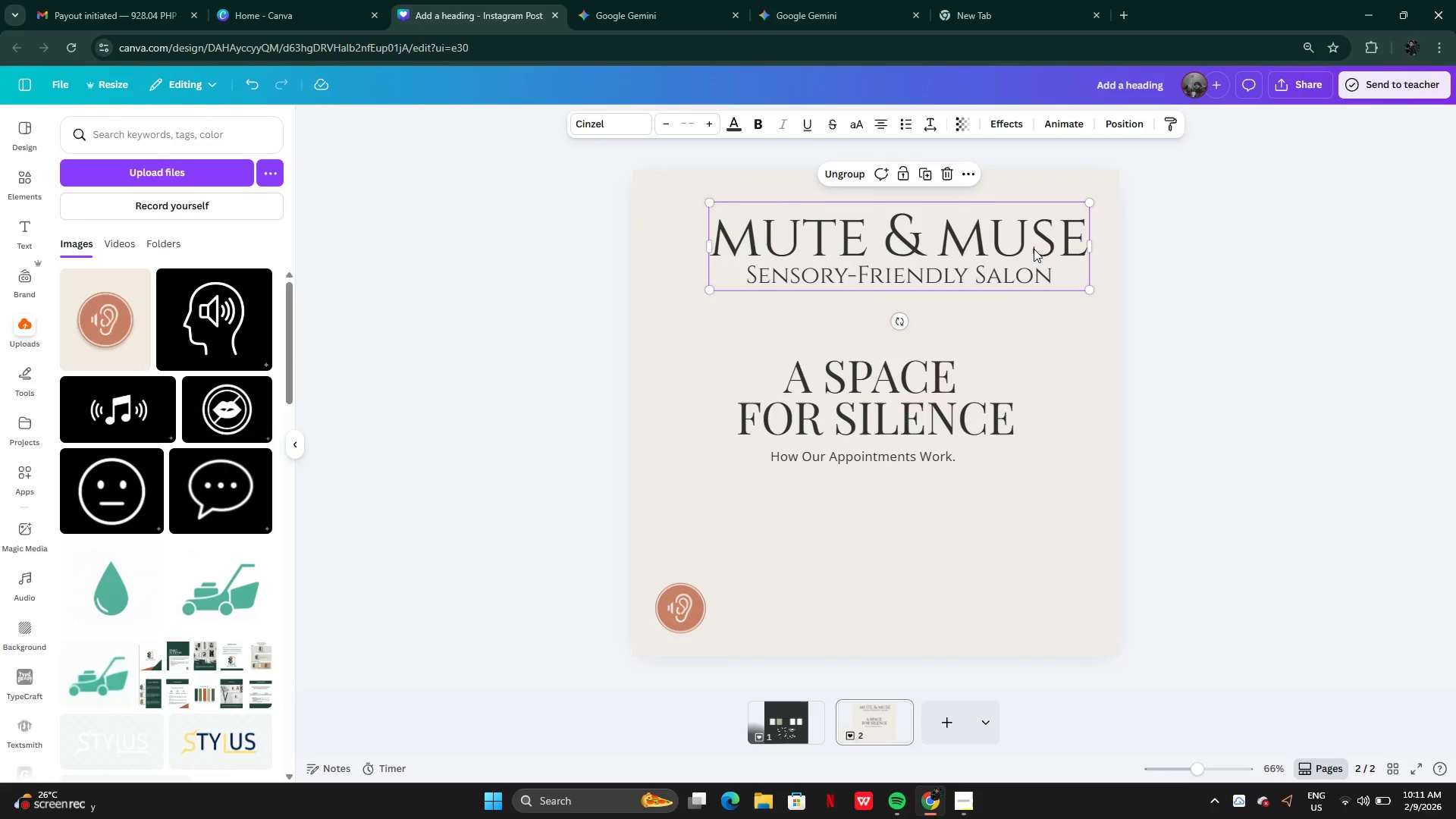 
left_click_drag(start_coordinate=[1034, 249], to_coordinate=[1009, 251])
 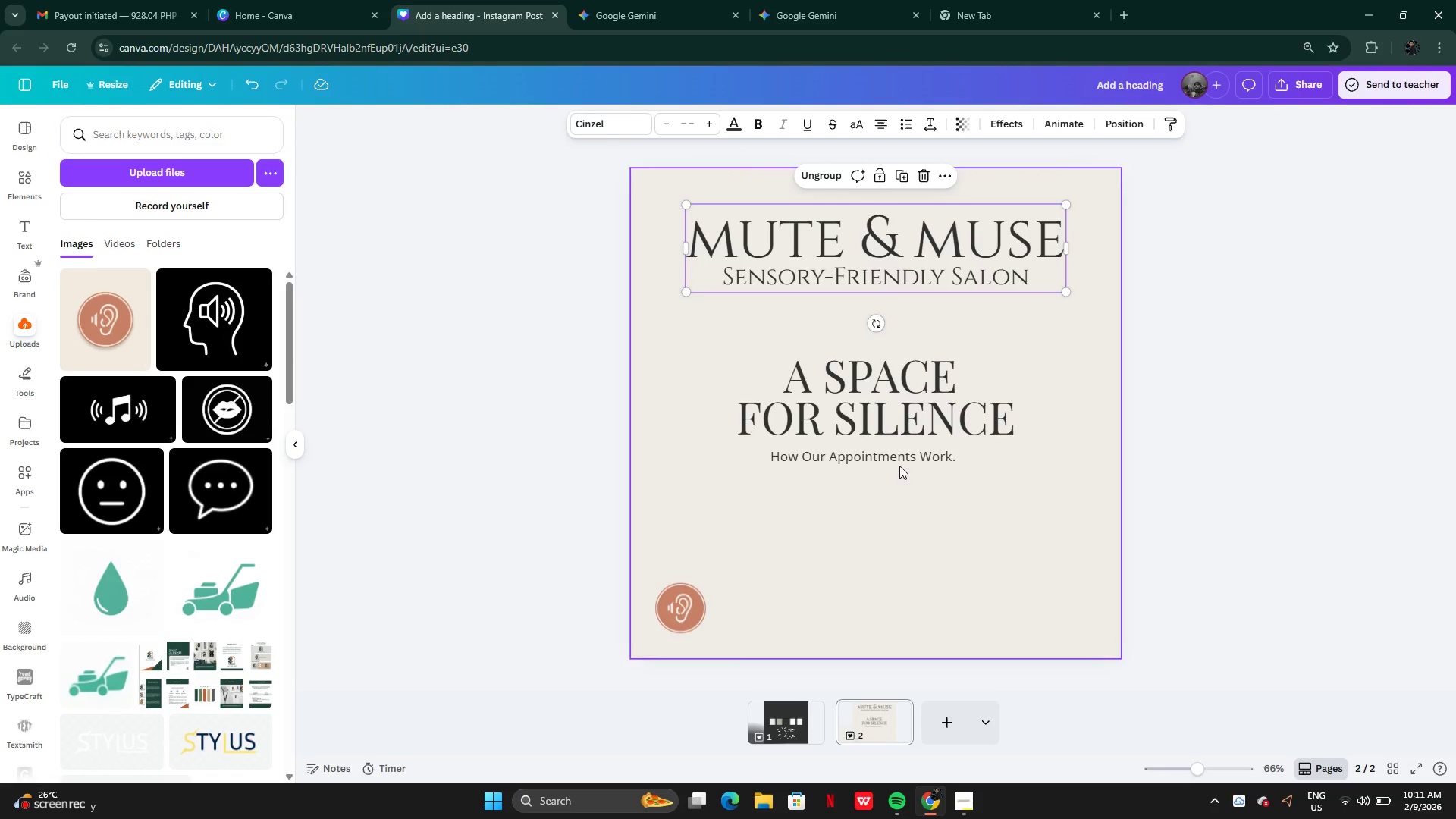 
left_click([899, 460])
 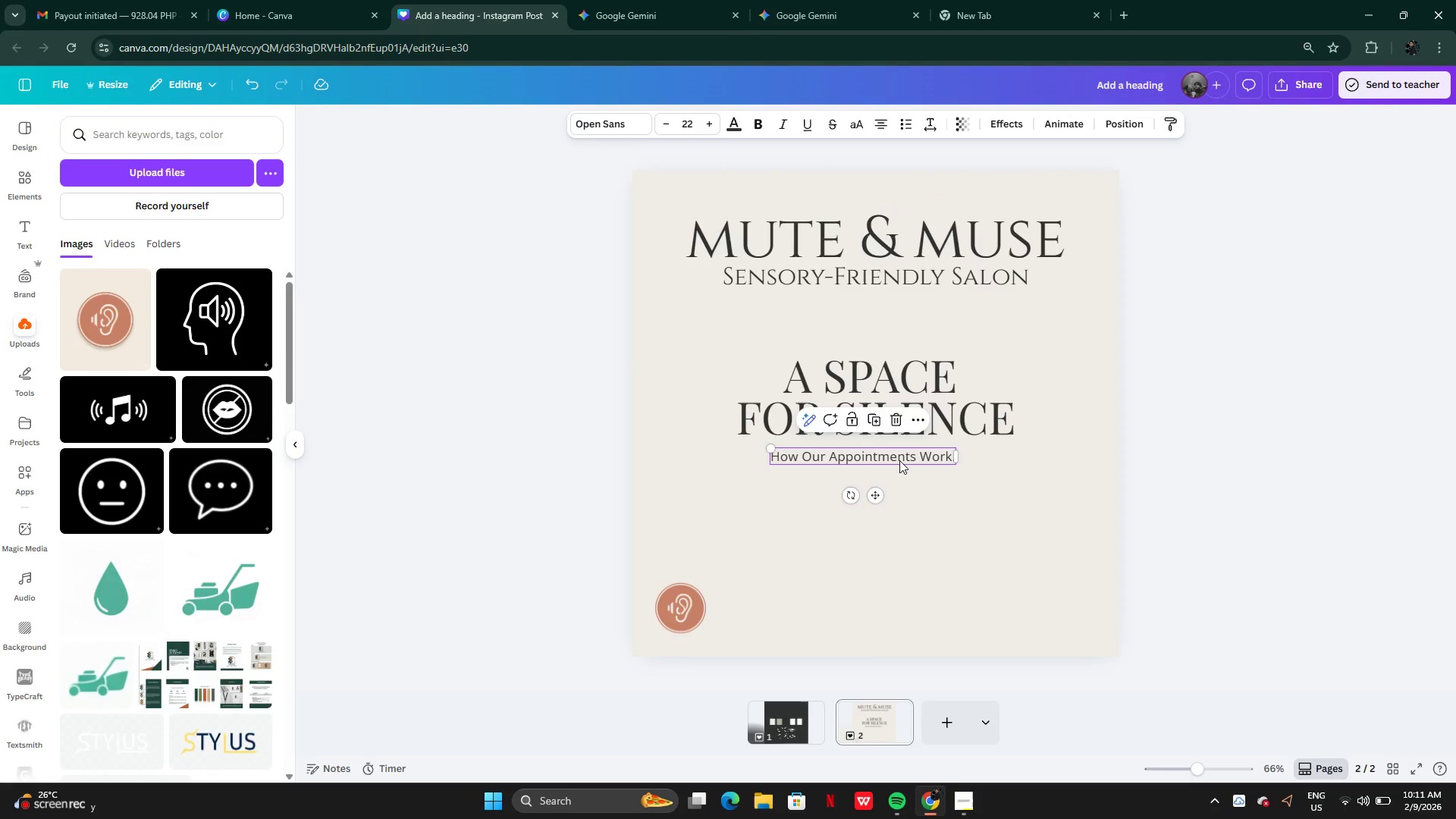 
left_click_drag(start_coordinate=[899, 460], to_coordinate=[903, 472])
 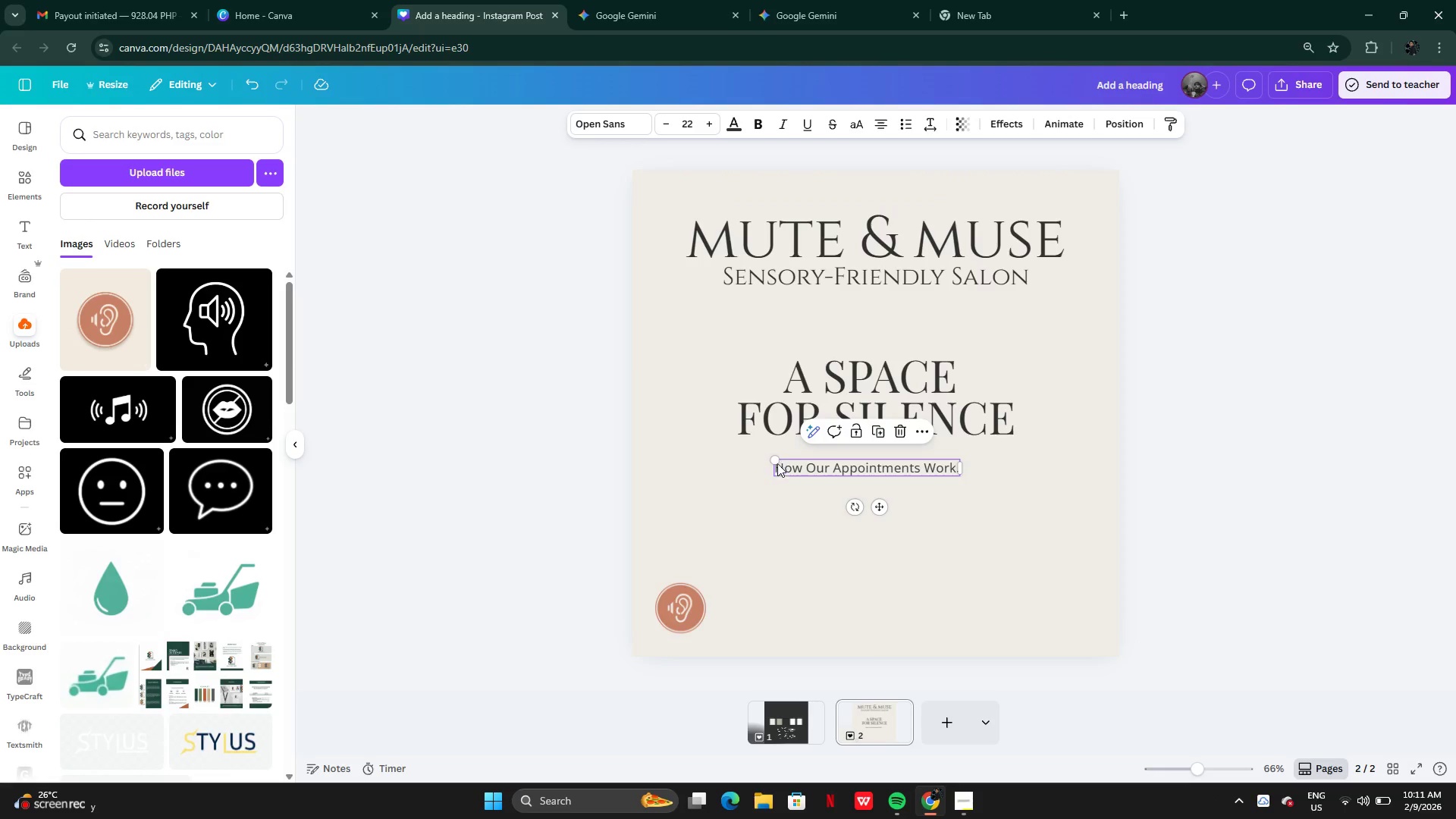 
left_click_drag(start_coordinate=[777, 461], to_coordinate=[751, 453])
 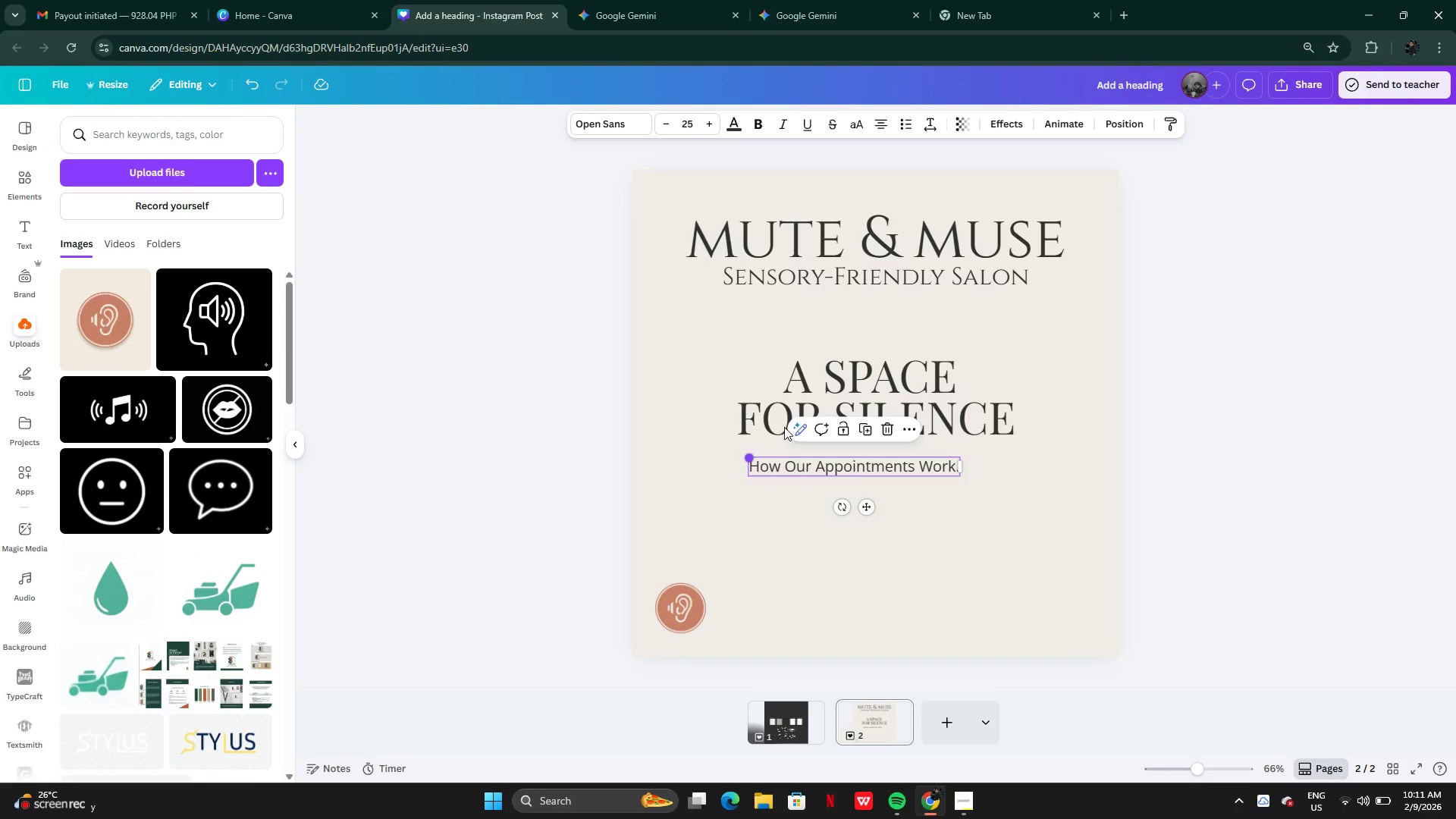 
wait(6.02)
 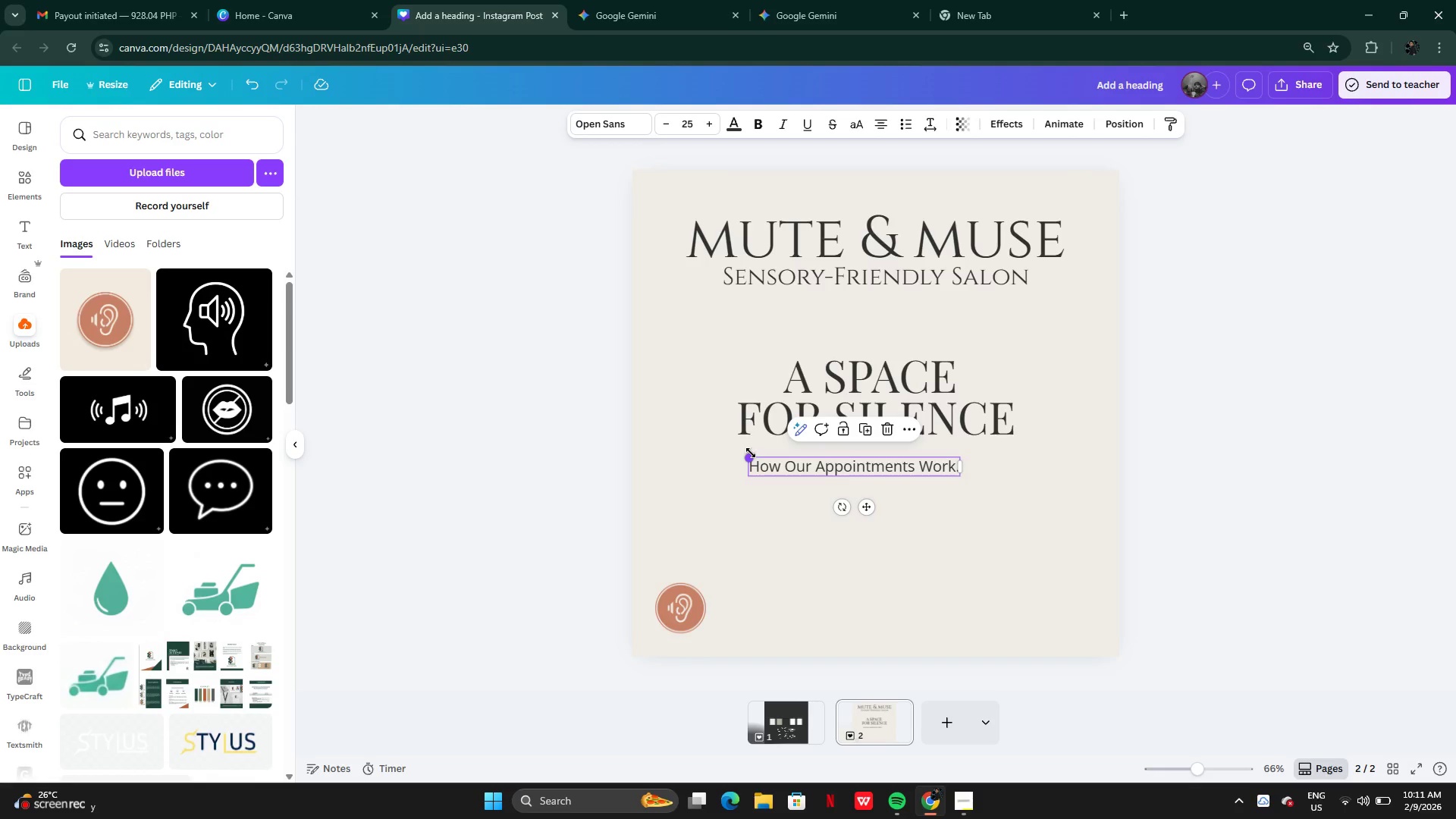 
left_click_drag(start_coordinate=[1030, 346], to_coordinate=[1045, 334])
 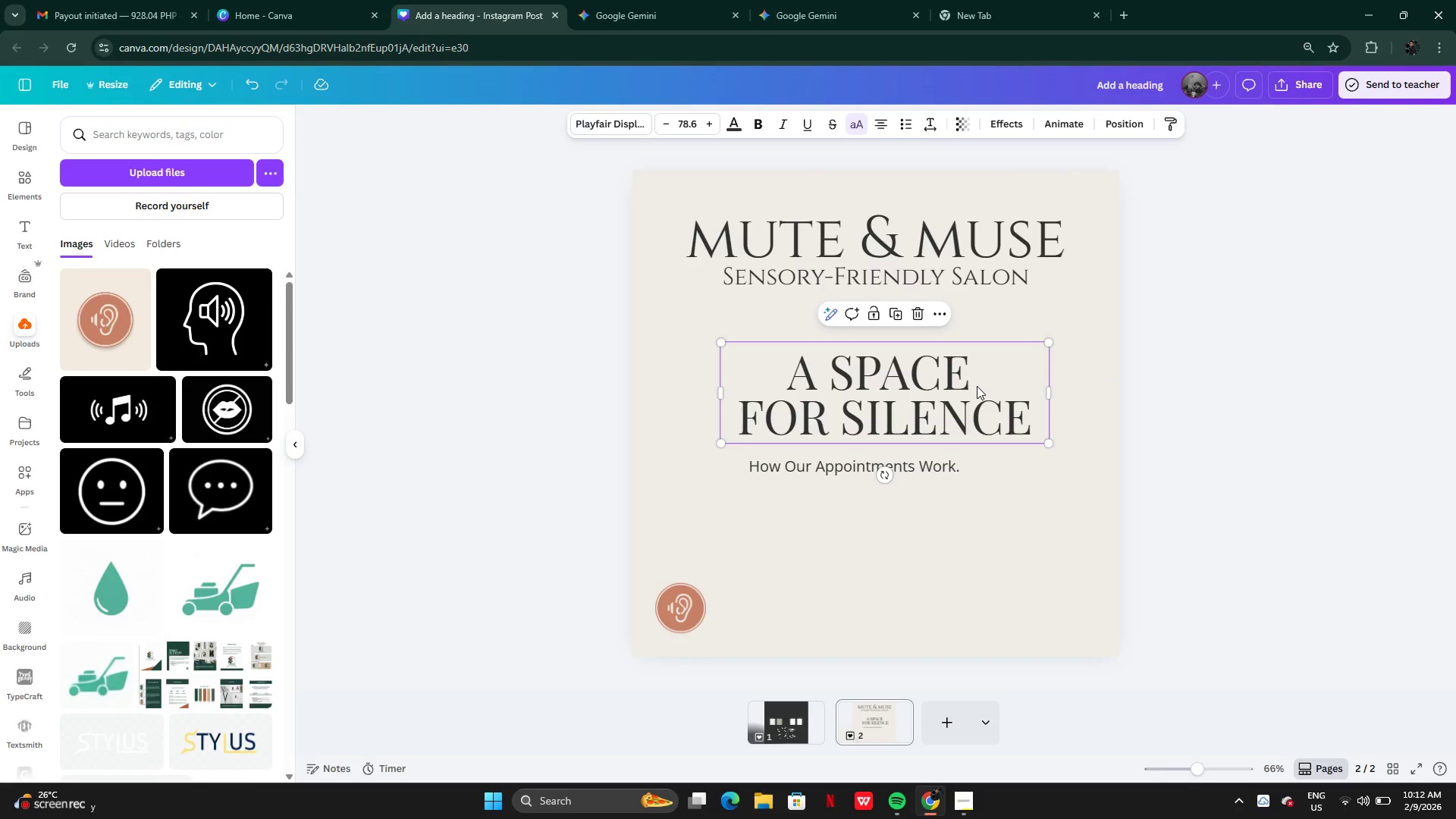 
left_click_drag(start_coordinate=[978, 384], to_coordinate=[969, 400])
 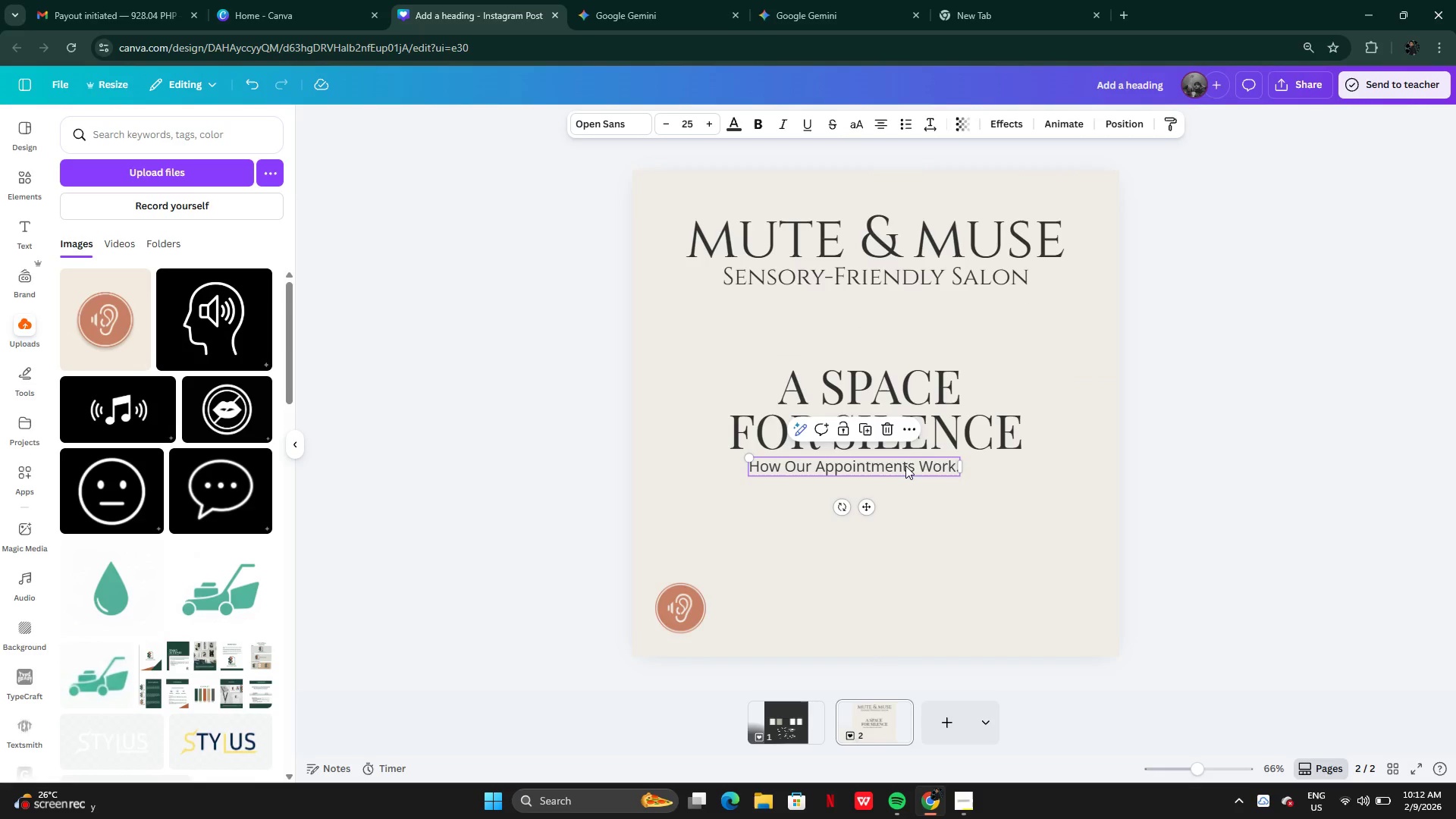 
left_click_drag(start_coordinate=[905, 466], to_coordinate=[930, 466])
 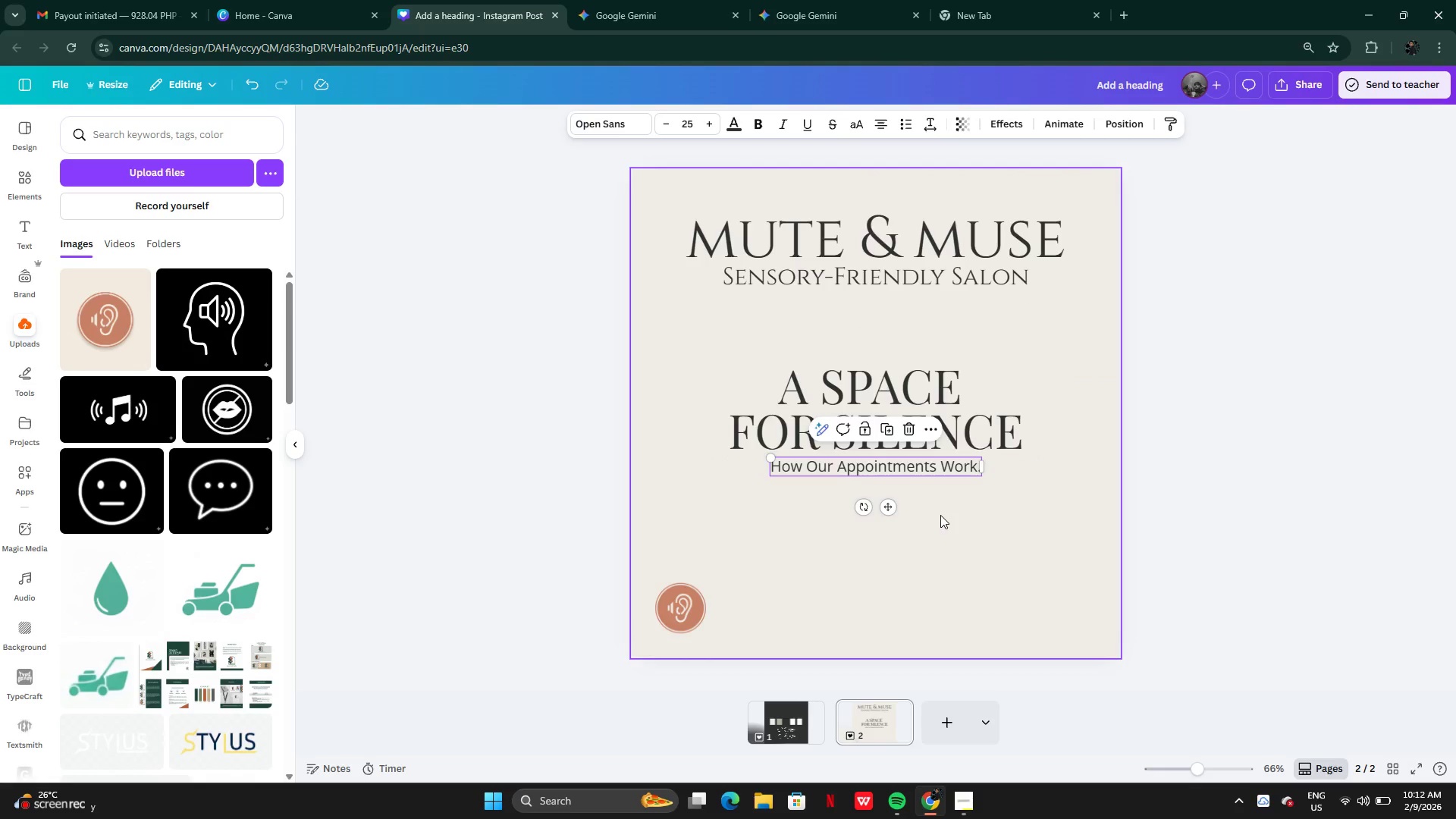 
left_click([940, 515])
 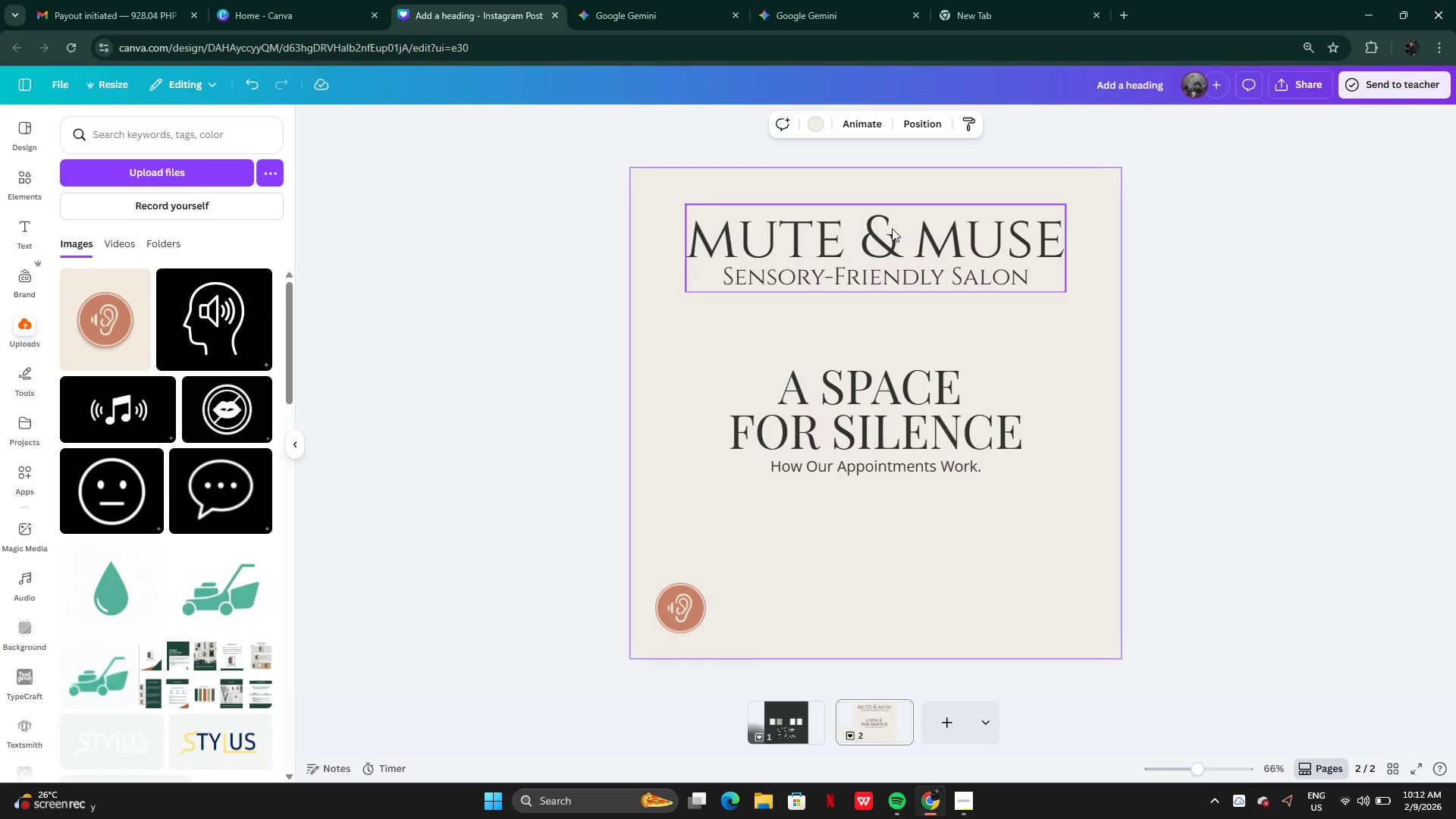 
left_click([893, 246])
 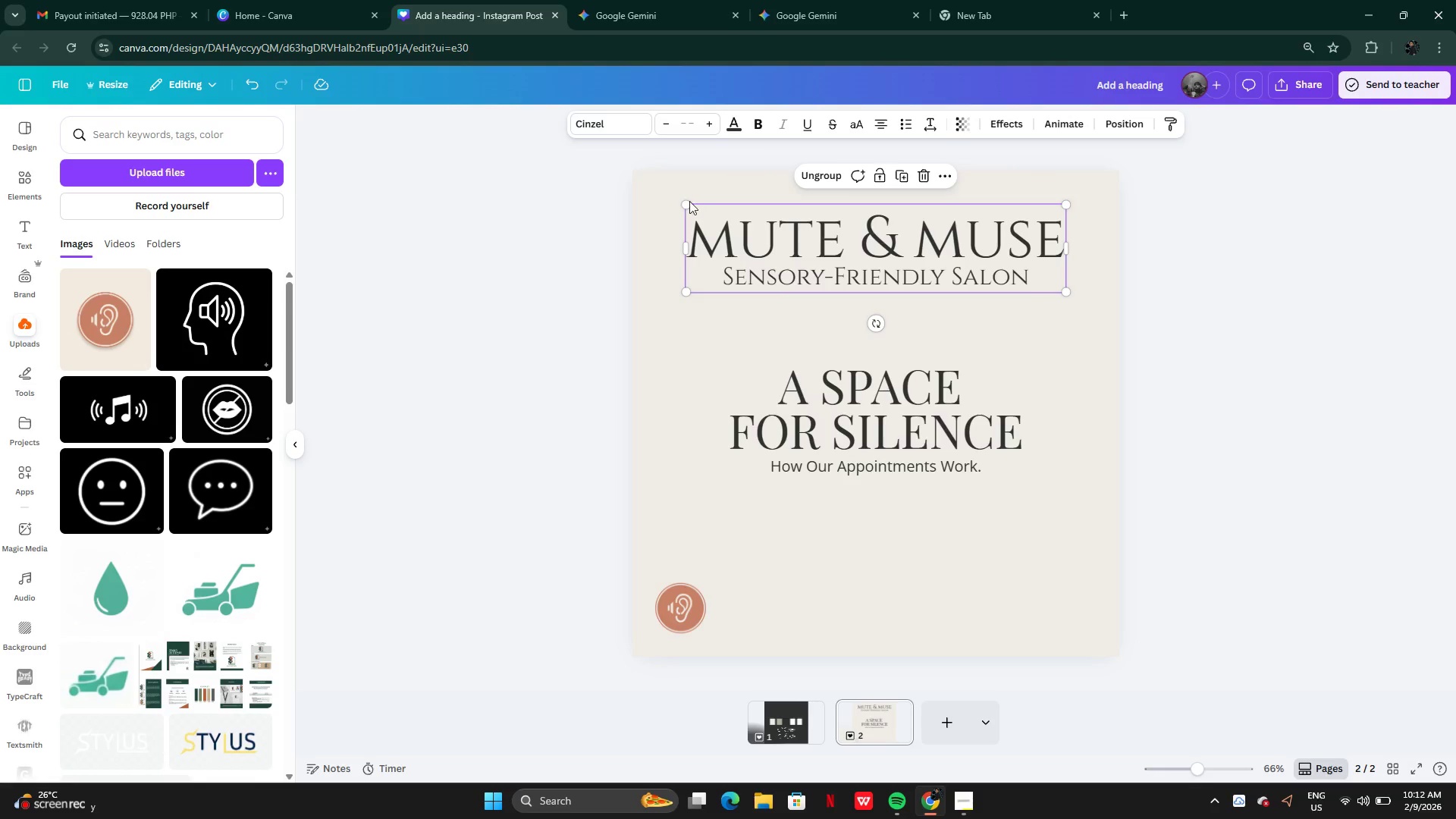 
left_click_drag(start_coordinate=[689, 200], to_coordinate=[670, 193])
 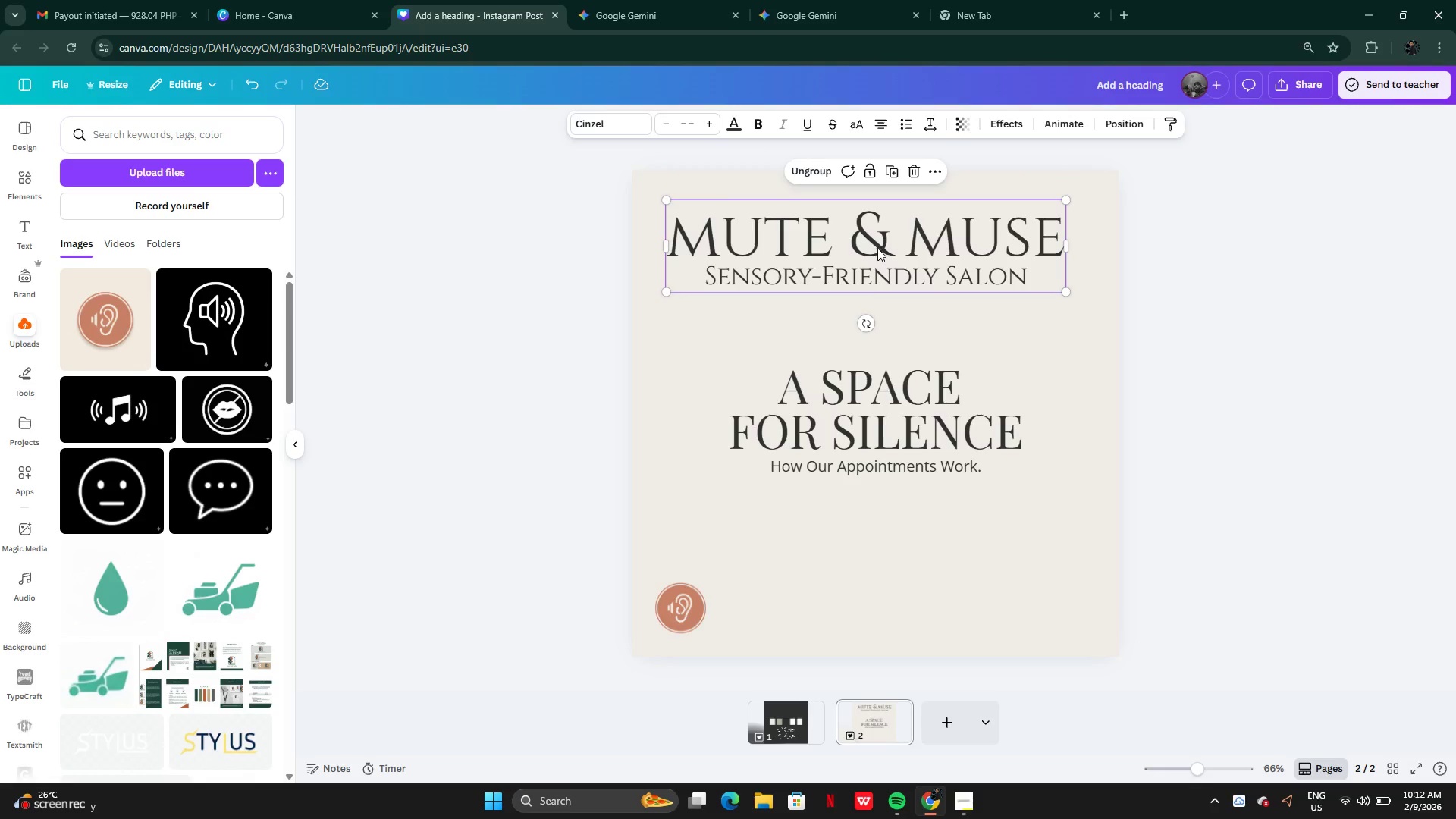 
left_click_drag(start_coordinate=[877, 248], to_coordinate=[890, 250])
 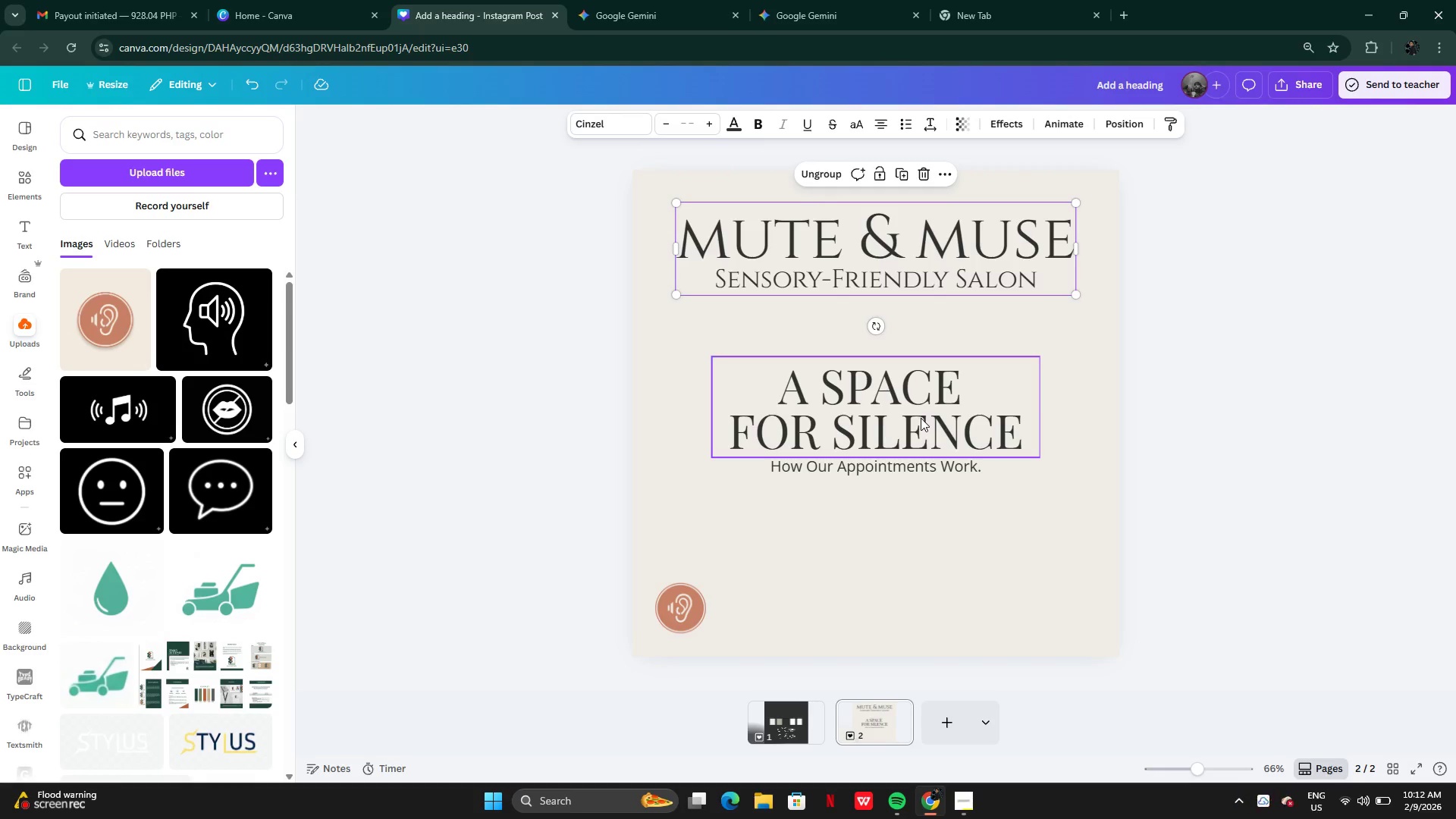 
left_click([921, 418])
 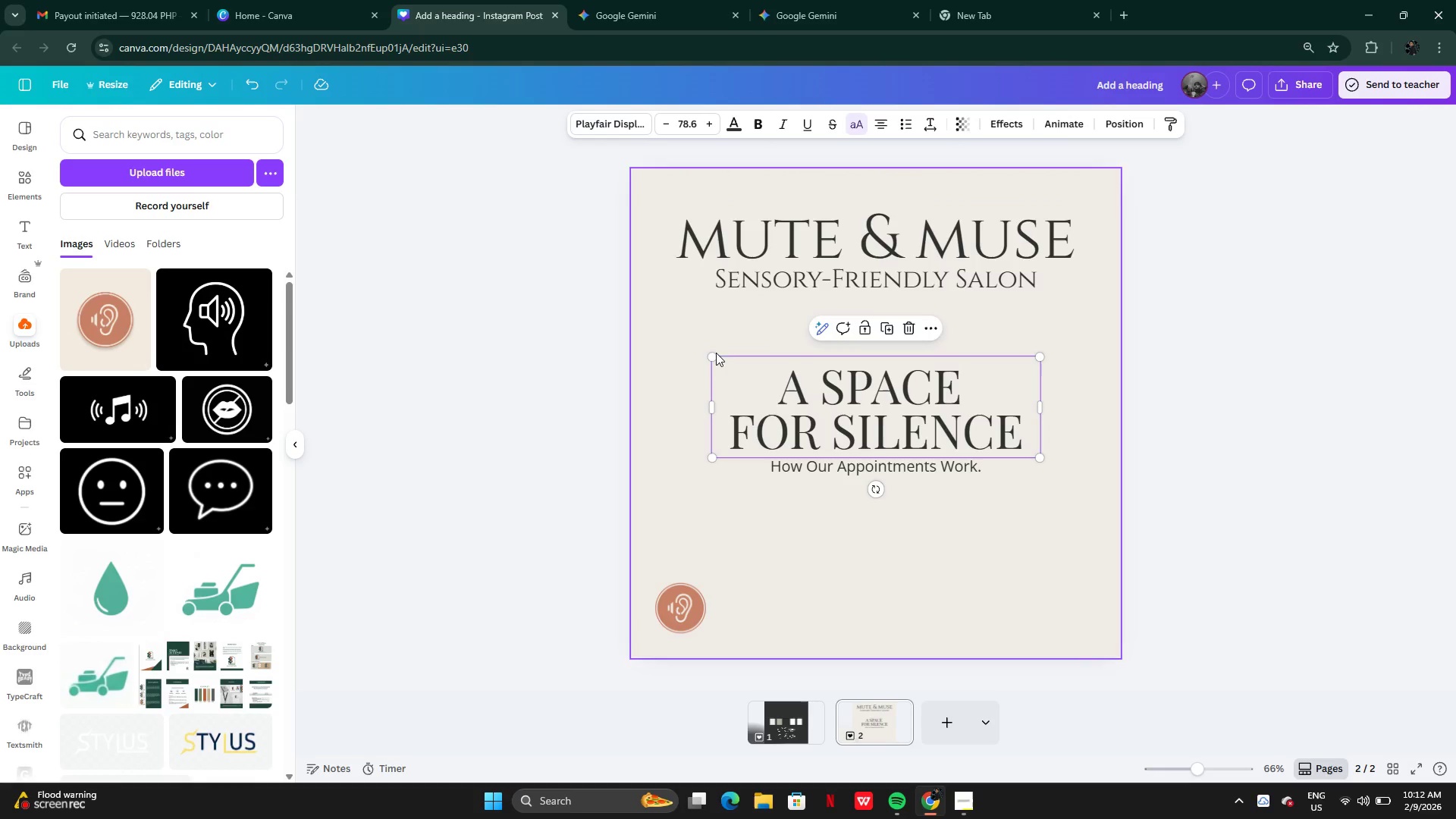 
left_click_drag(start_coordinate=[714, 355], to_coordinate=[745, 366])
 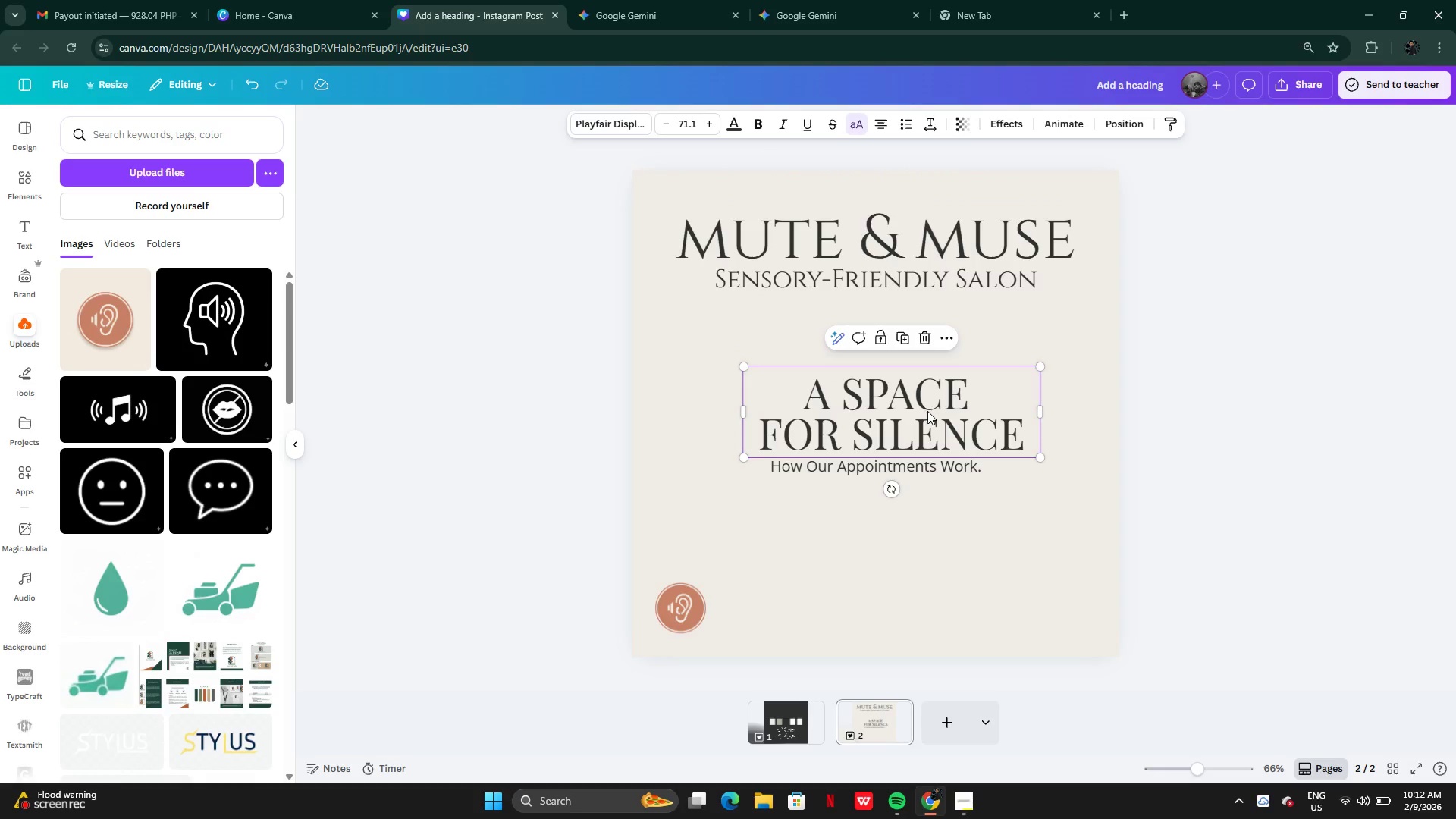 
left_click_drag(start_coordinate=[928, 413], to_coordinate=[915, 413])
 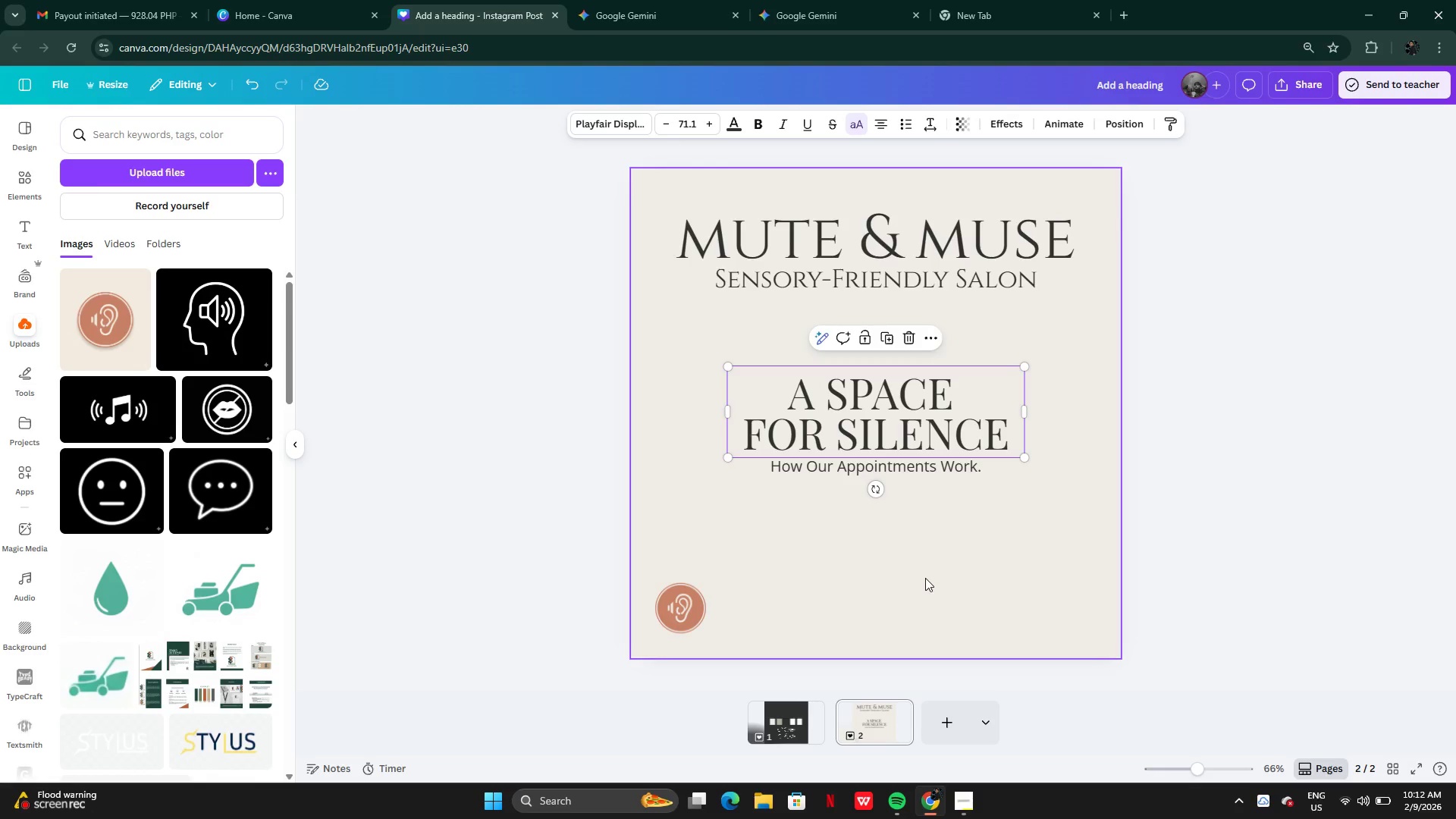 
left_click([925, 578])
 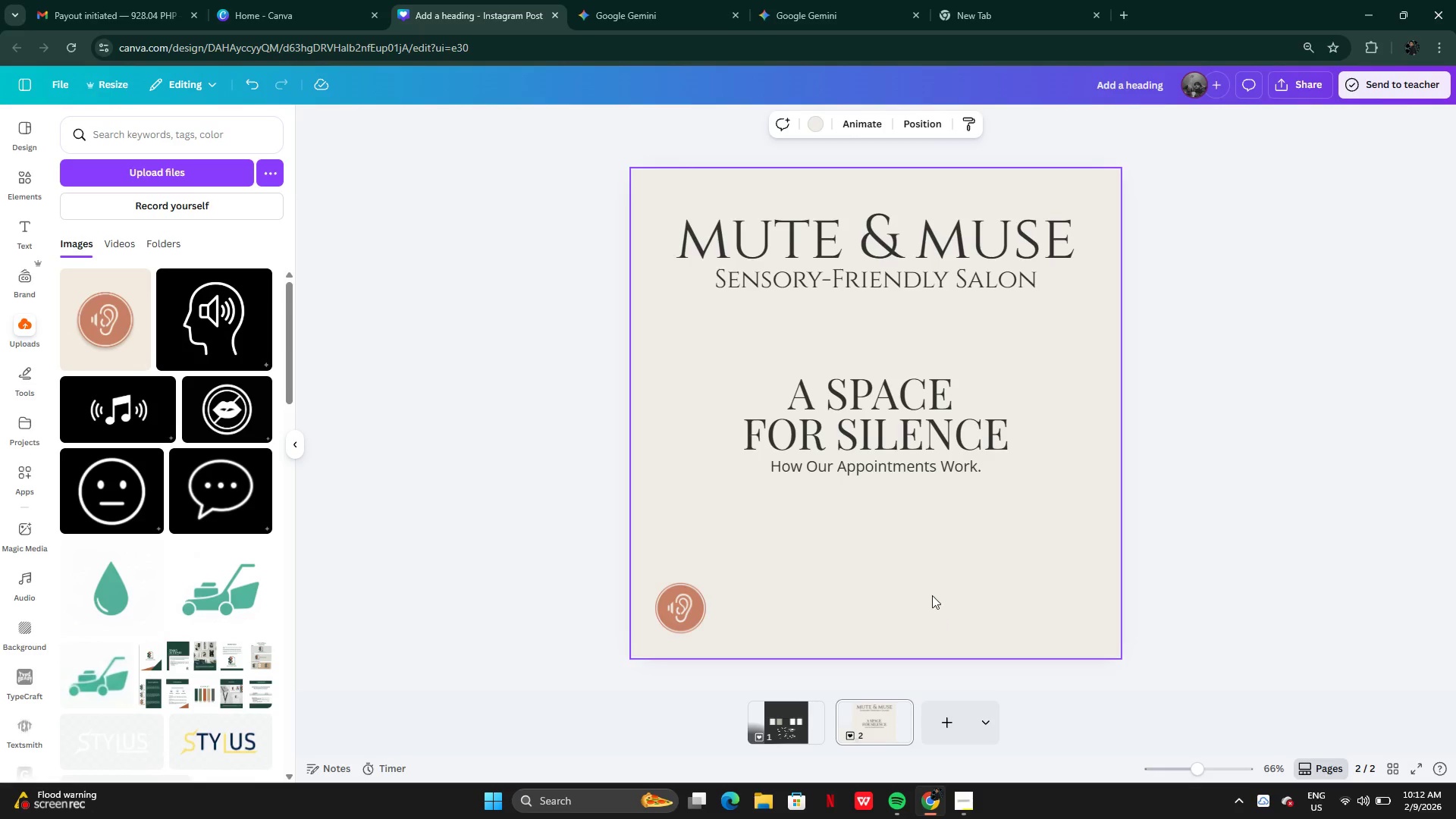 
mouse_move([753, -5])
 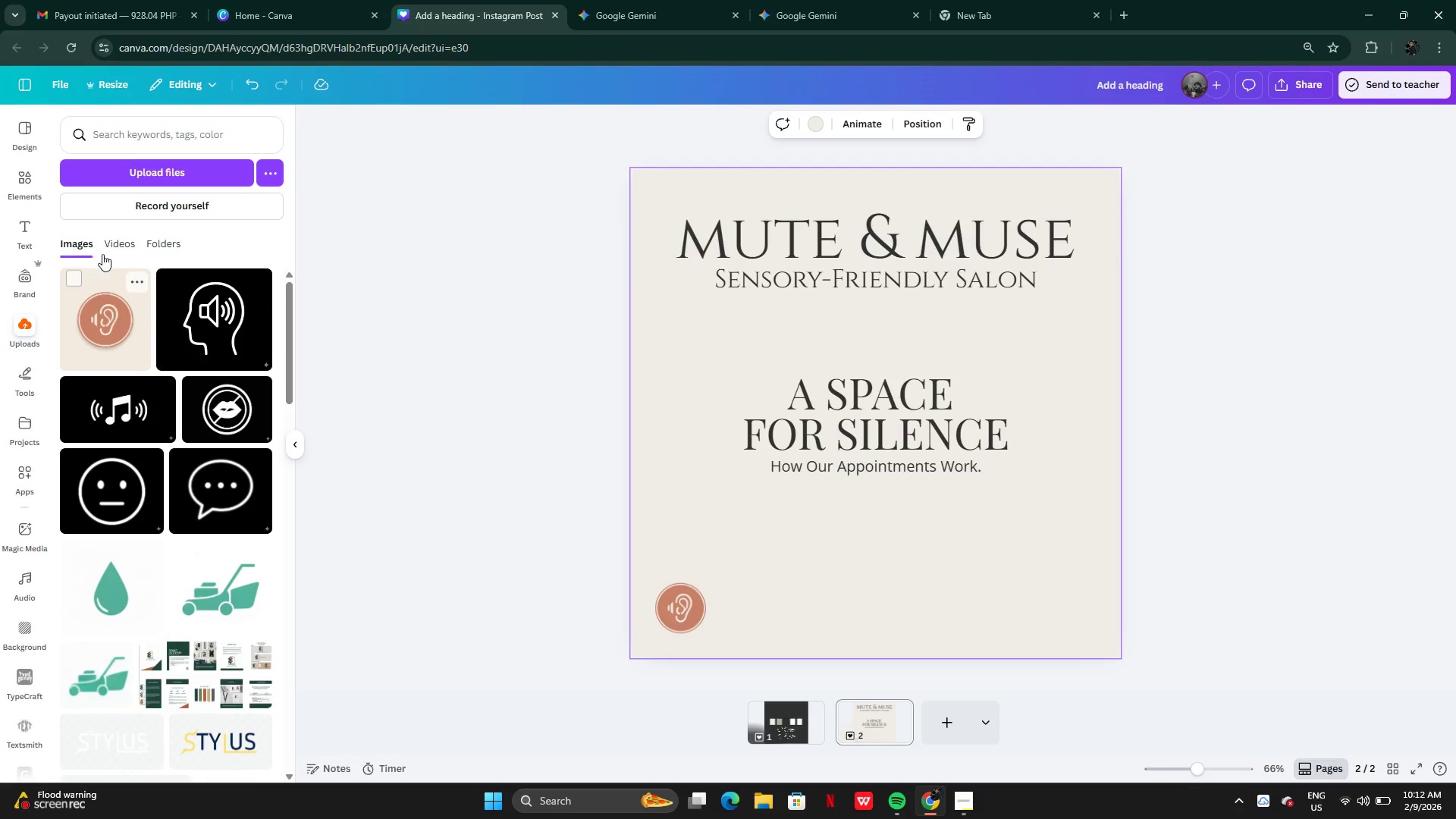 
scroll: coordinate [169, 526], scroll_direction: down, amount: 9.0
 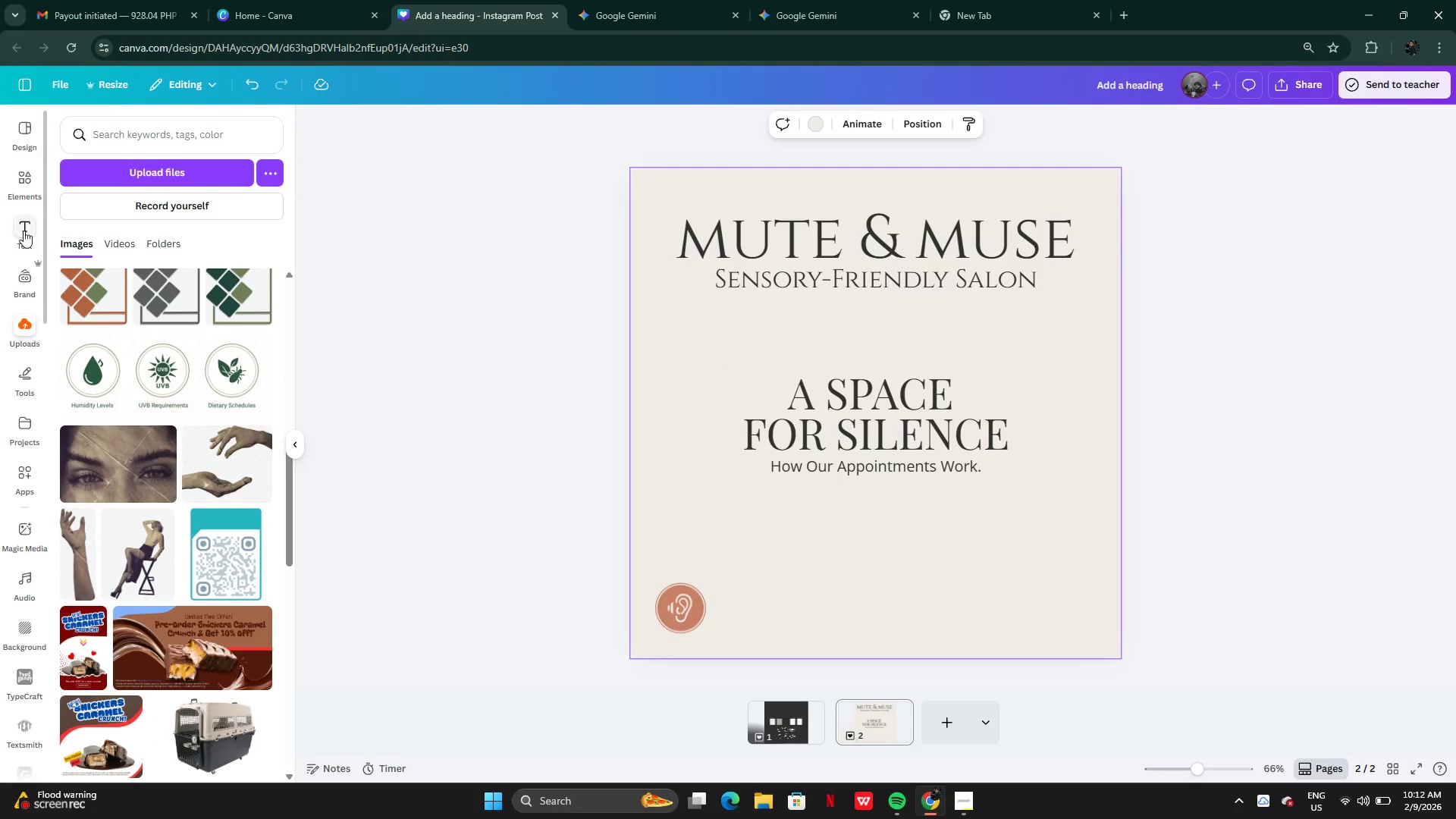 
left_click([34, 202])
 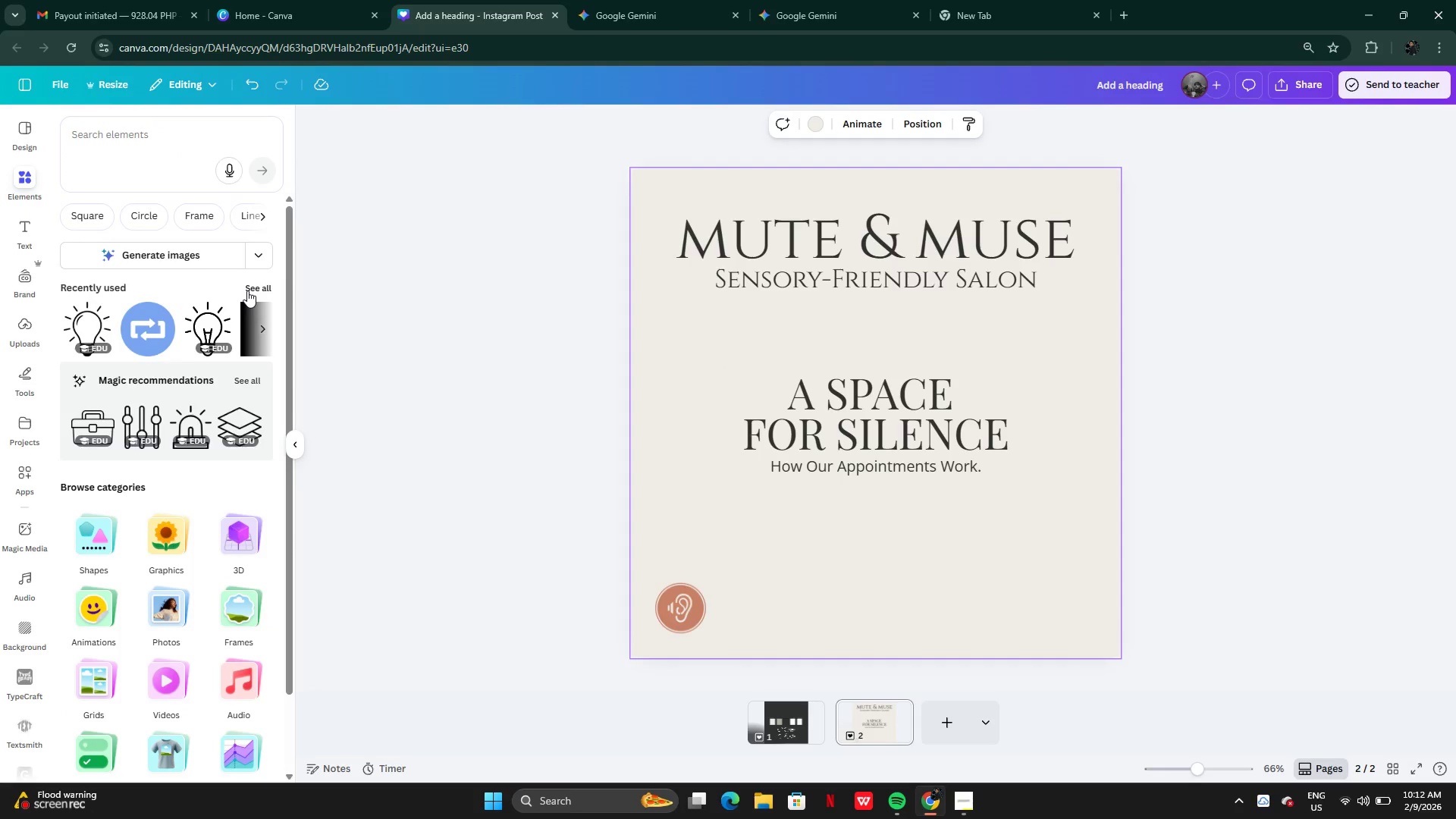 
left_click([248, 289])
 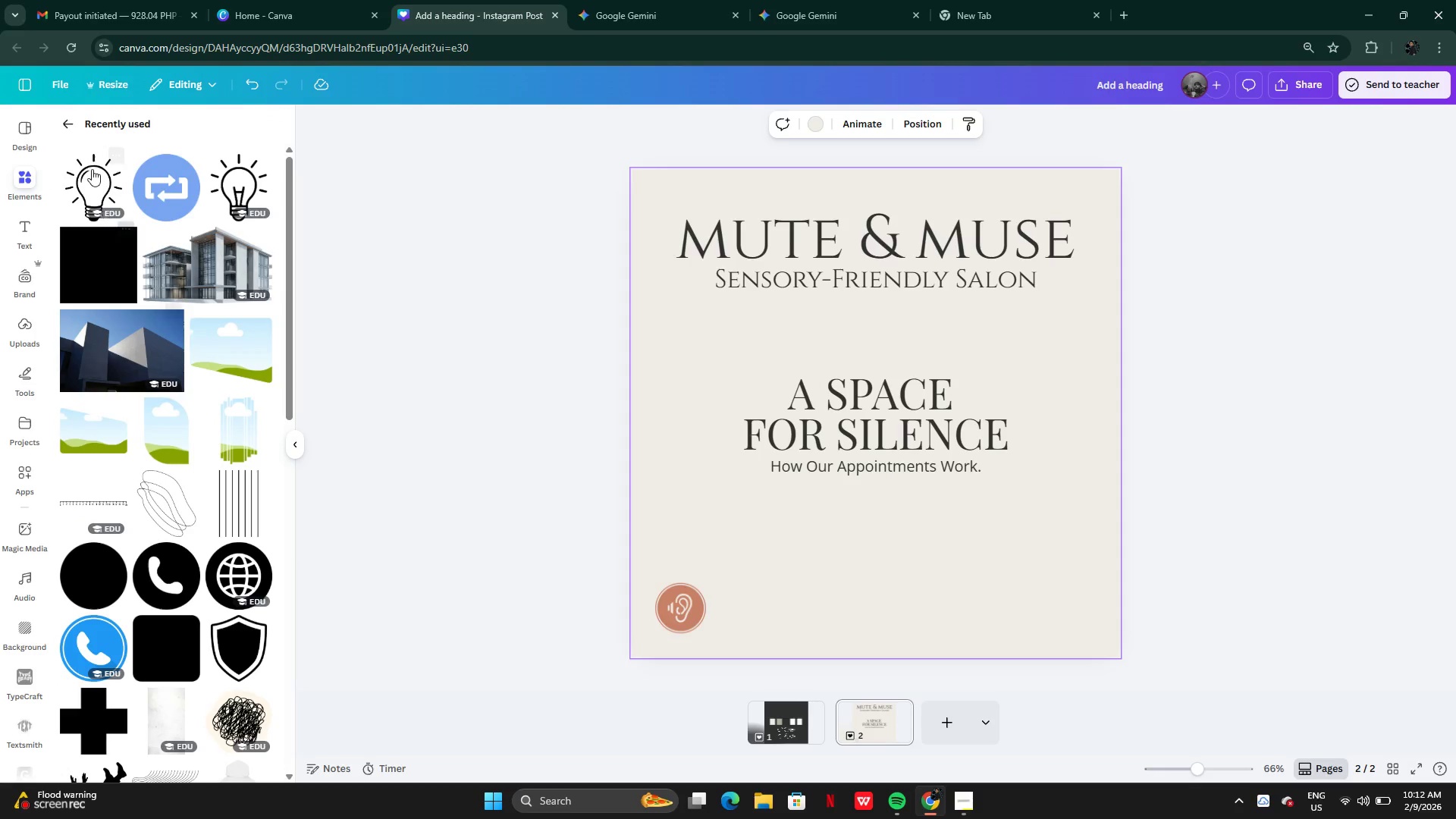 
left_click([67, 124])
 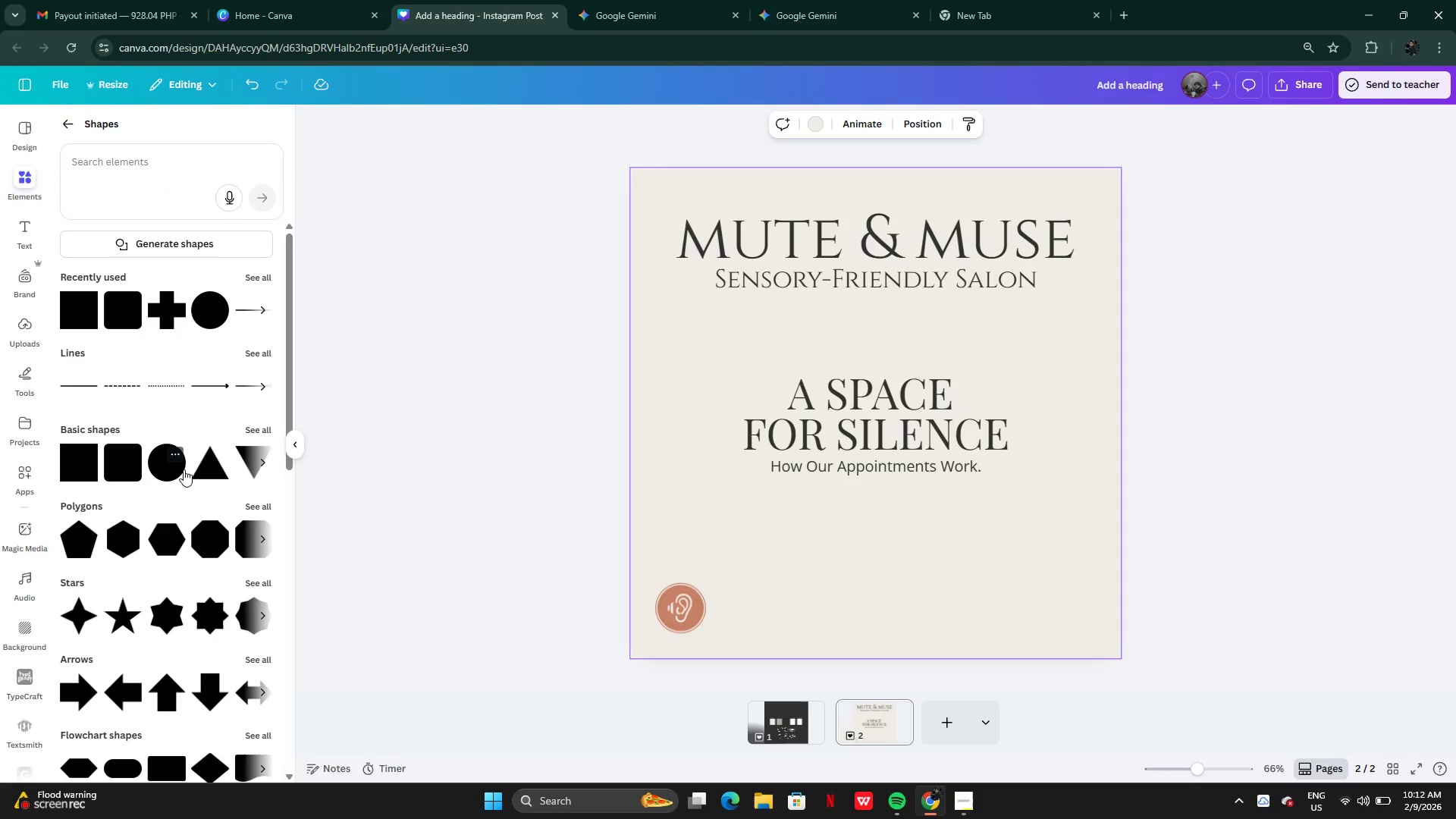 
scroll: coordinate [210, 532], scroll_direction: down, amount: 6.0
 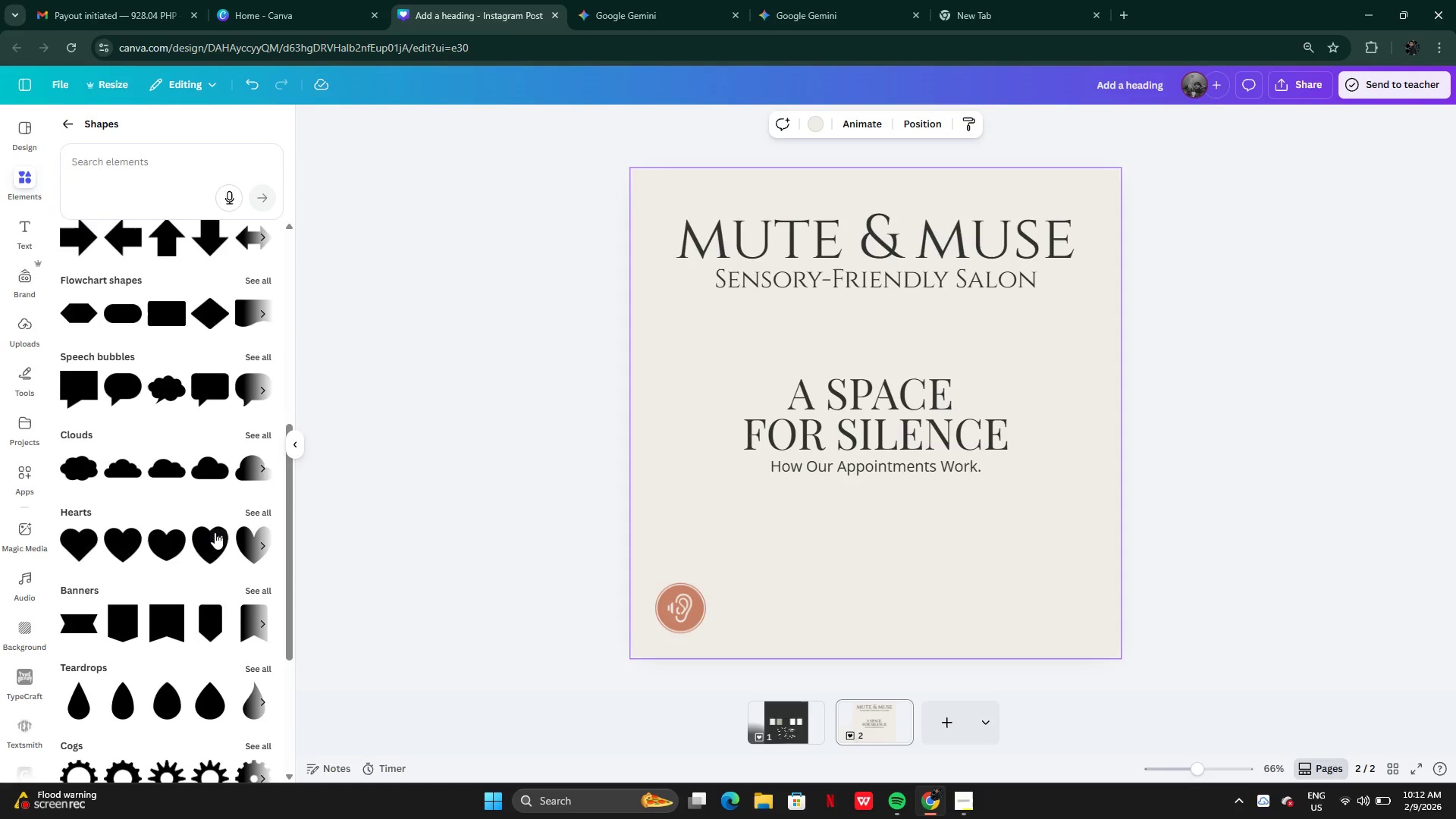 
scroll: coordinate [196, 469], scroll_direction: up, amount: 7.0
 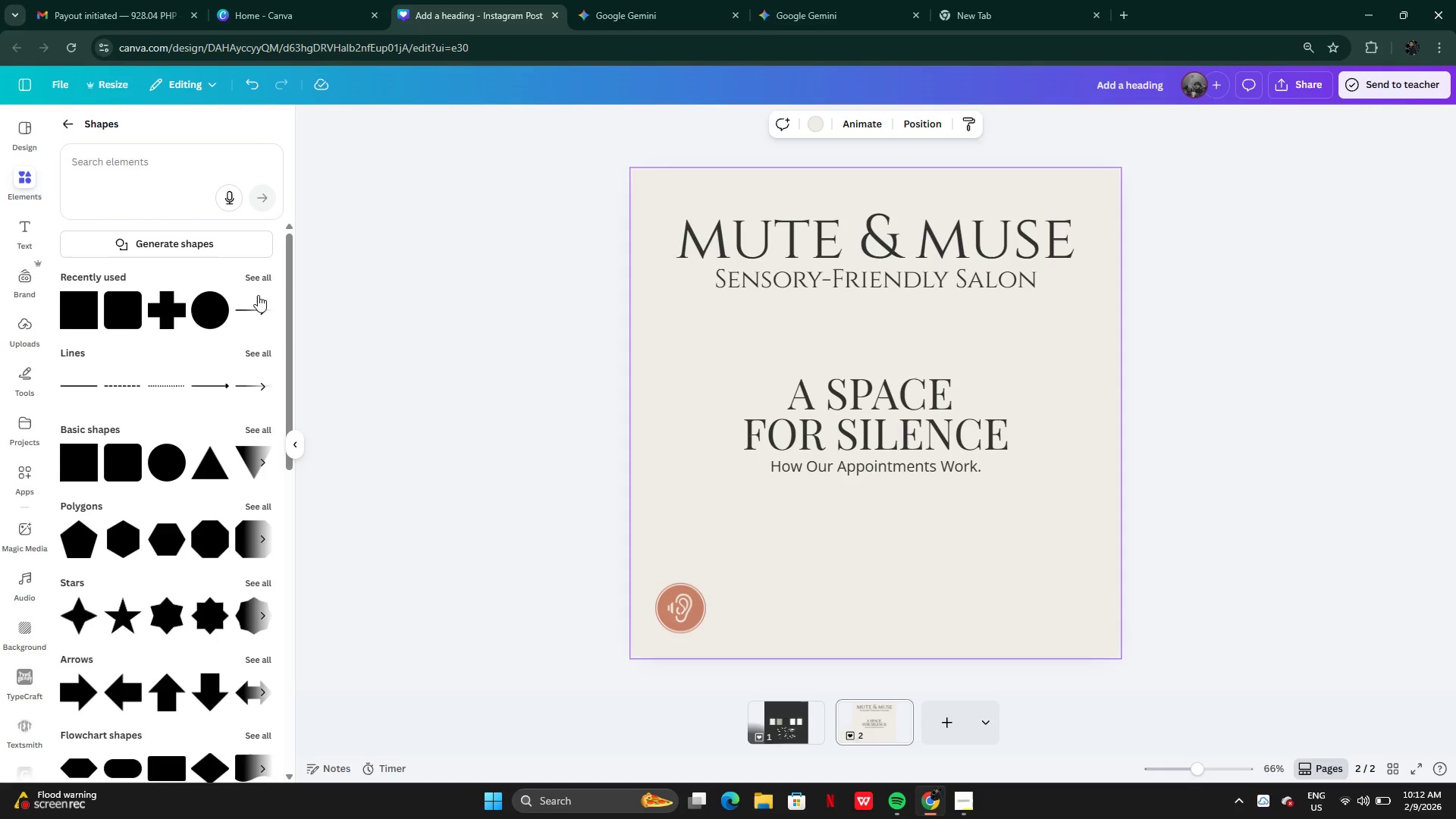 
left_click([258, 281])
 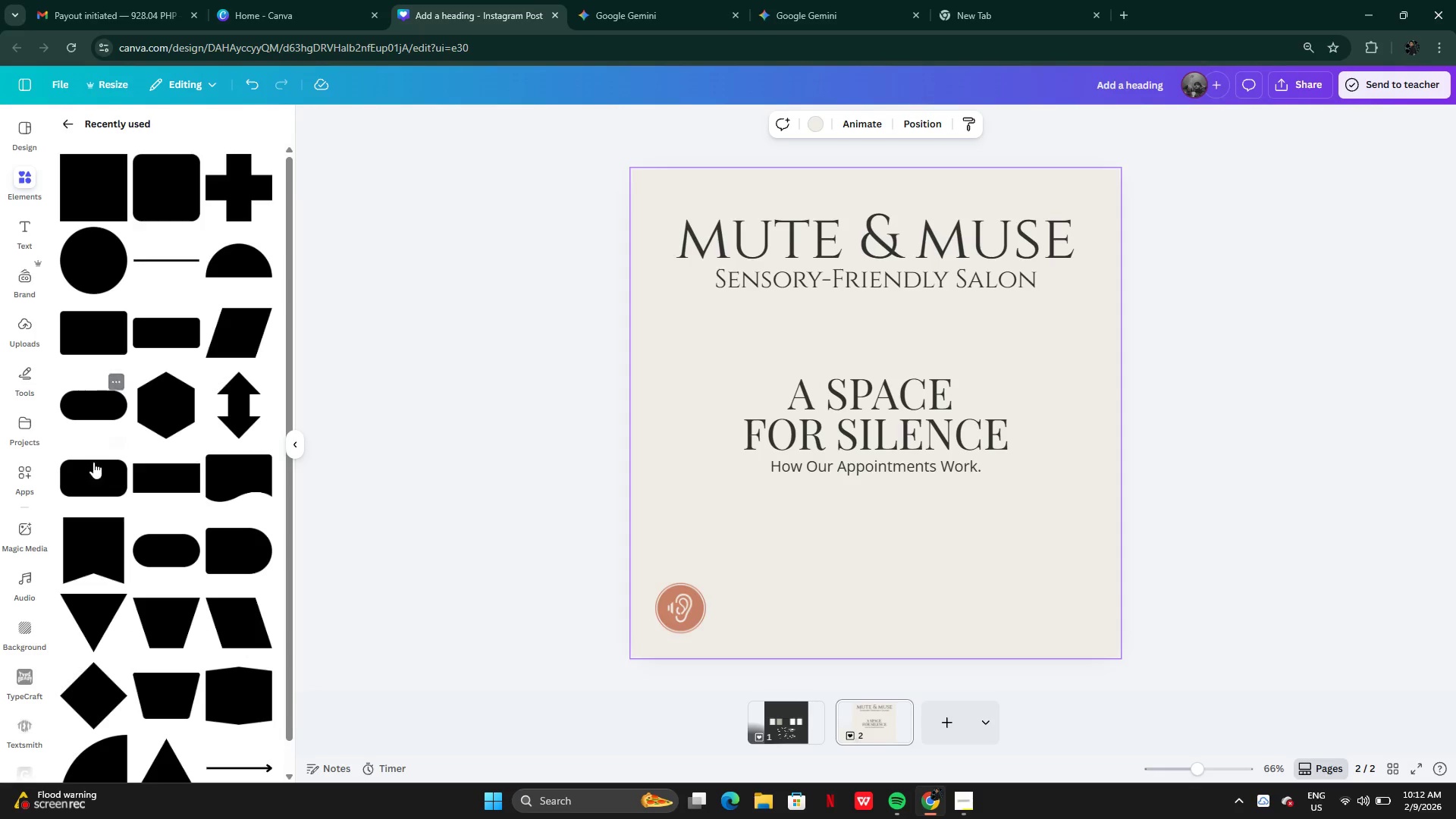 
left_click([233, 554])
 